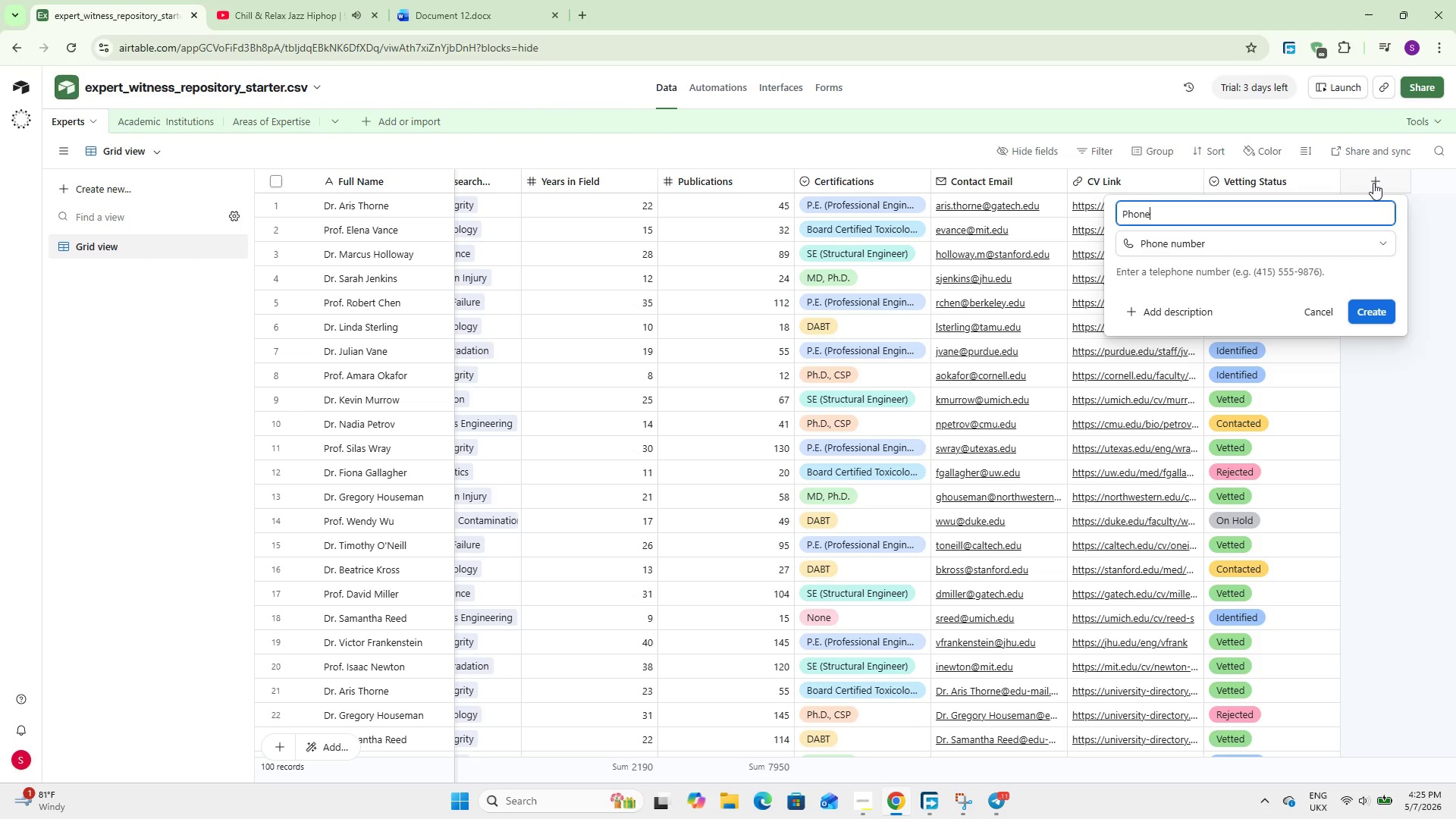 
key(Enter)
 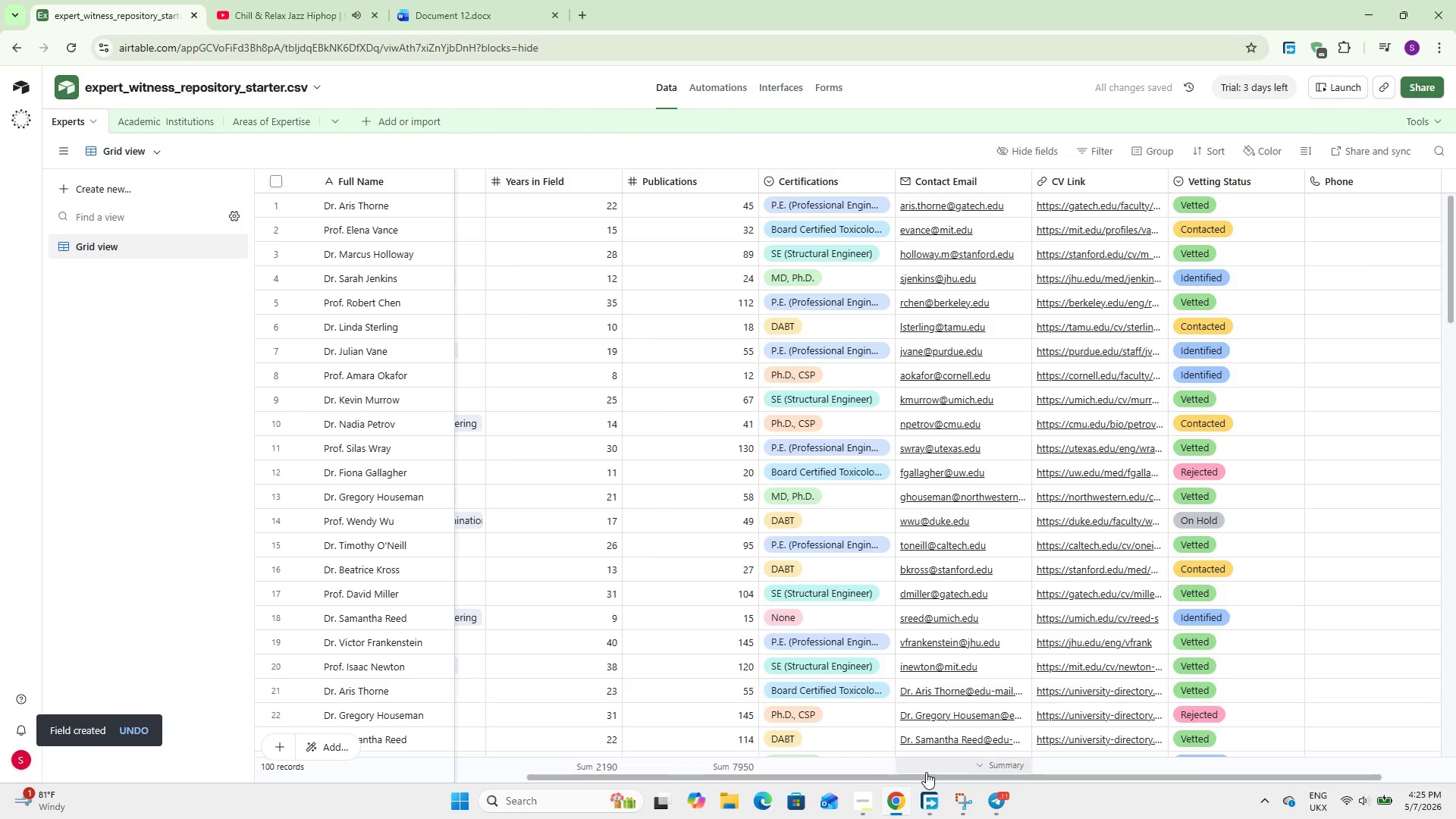 
left_click_drag(start_coordinate=[930, 774], to_coordinate=[1136, 774])
 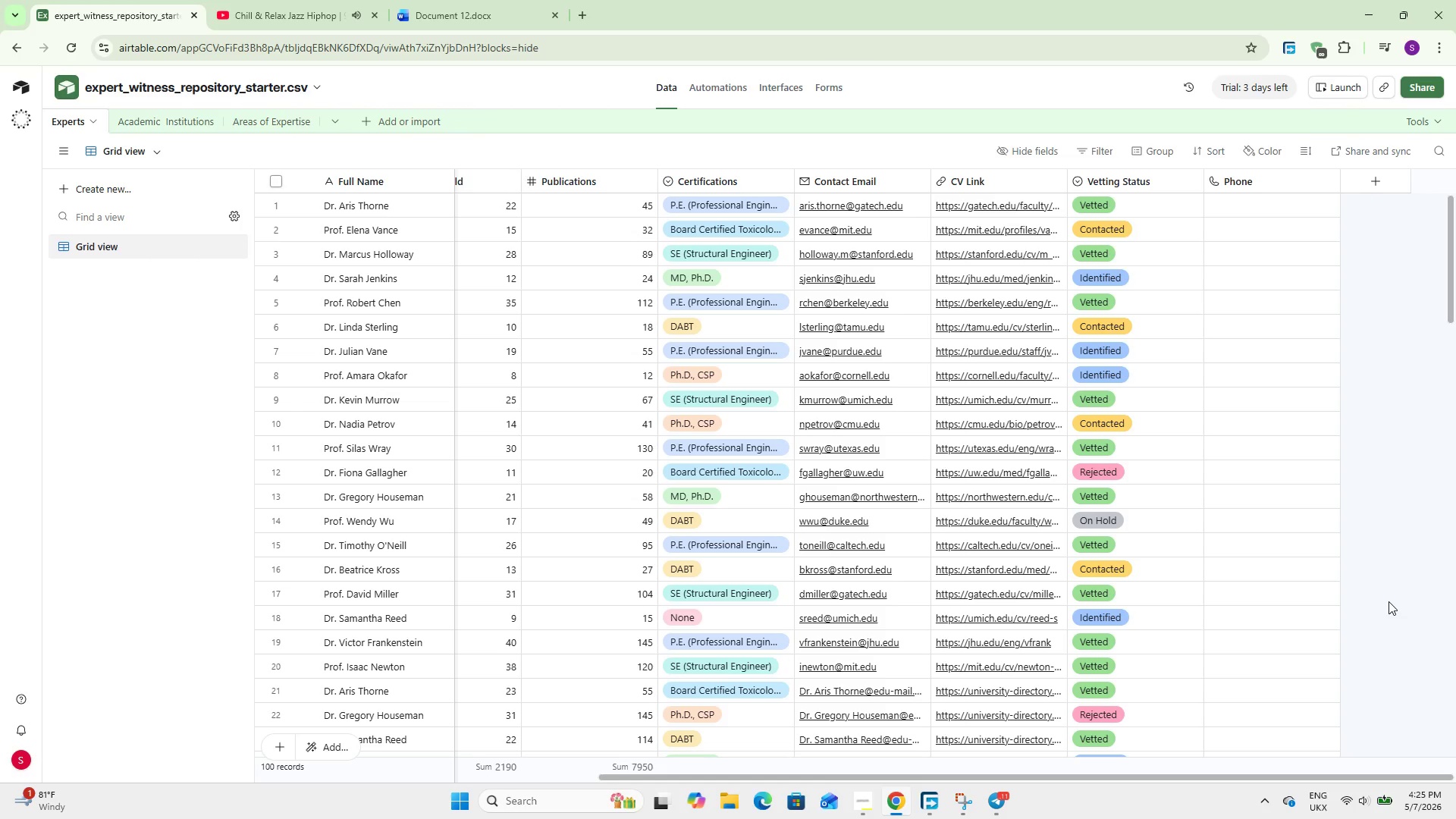 
wait(25.06)
 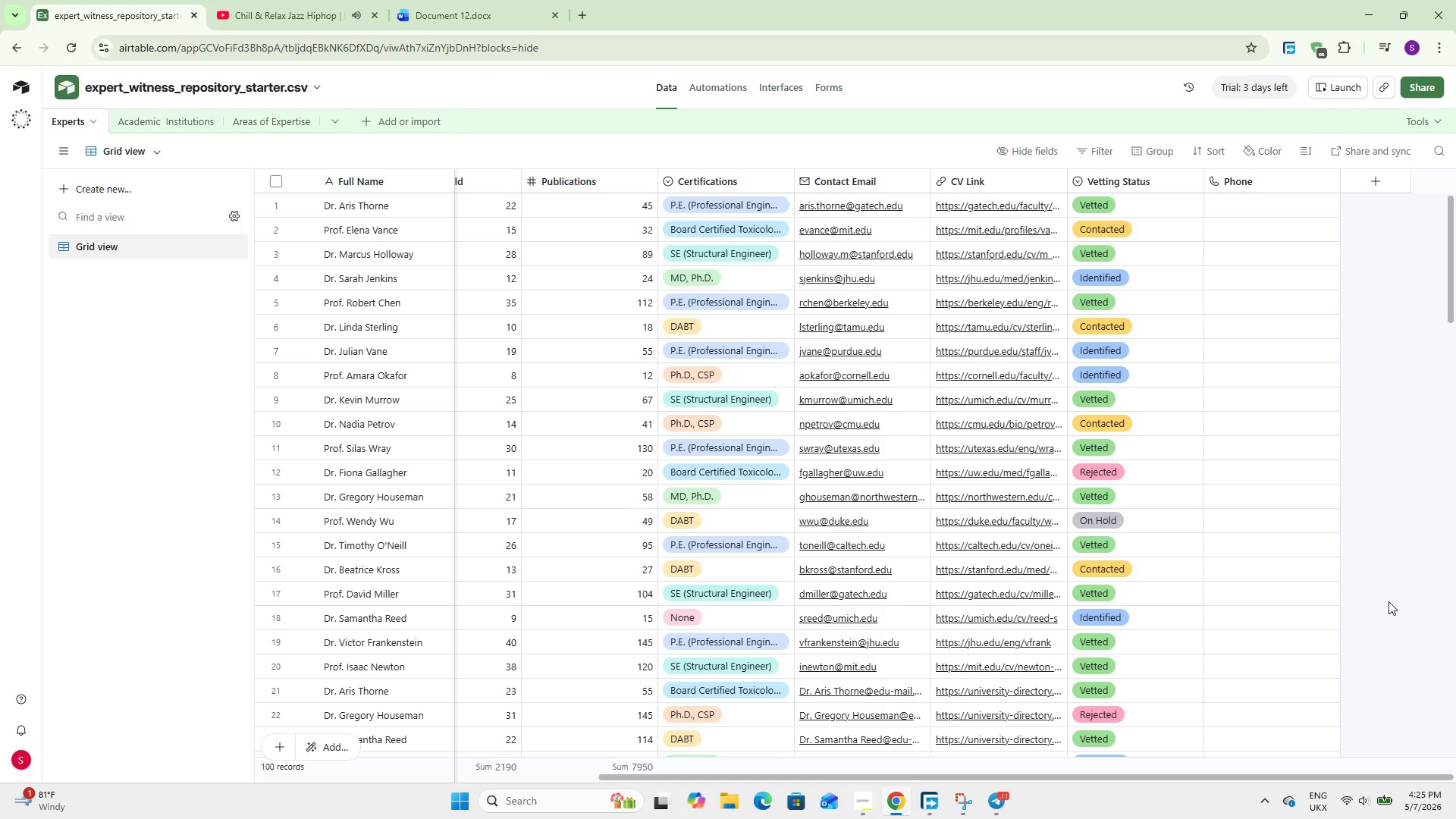 
left_click([1381, 188])
 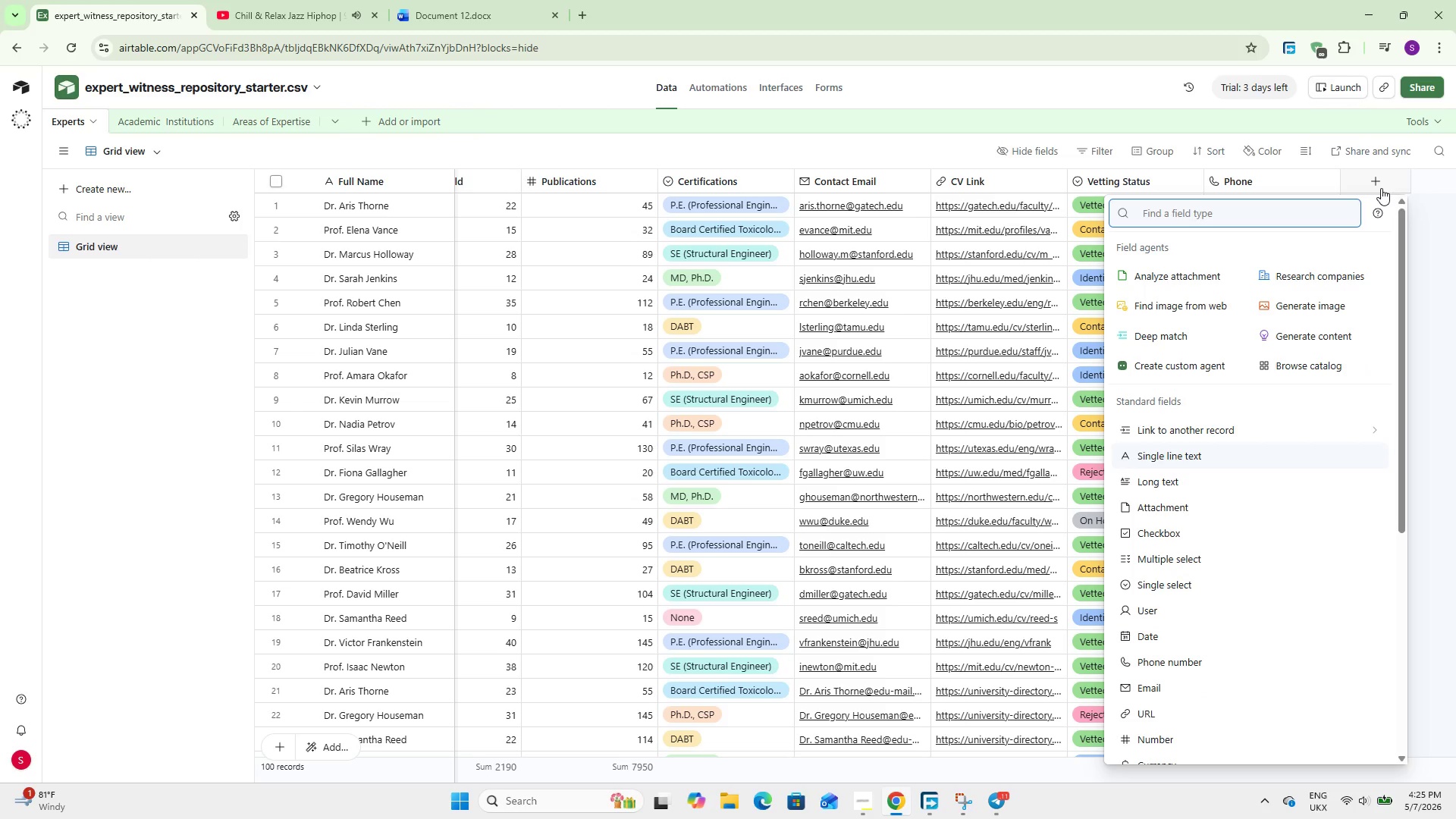 
type(da)
 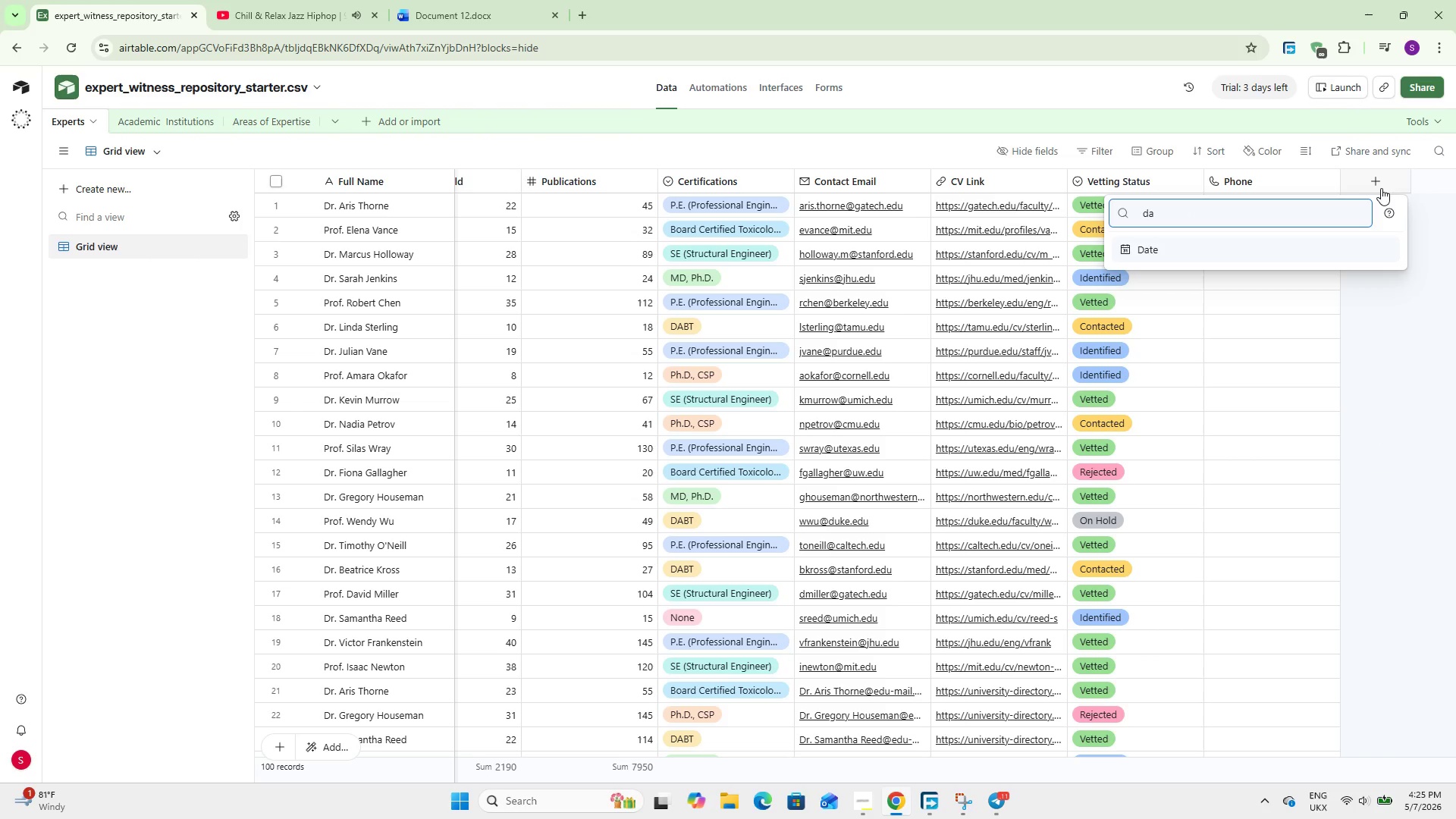 
key(Enter)
 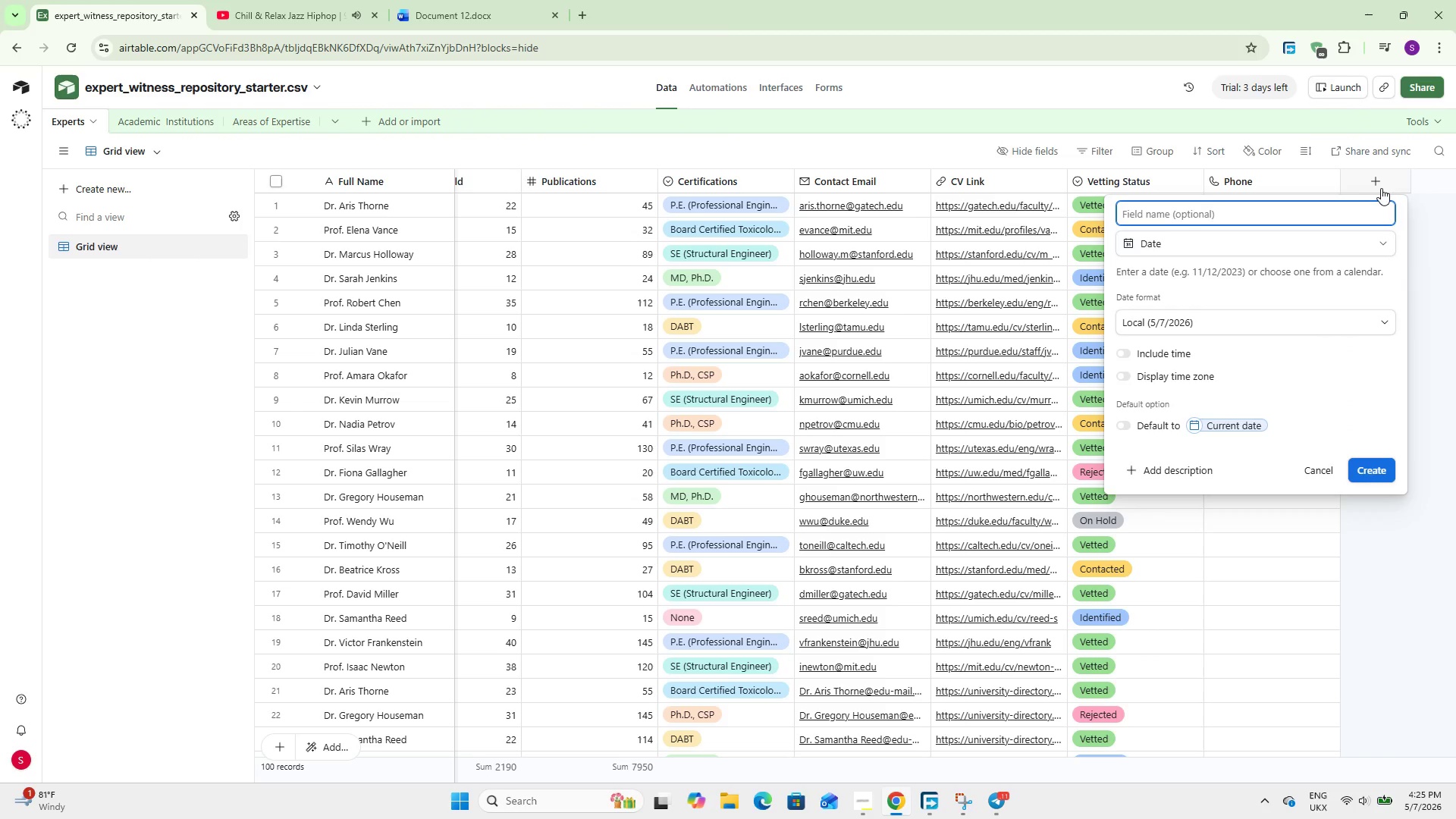 
type(Availability Window Start)
 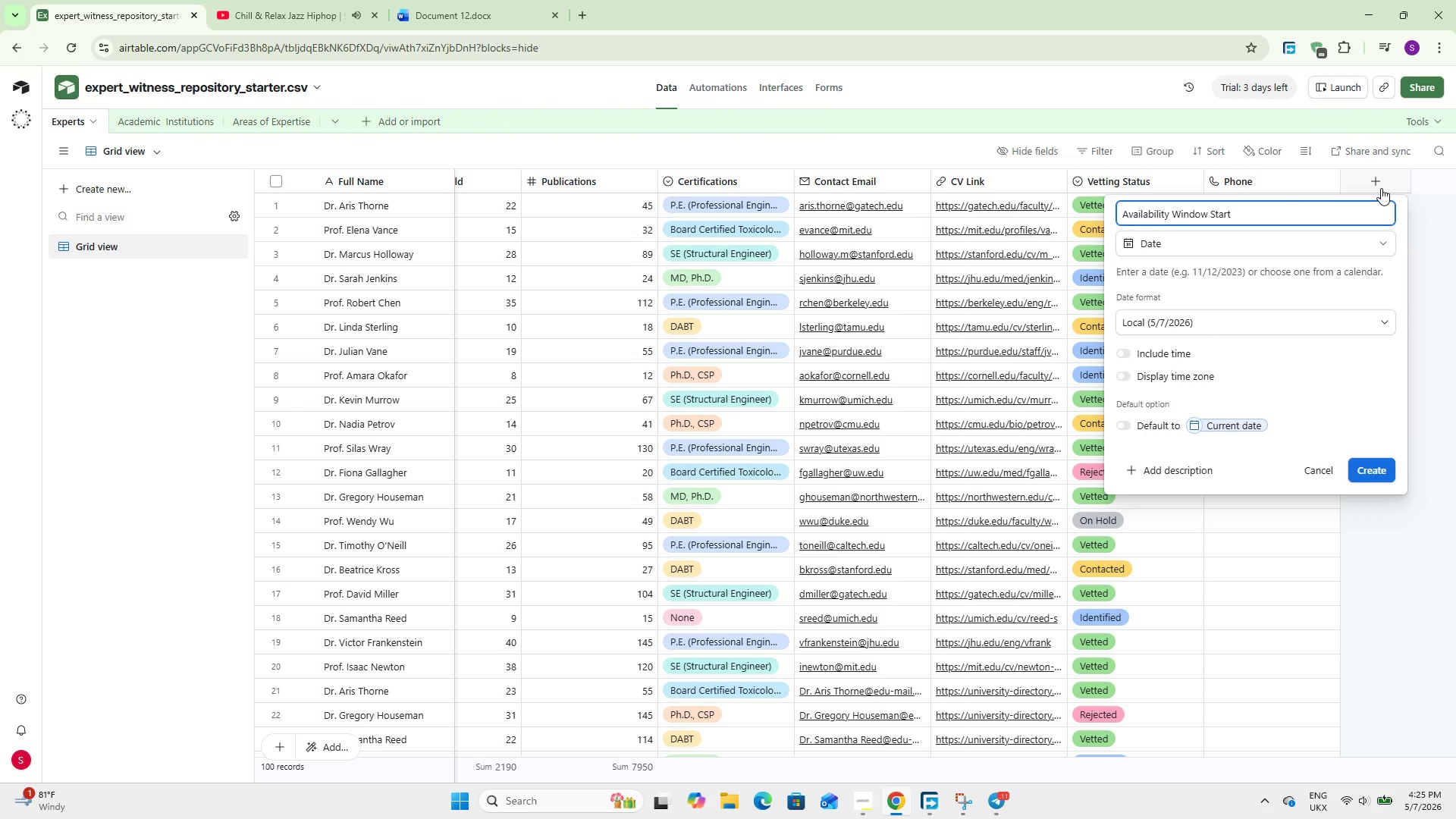 
left_click([1379, 469])
 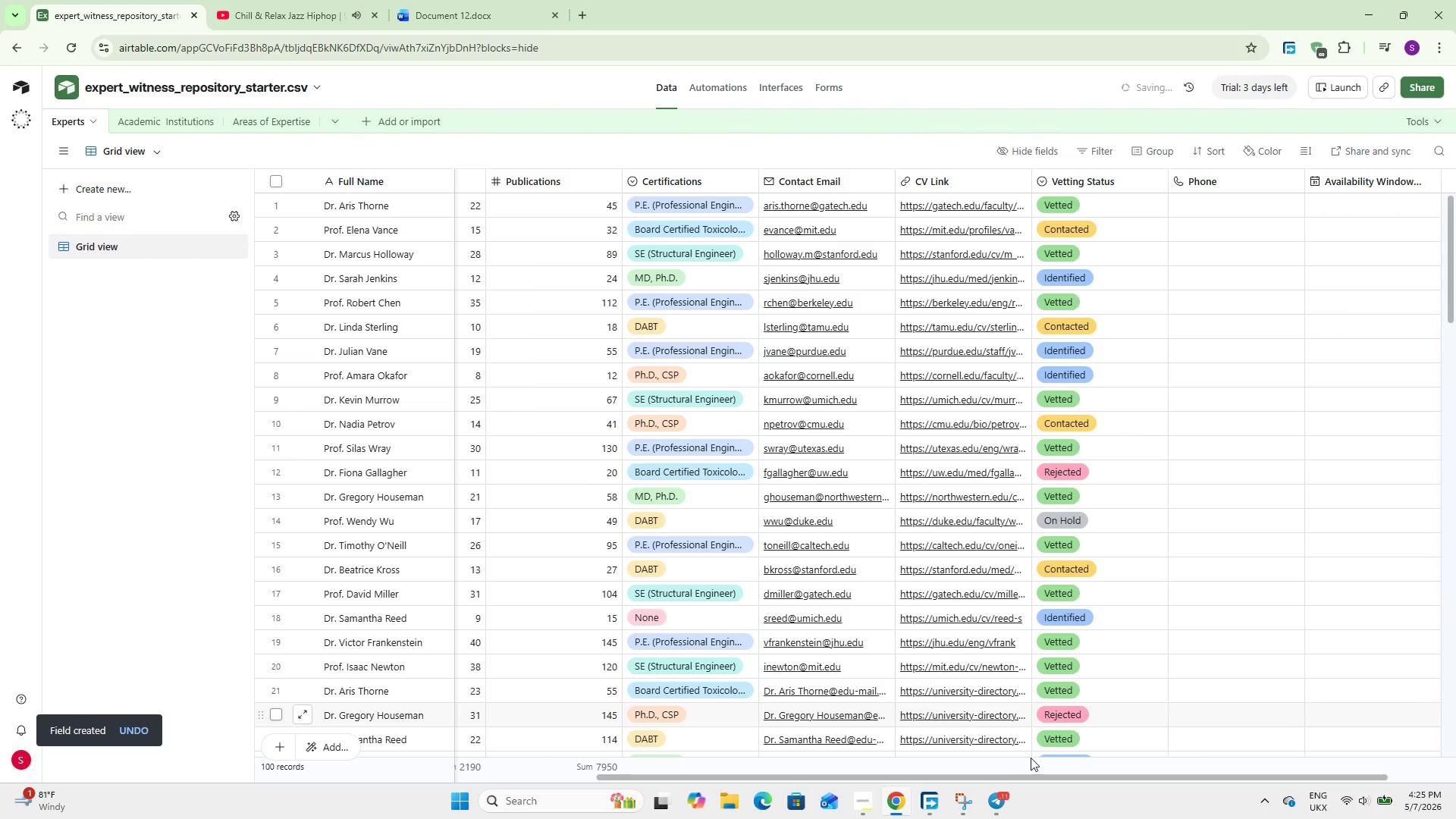 
left_click_drag(start_coordinate=[1029, 777], to_coordinate=[1303, 792])
 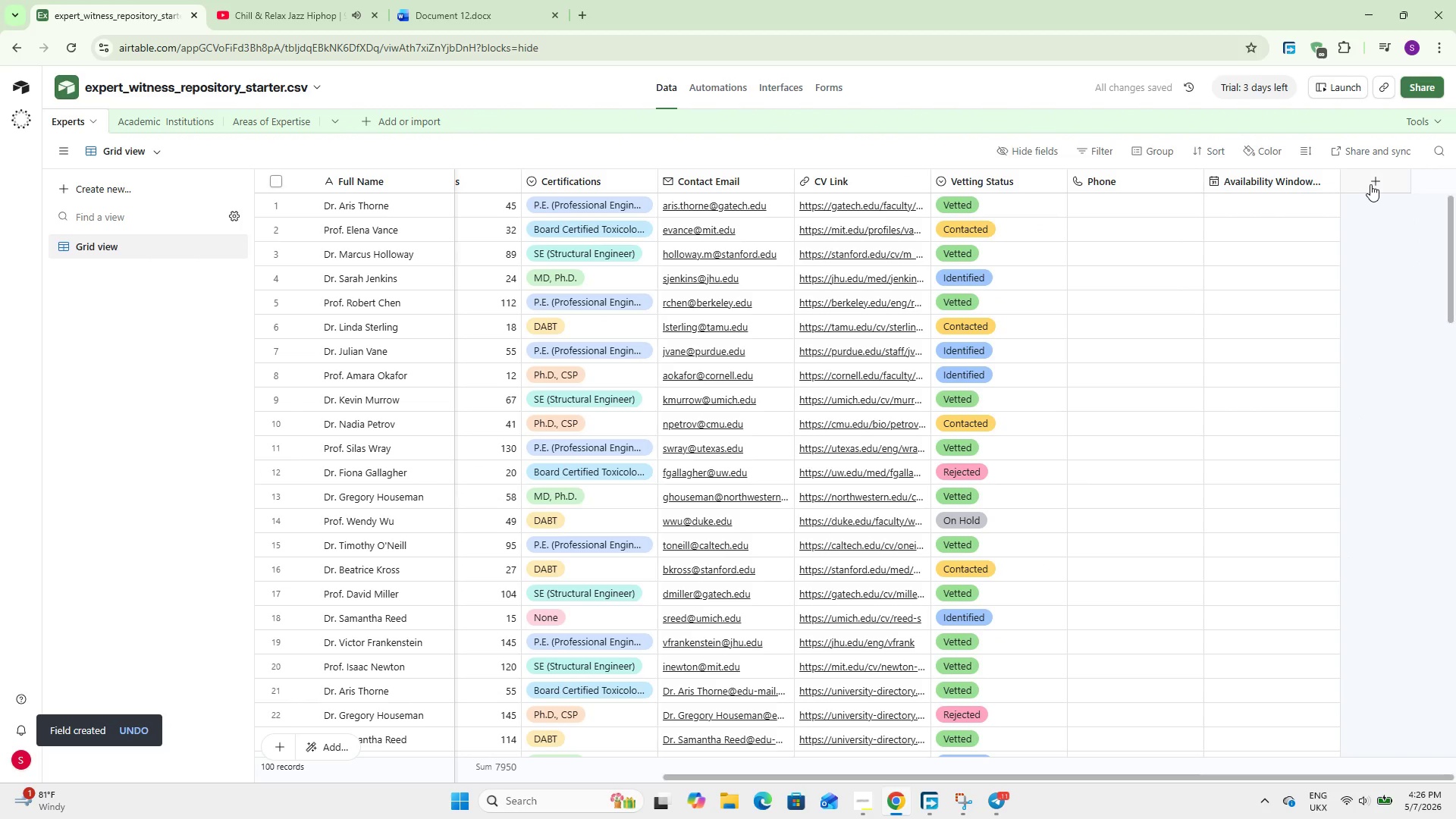 
left_click([1370, 184])
 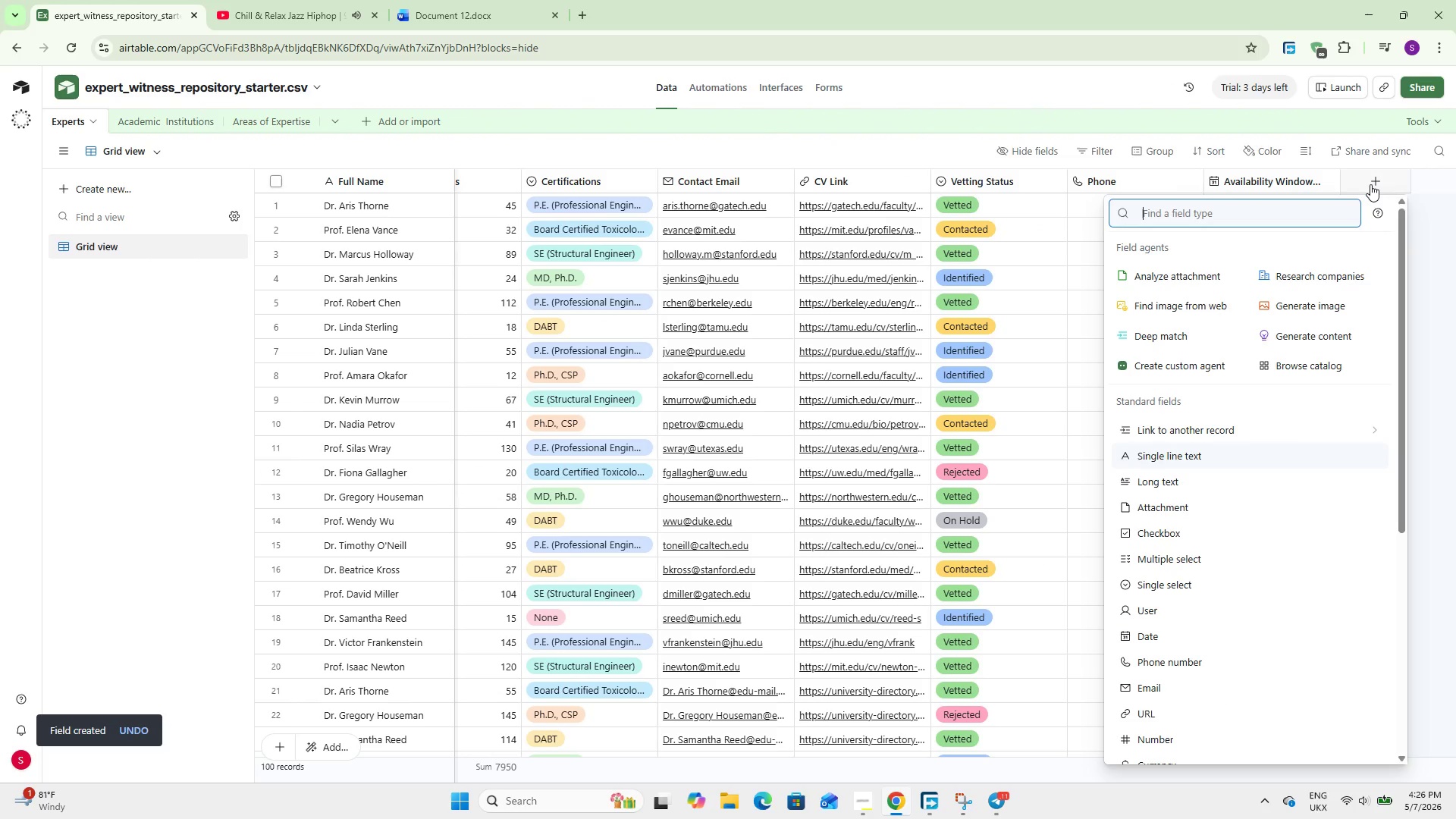 
type(DAT)
 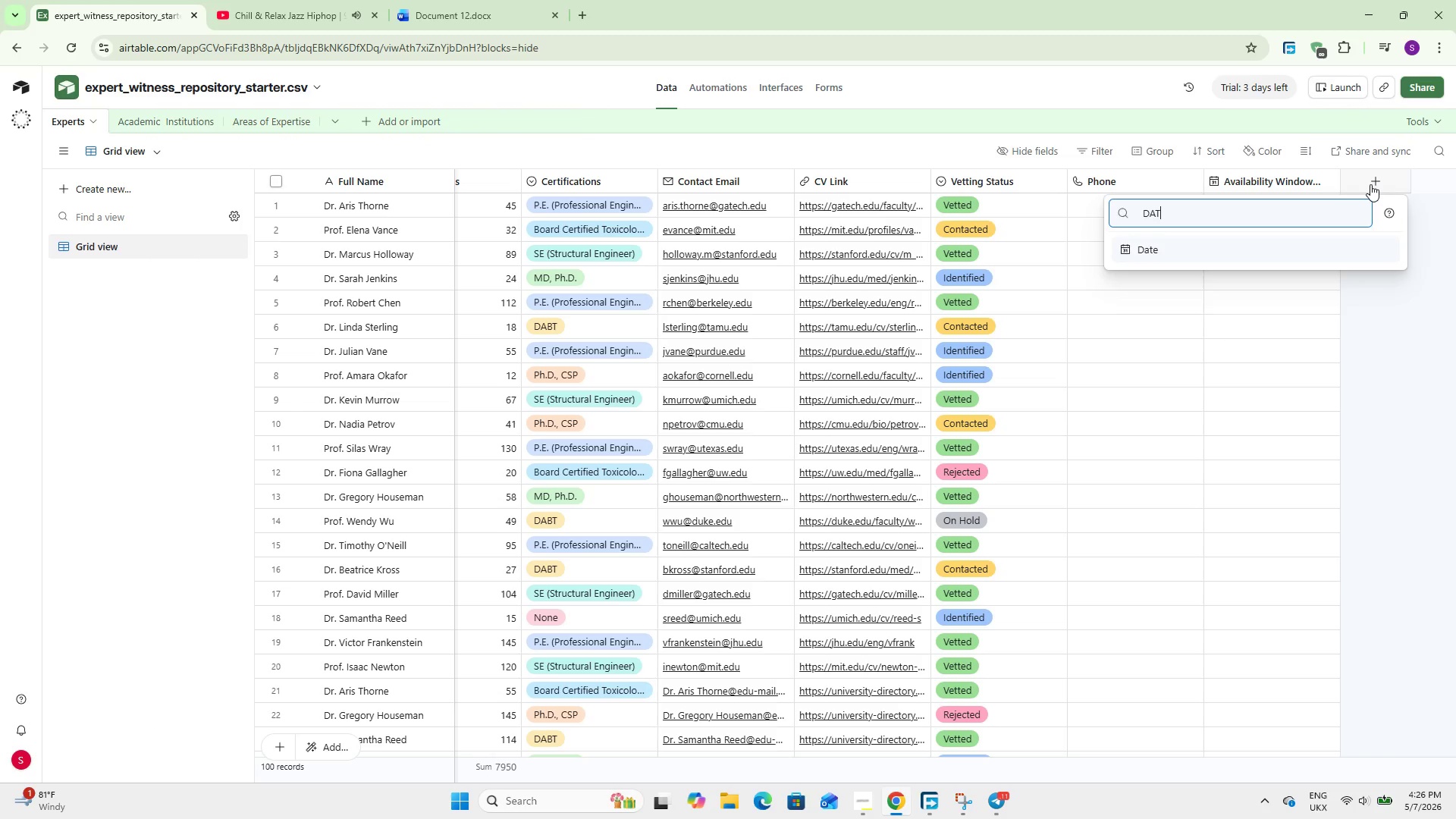 
key(Enter)
 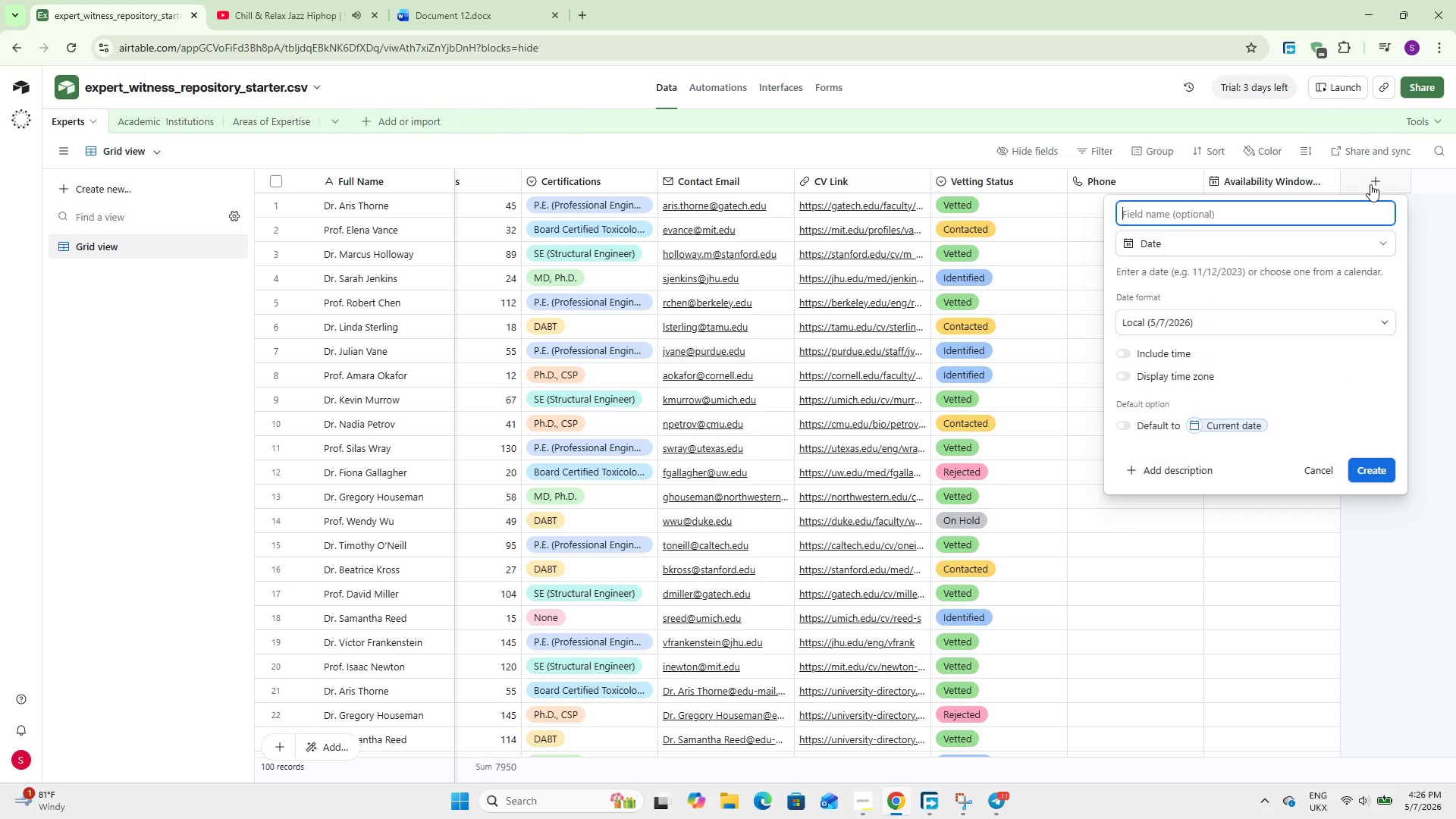 
type(Avaia)
 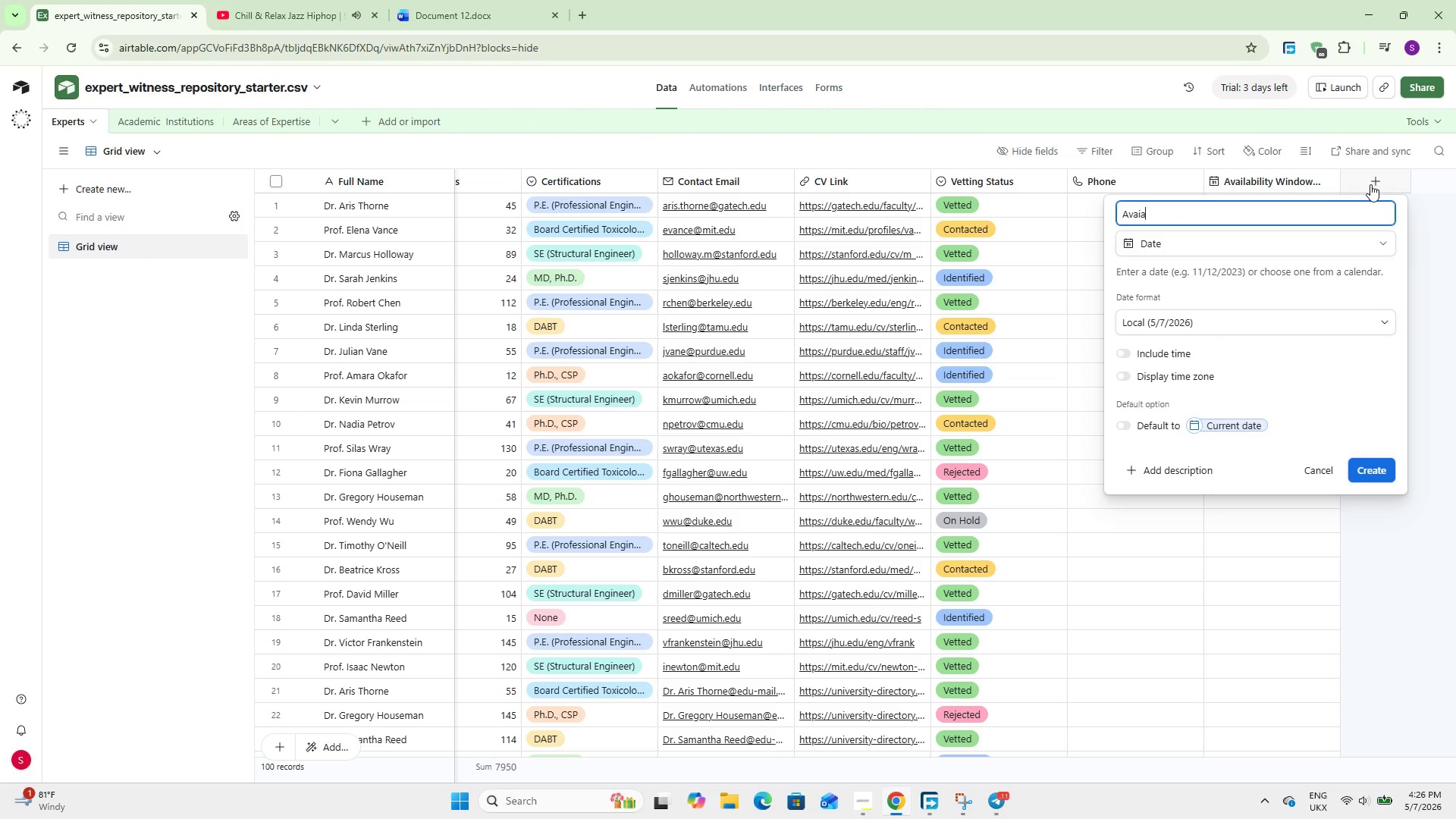 
key(Backspace)
type(lability Window End)
 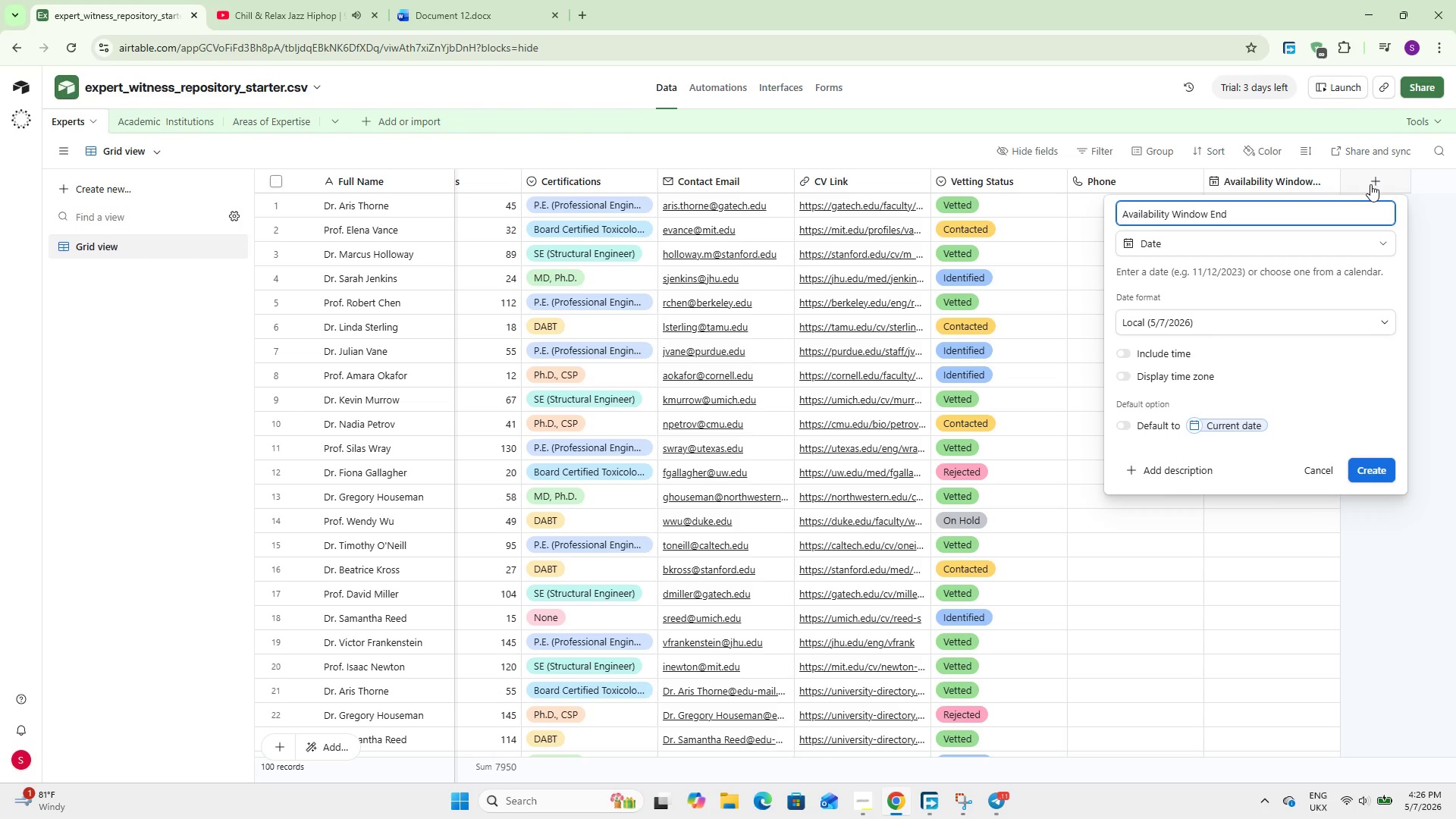 
key(Enter)
 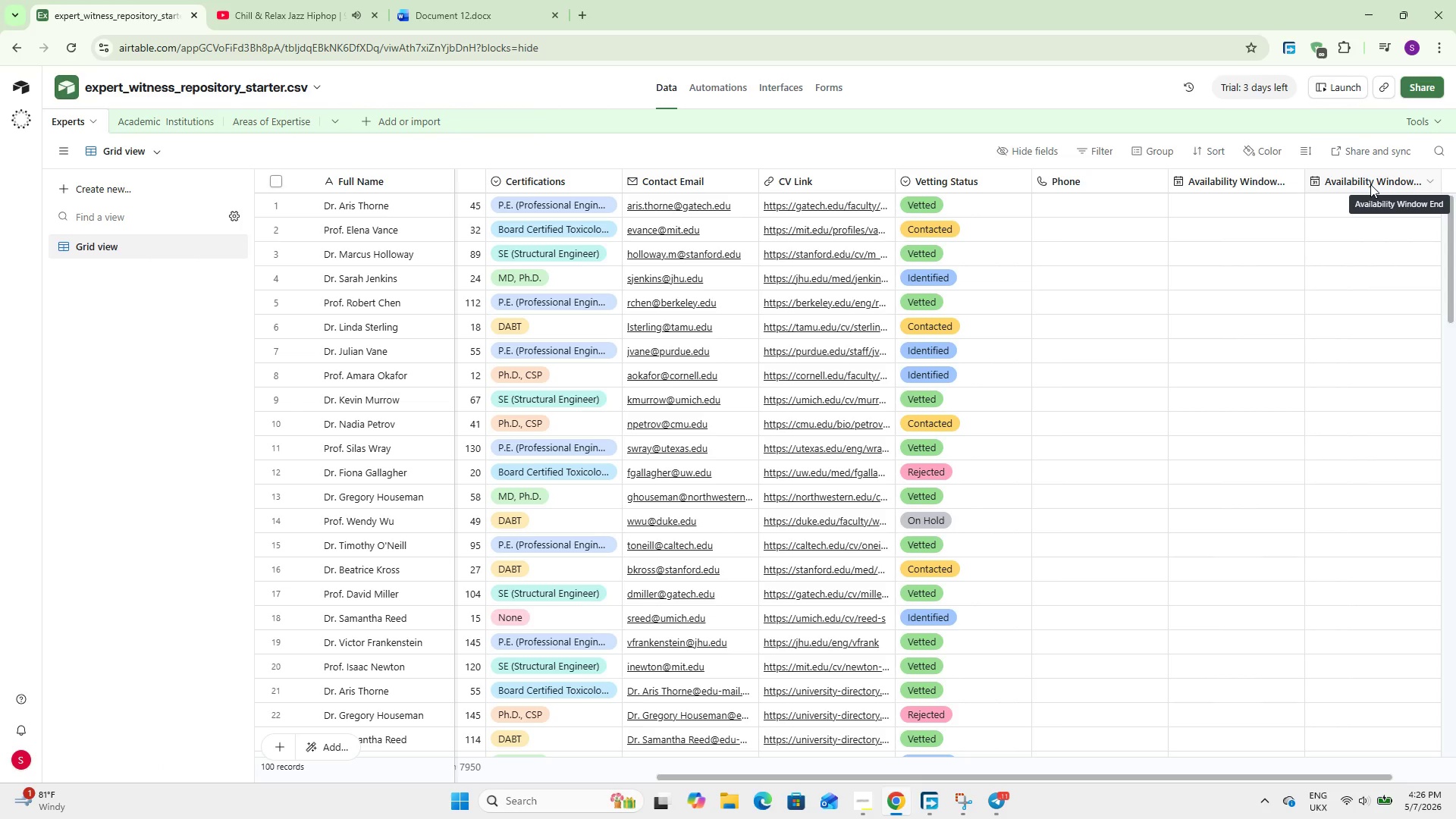 
wait(30.11)
 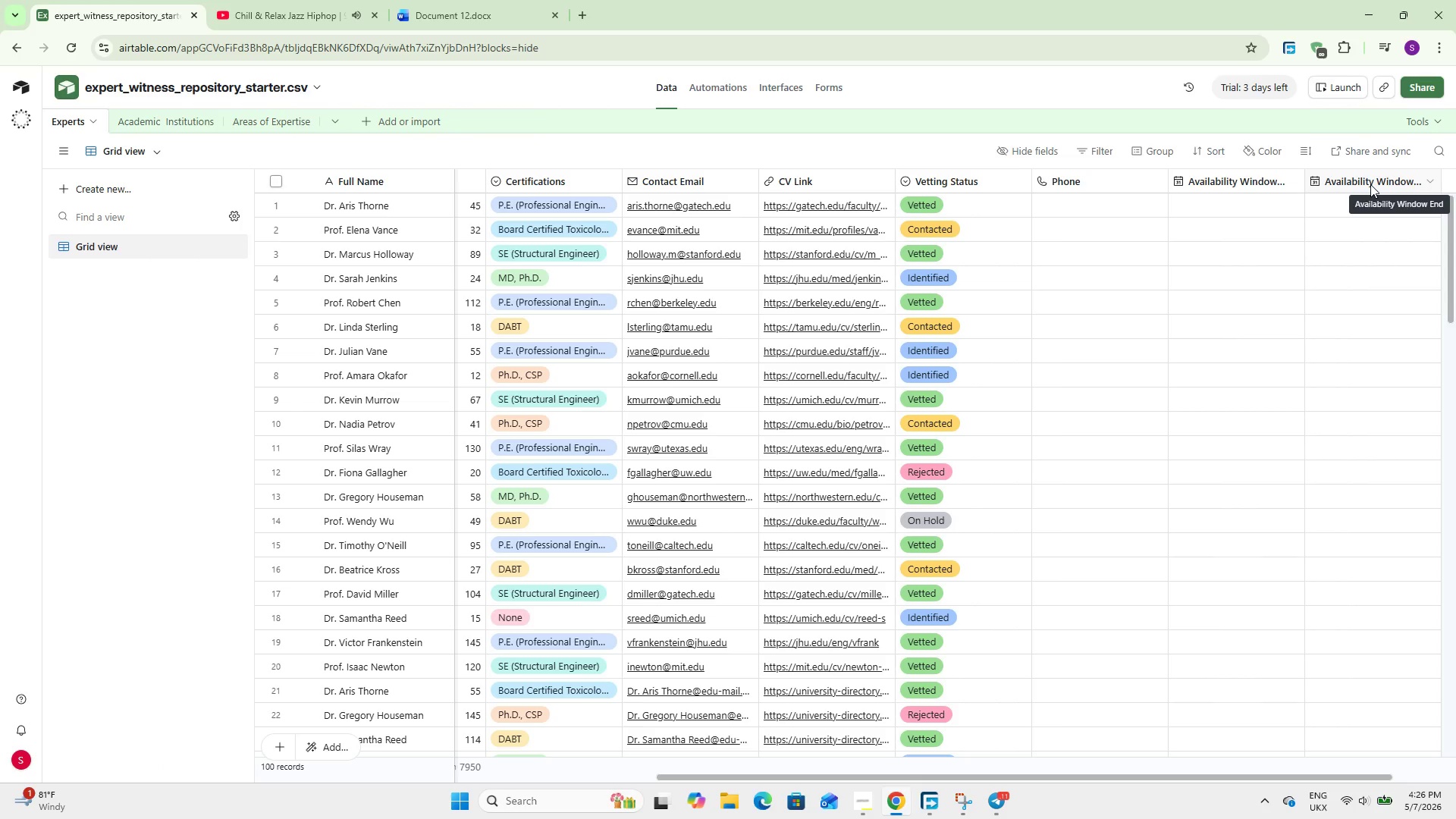 
hold_key(key=ShiftLeft, duration=0.98)
scroll: coordinate [1067, 645], scroll_direction: down, amount: 4.0
 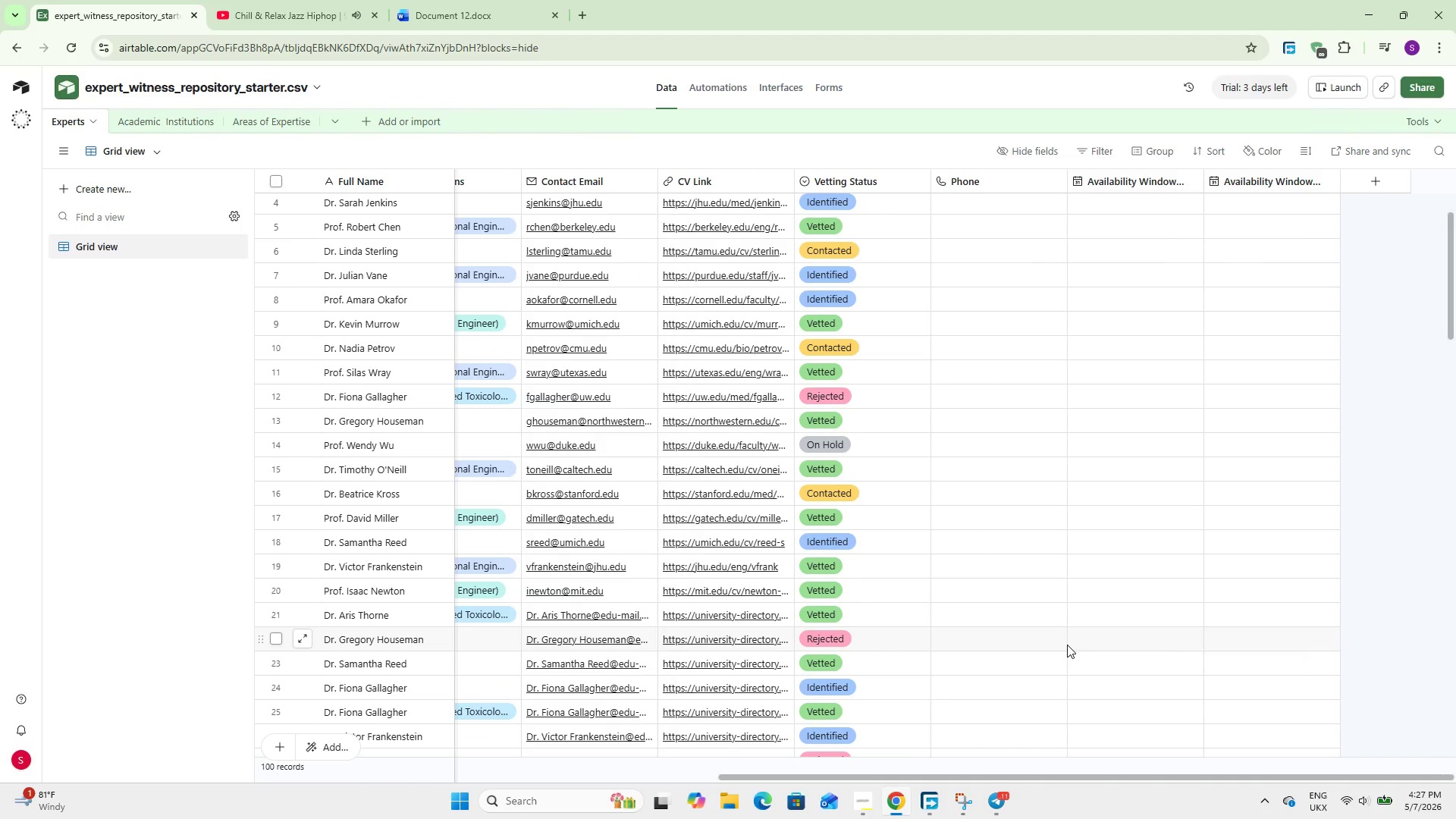 
left_click([1361, 187])
 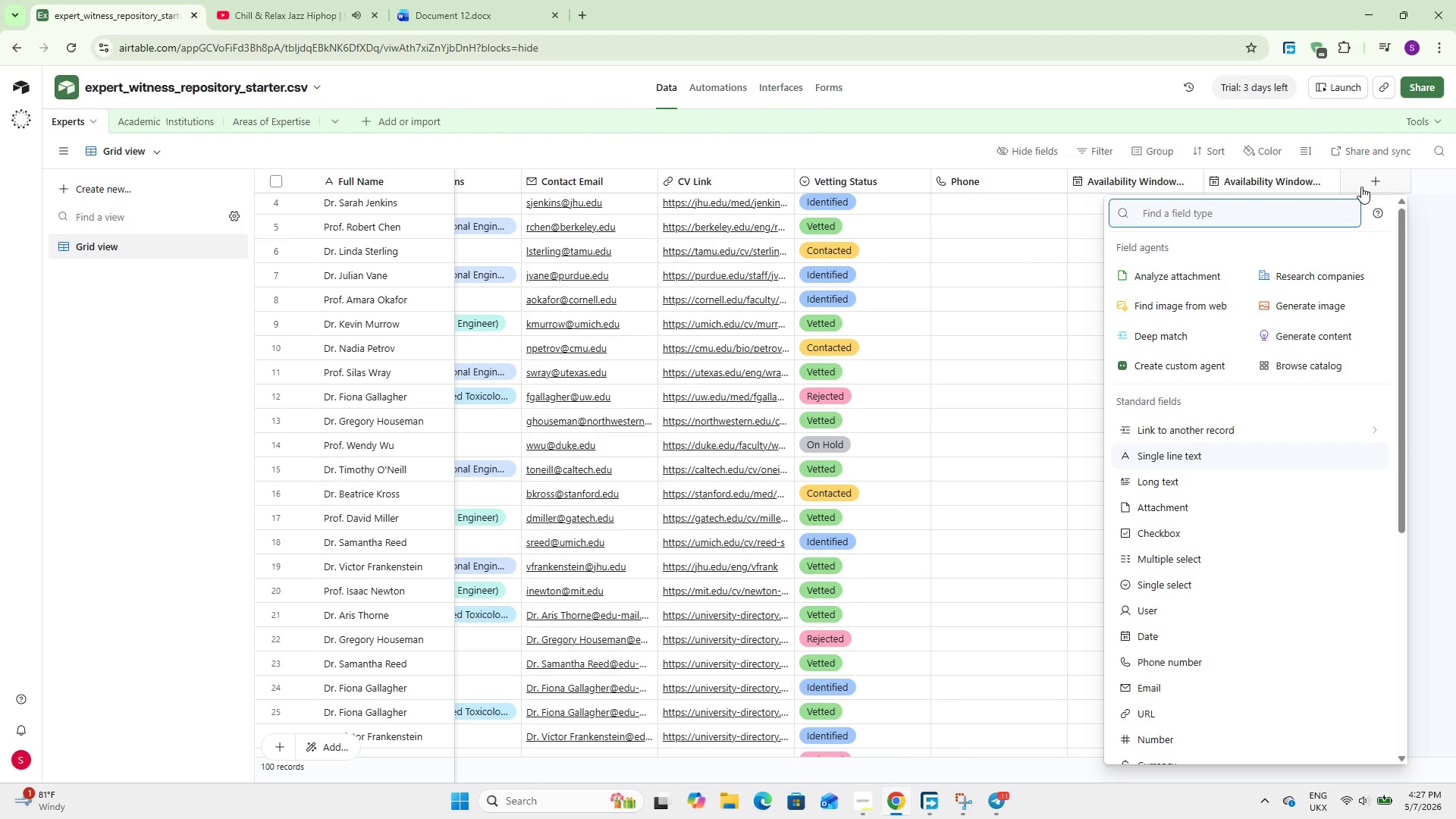 
type(Long)
 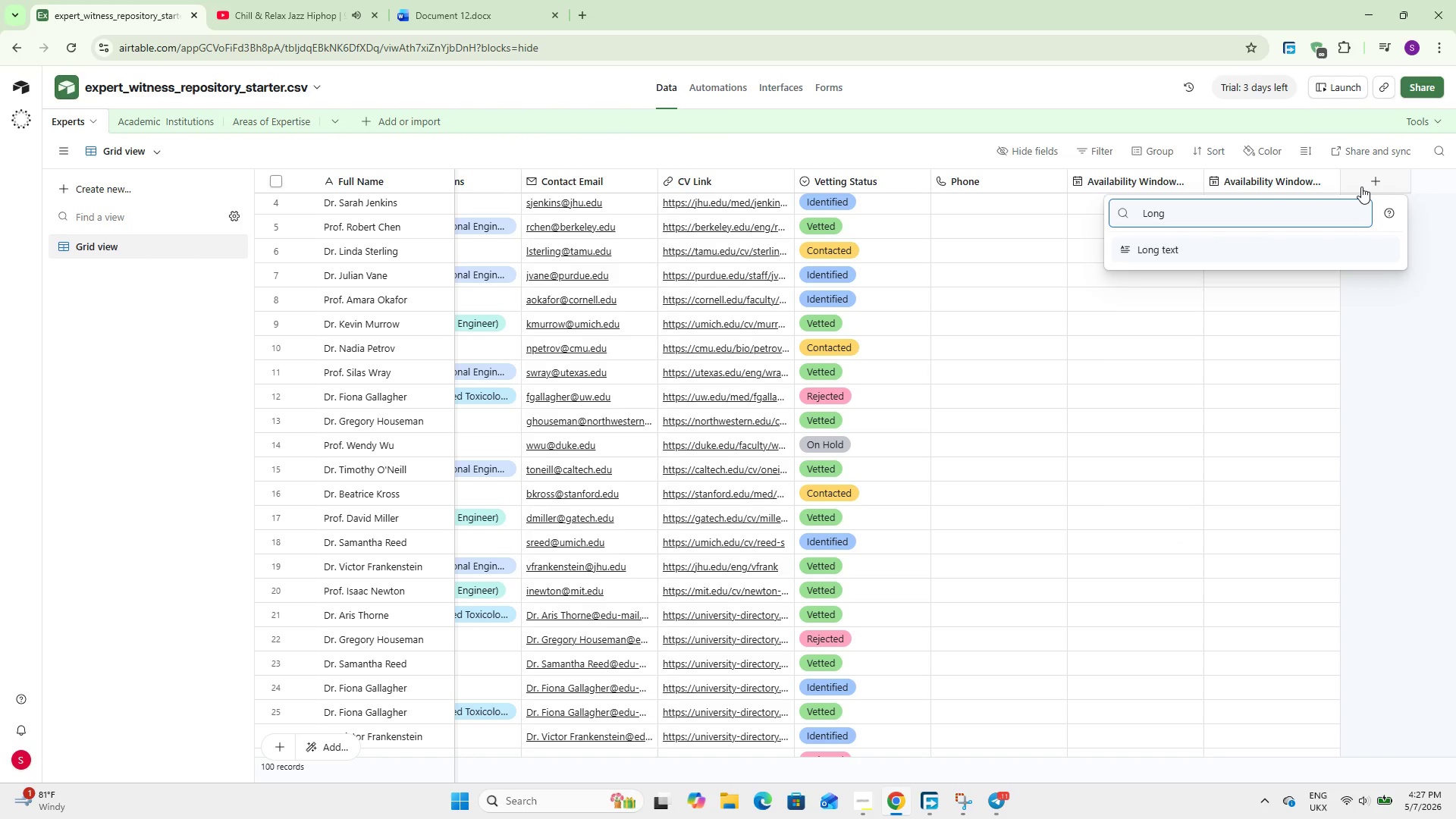 
wait(7.81)
 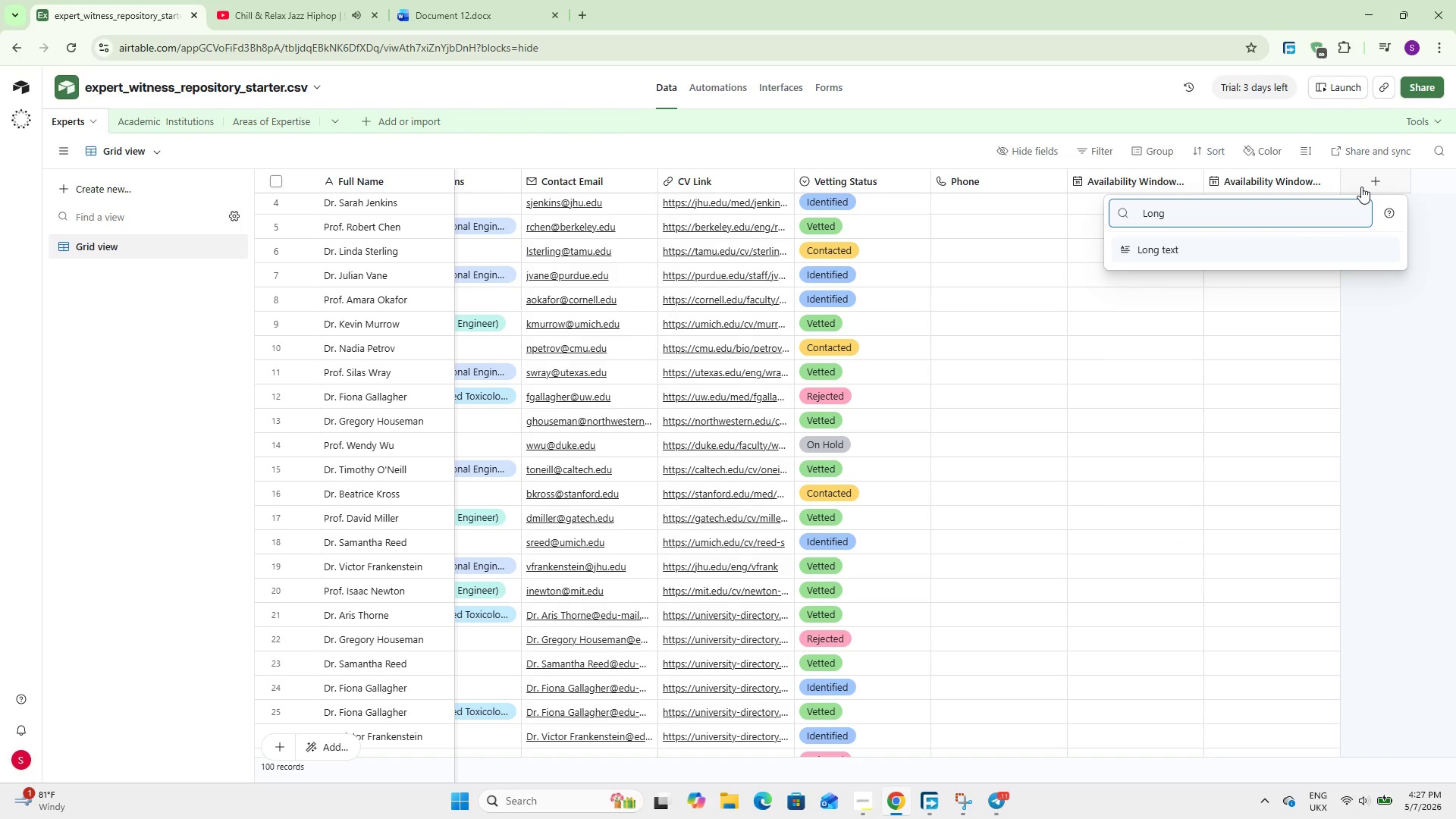 
key(Enter)
 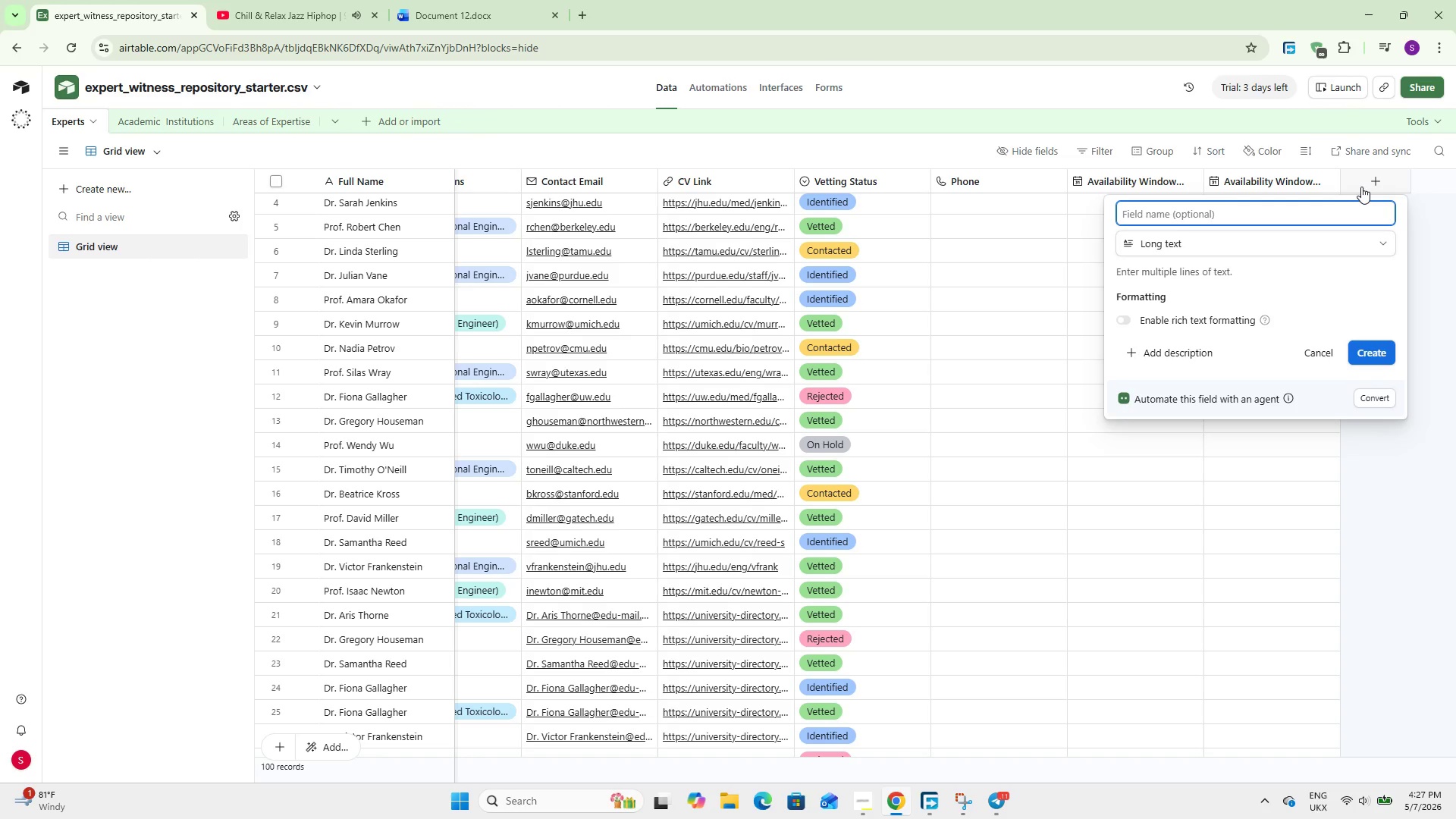 
type(Notes)
 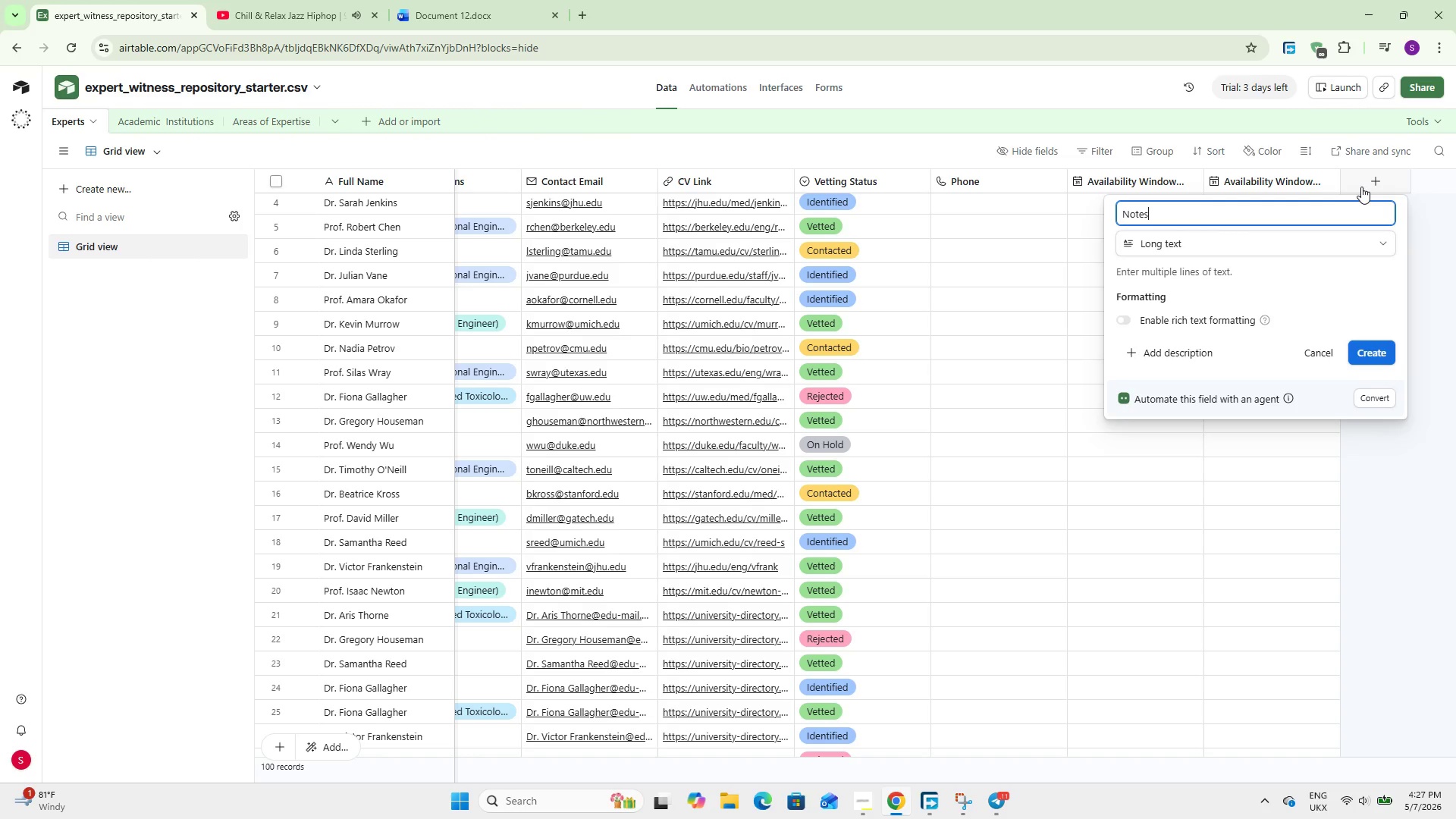 
key(Enter)
 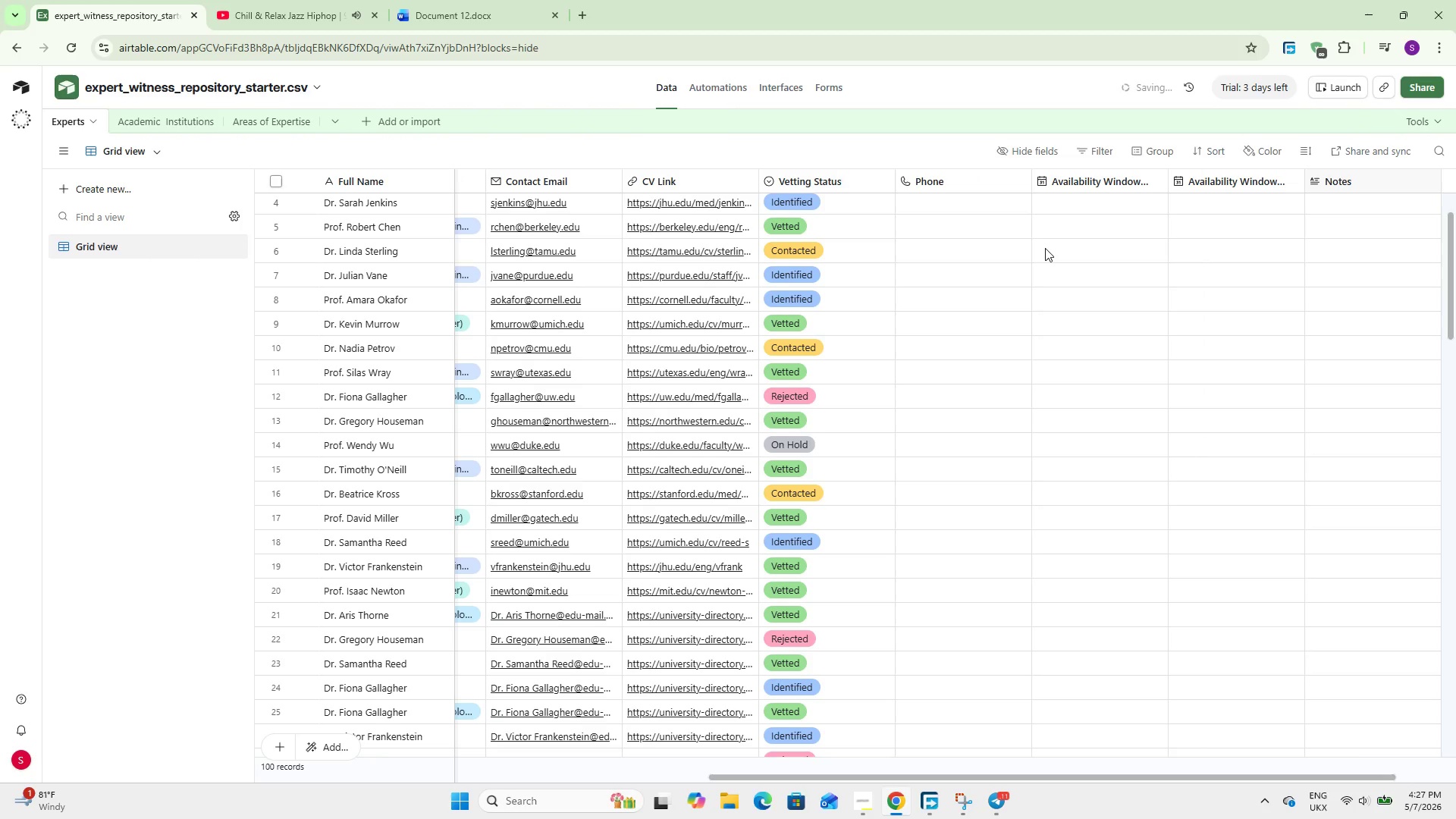 
hold_key(key=ShiftLeft, duration=0.86)
scroll: coordinate [1064, 431], scroll_direction: down, amount: 4.0
 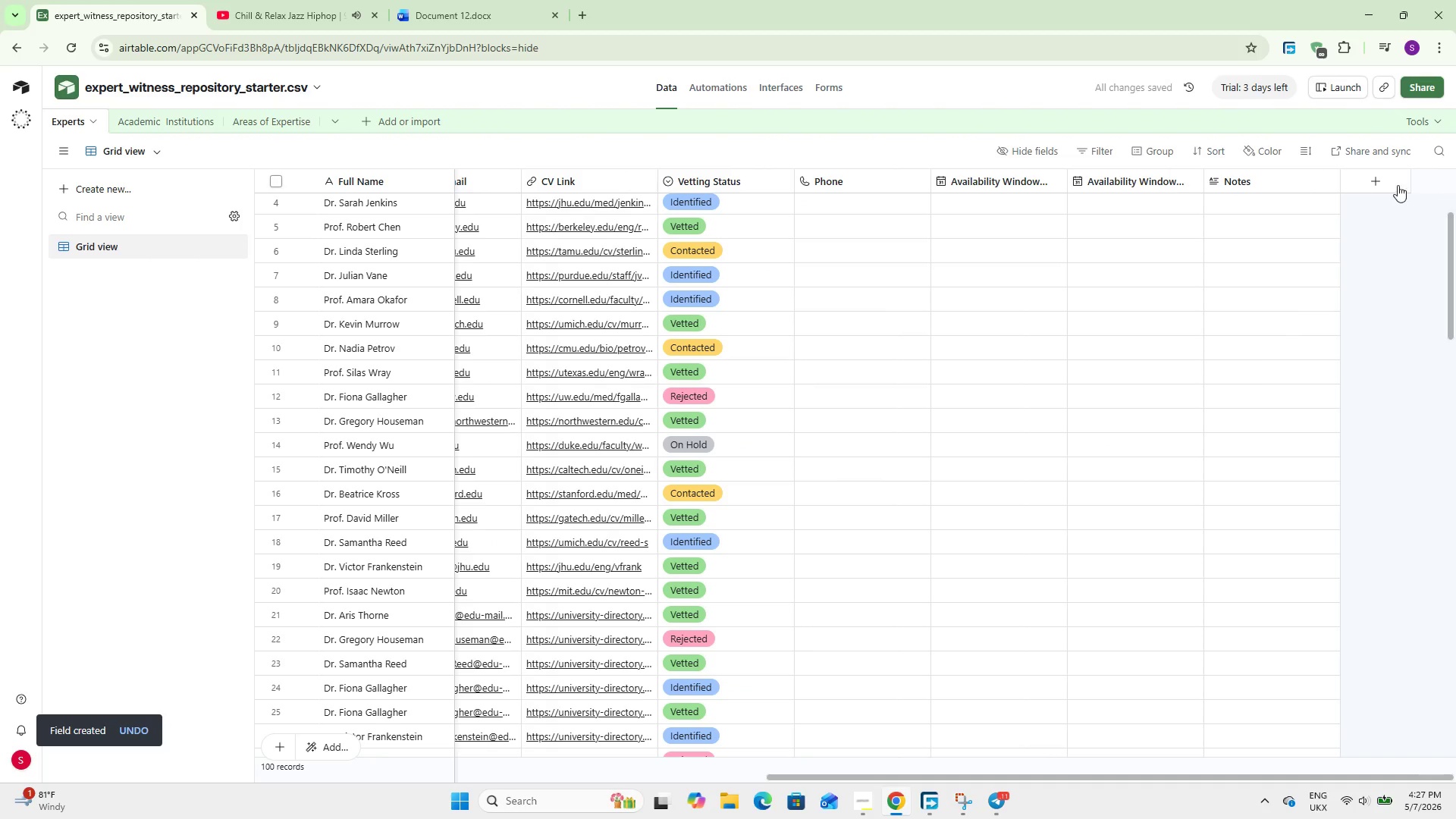 
left_click([1390, 176])
 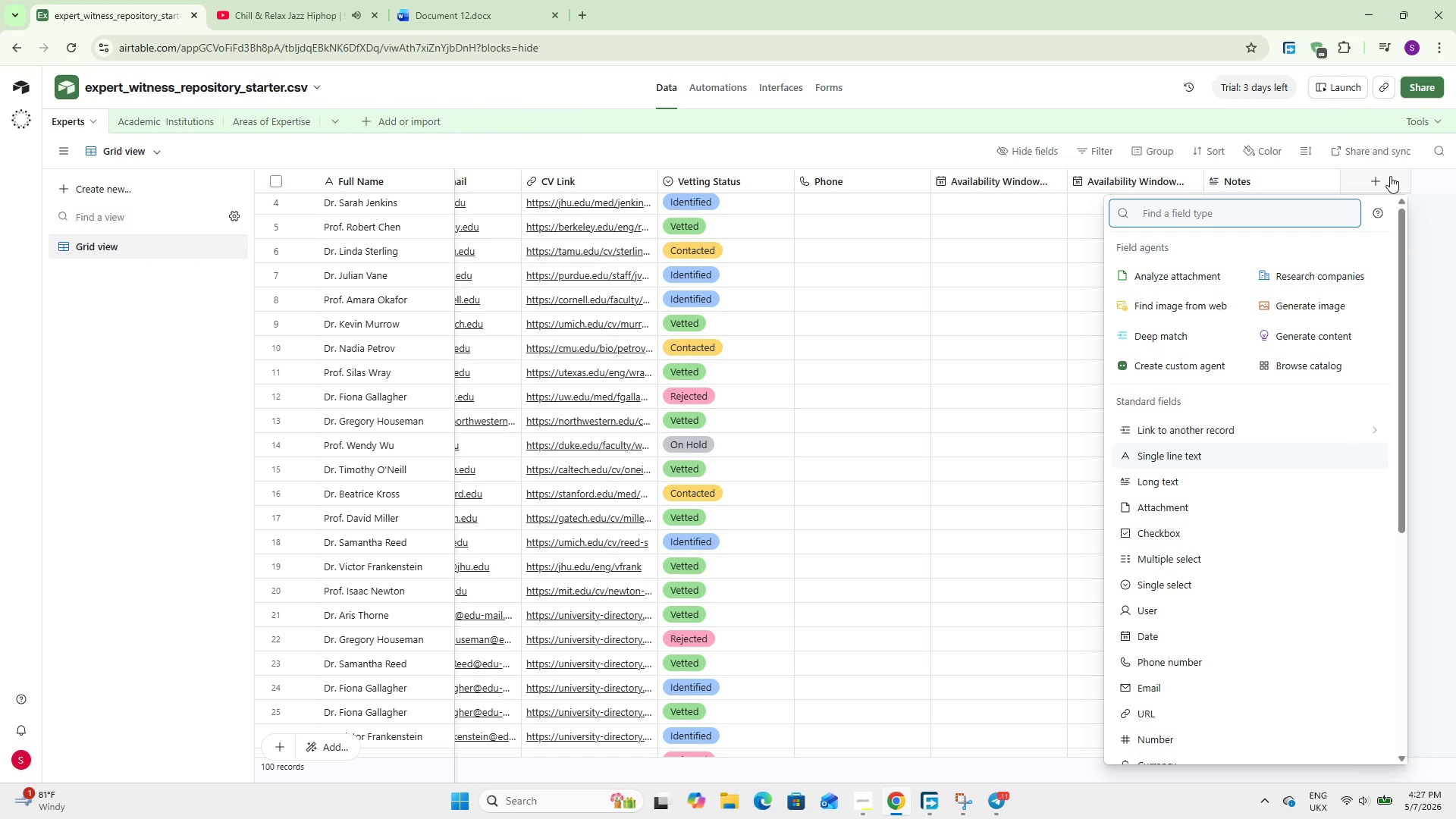 
wait(11.98)
 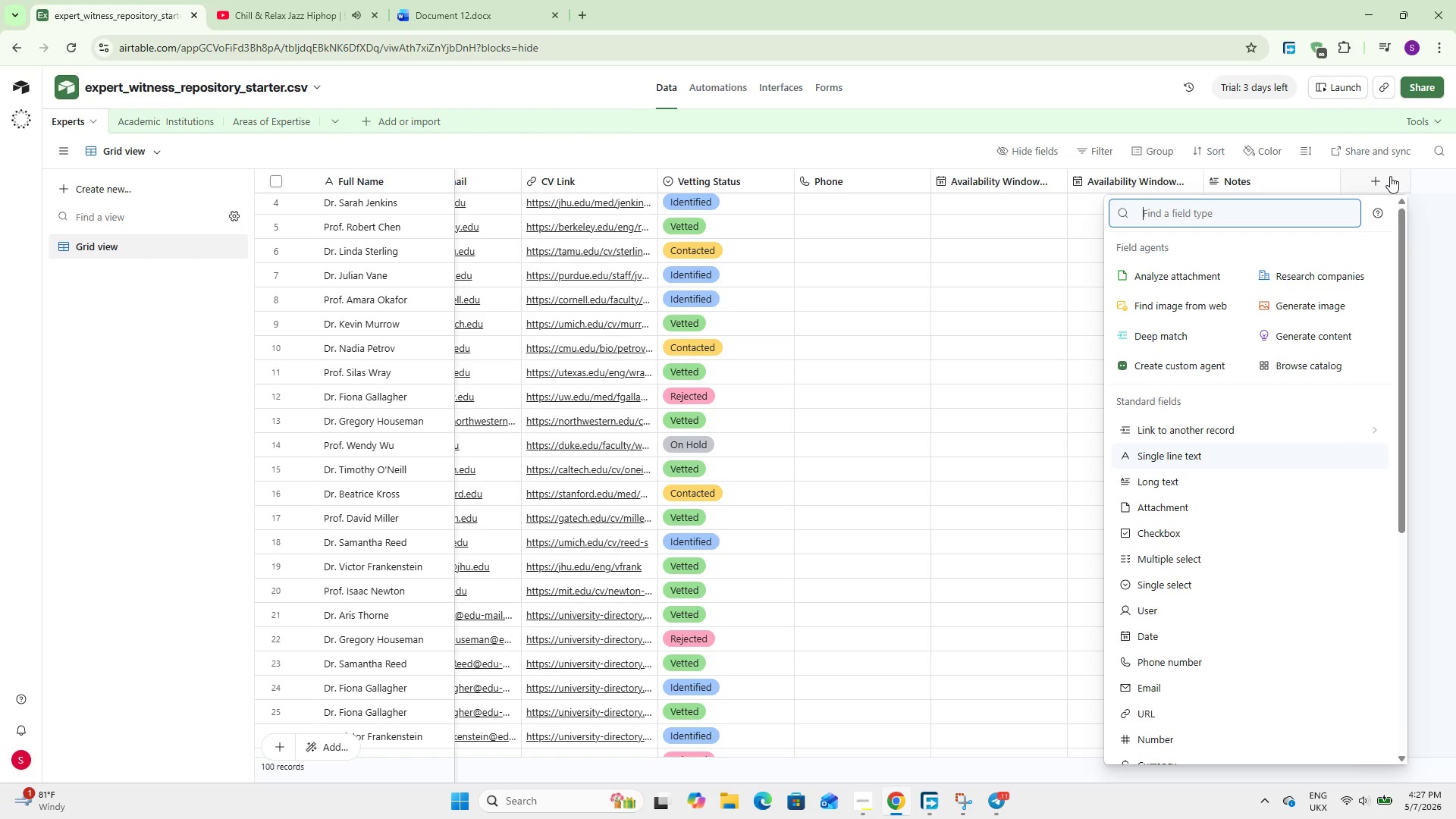 
type(Date)
 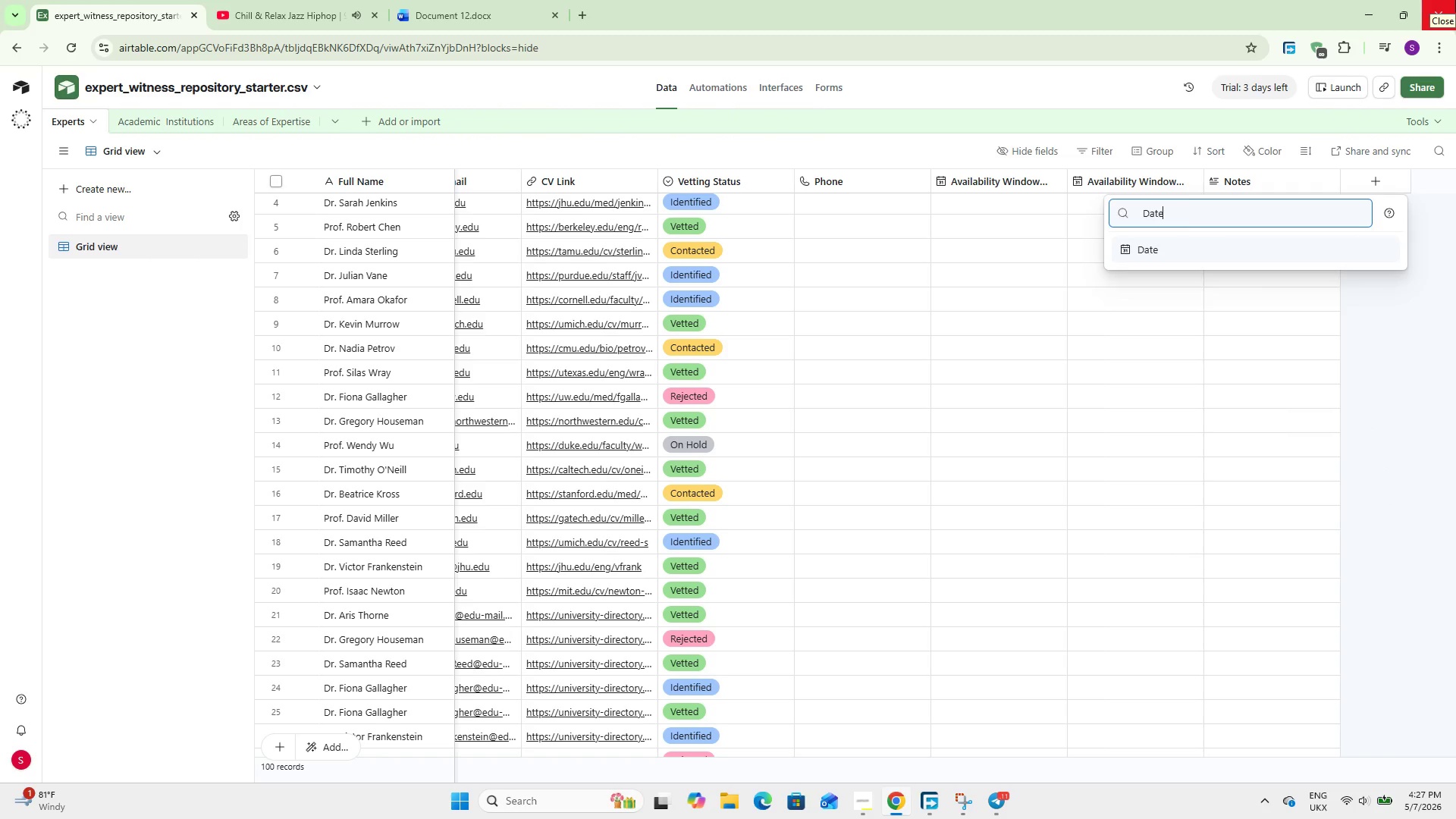 
key(Enter)
 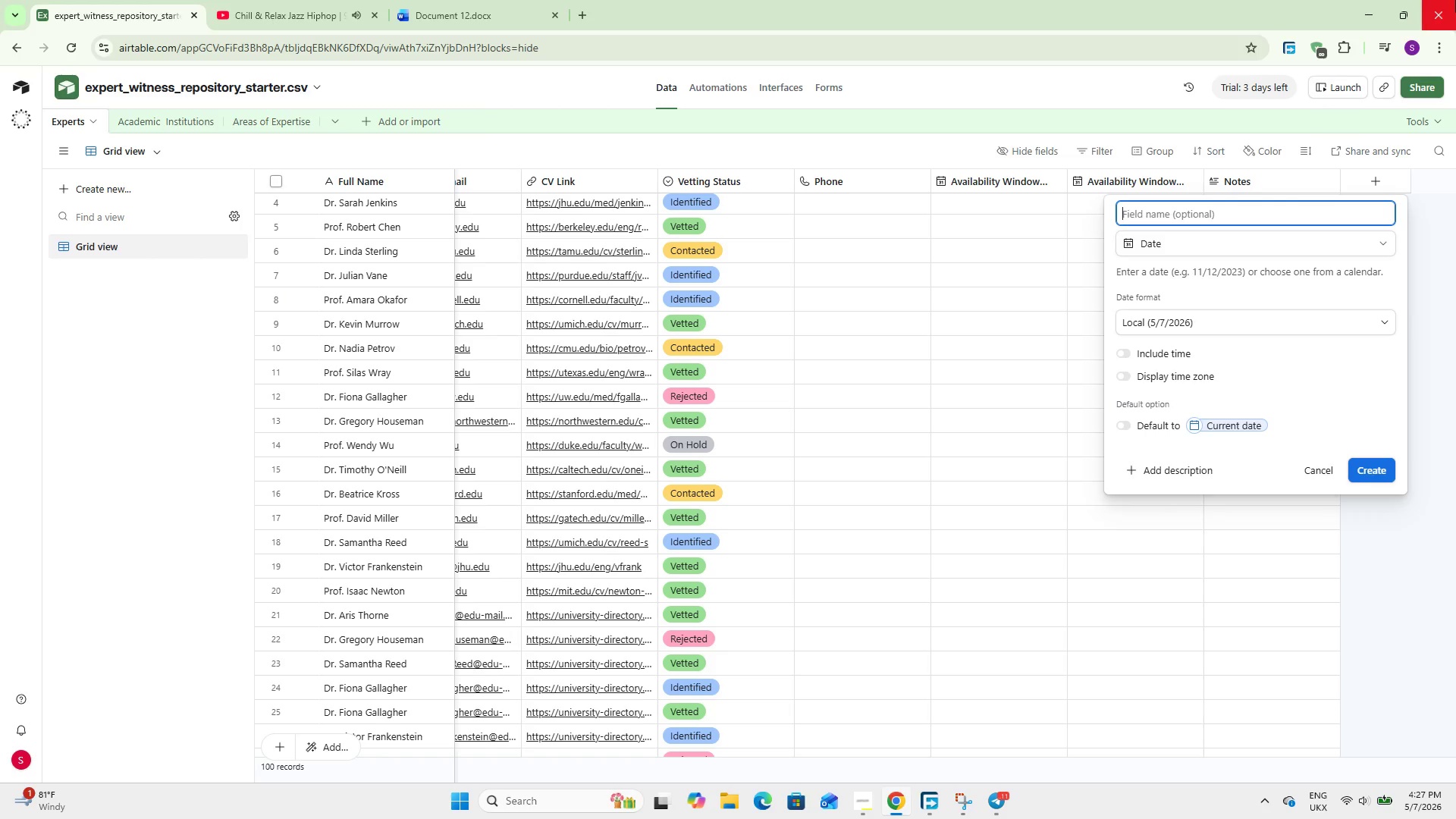 
type(Date ADD=)
key(Backspace)
key(Backspace)
key(Backspace)
type(e)
key(Backspace)
type(dded)
 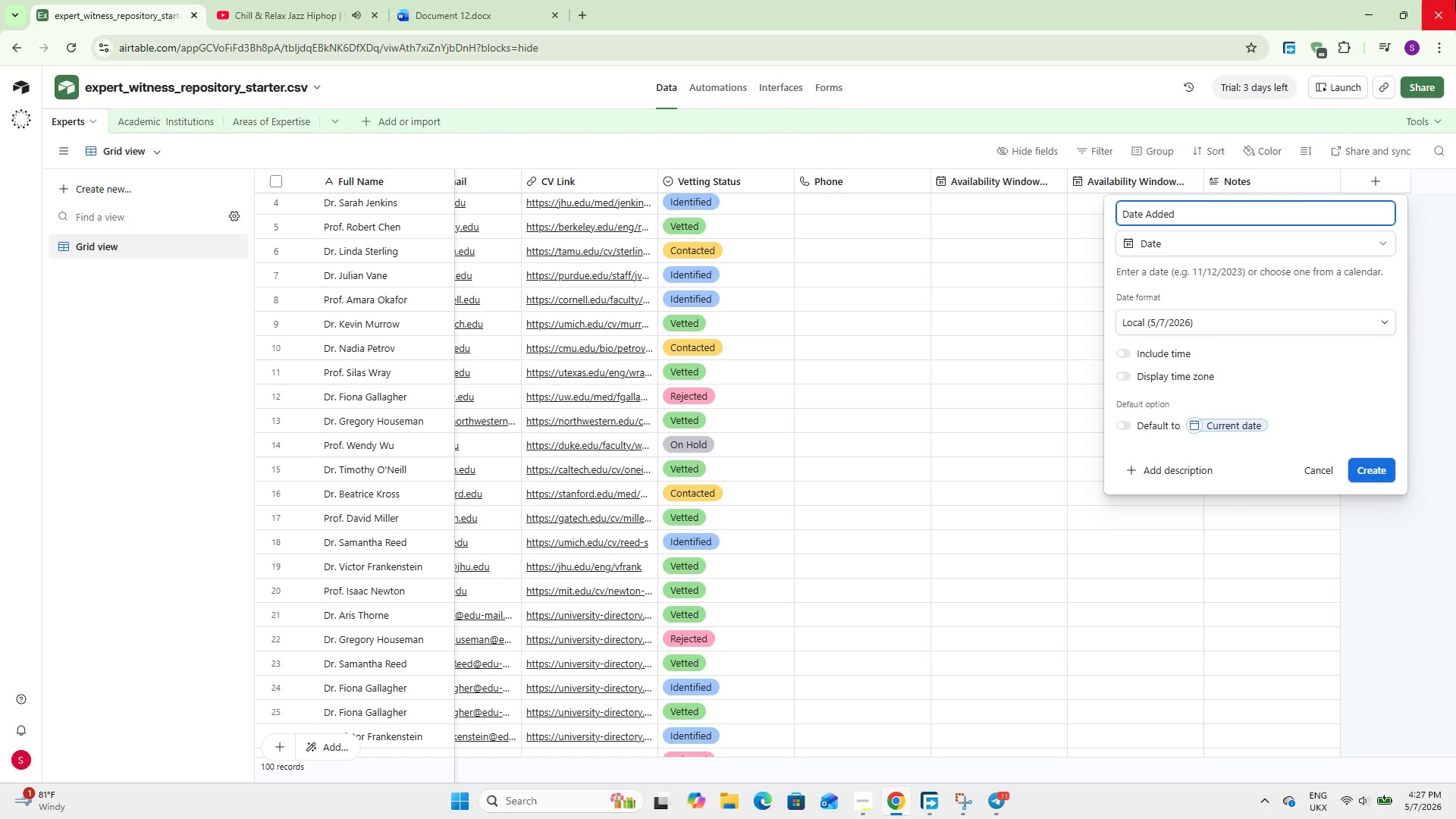 
wait(8.11)
 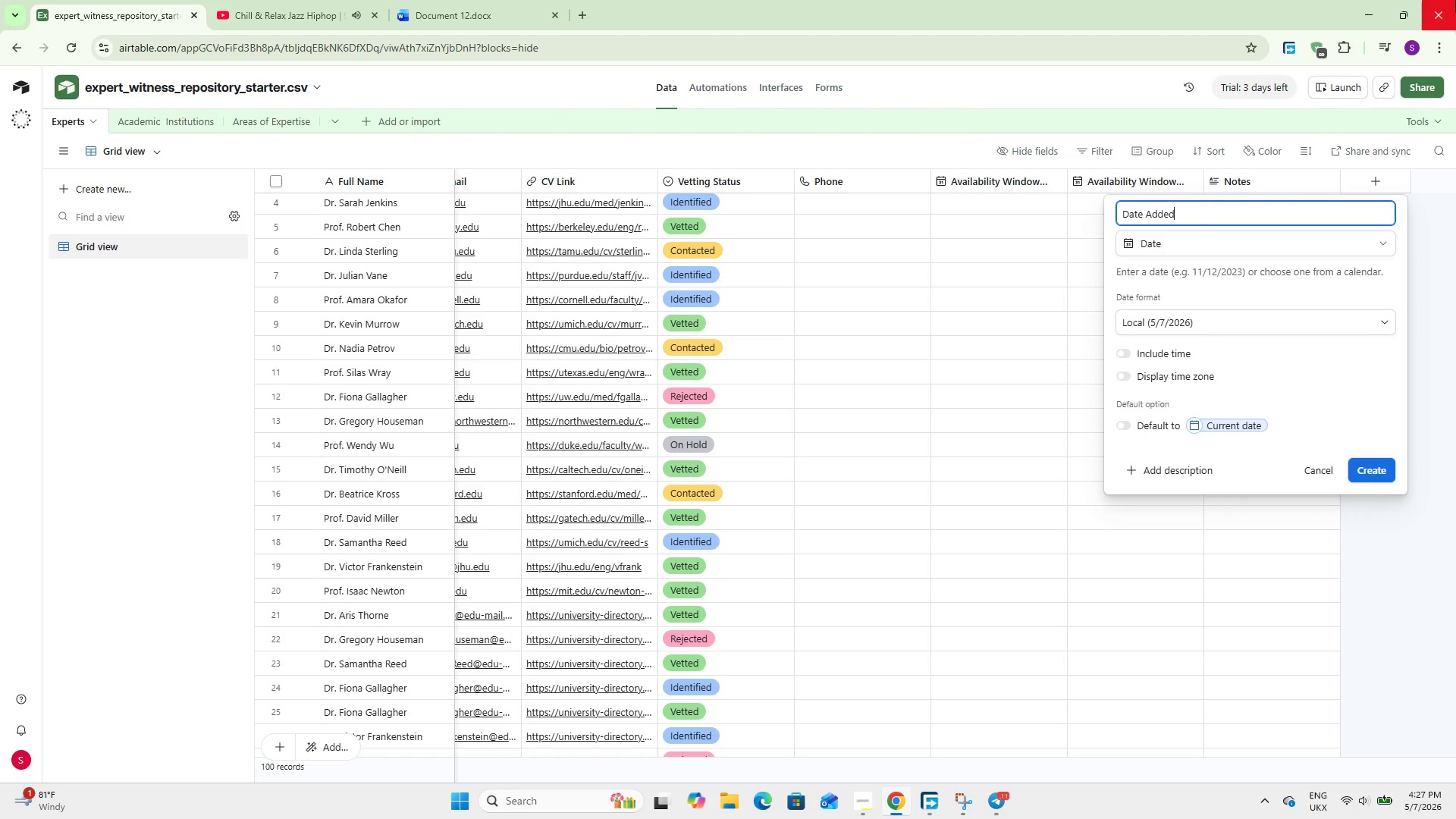 
left_click_drag(start_coordinate=[1291, 322], to_coordinate=[1288, 330])
 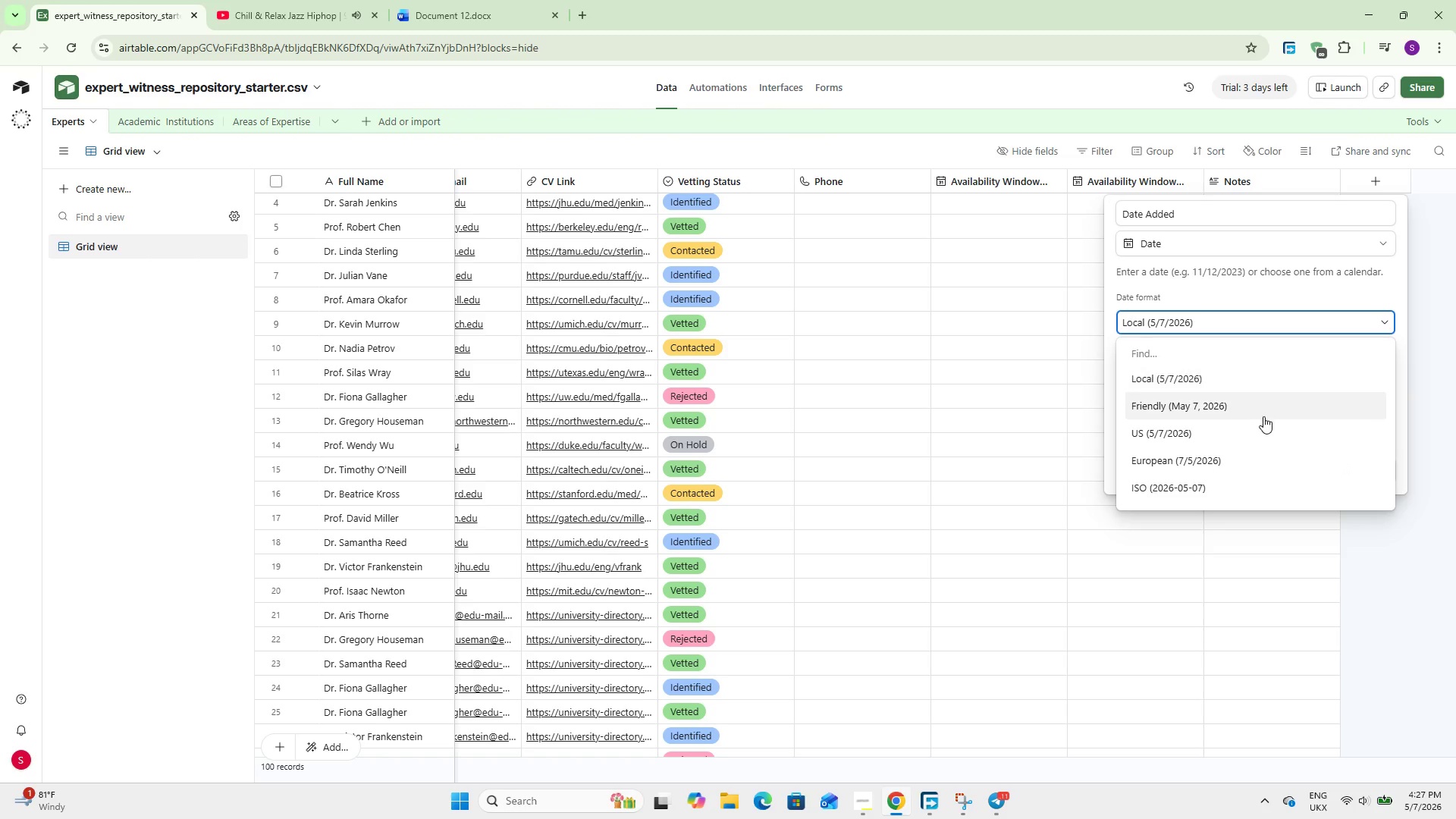 
left_click([1254, 428])
 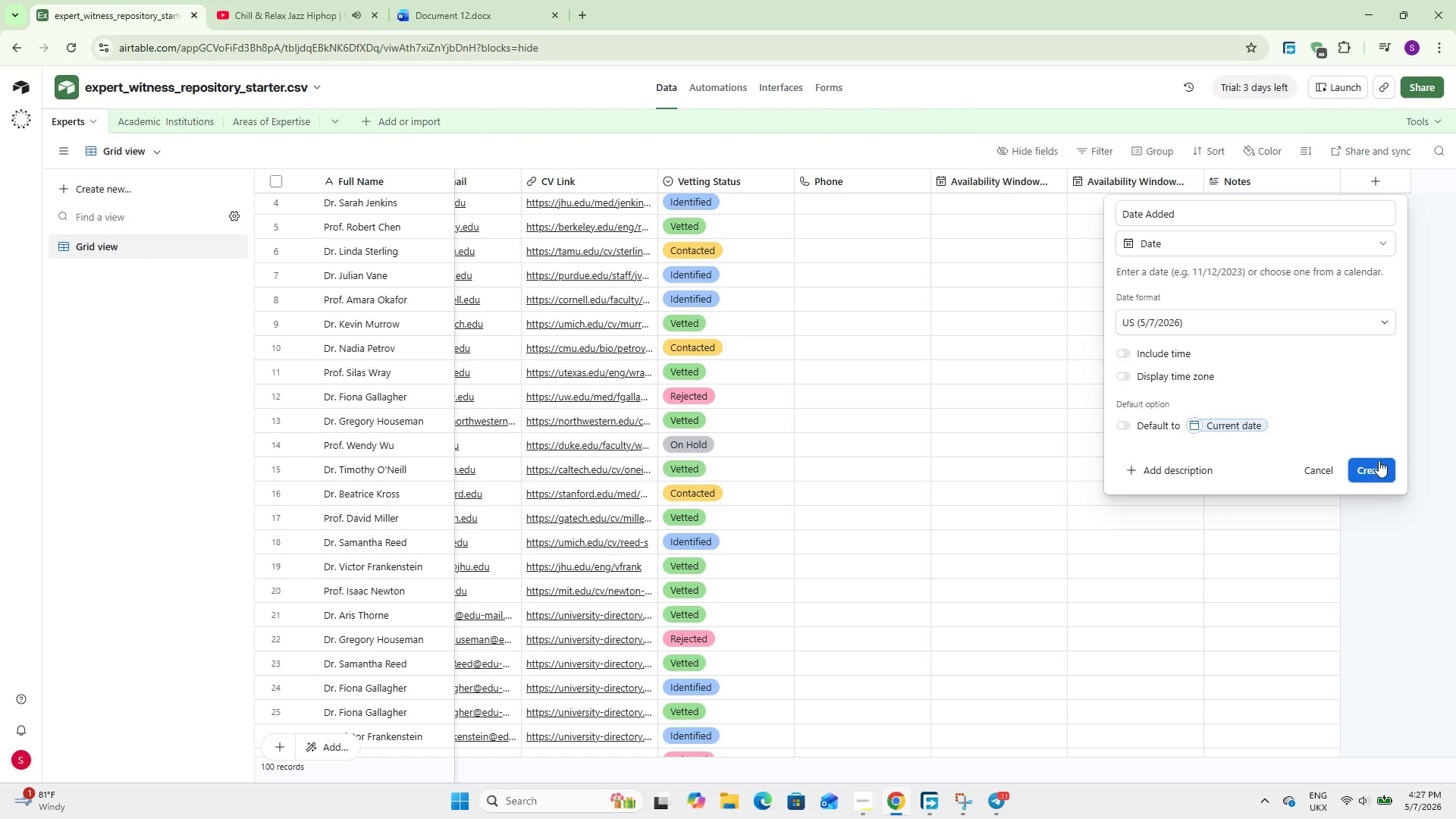 
left_click([1374, 462])
 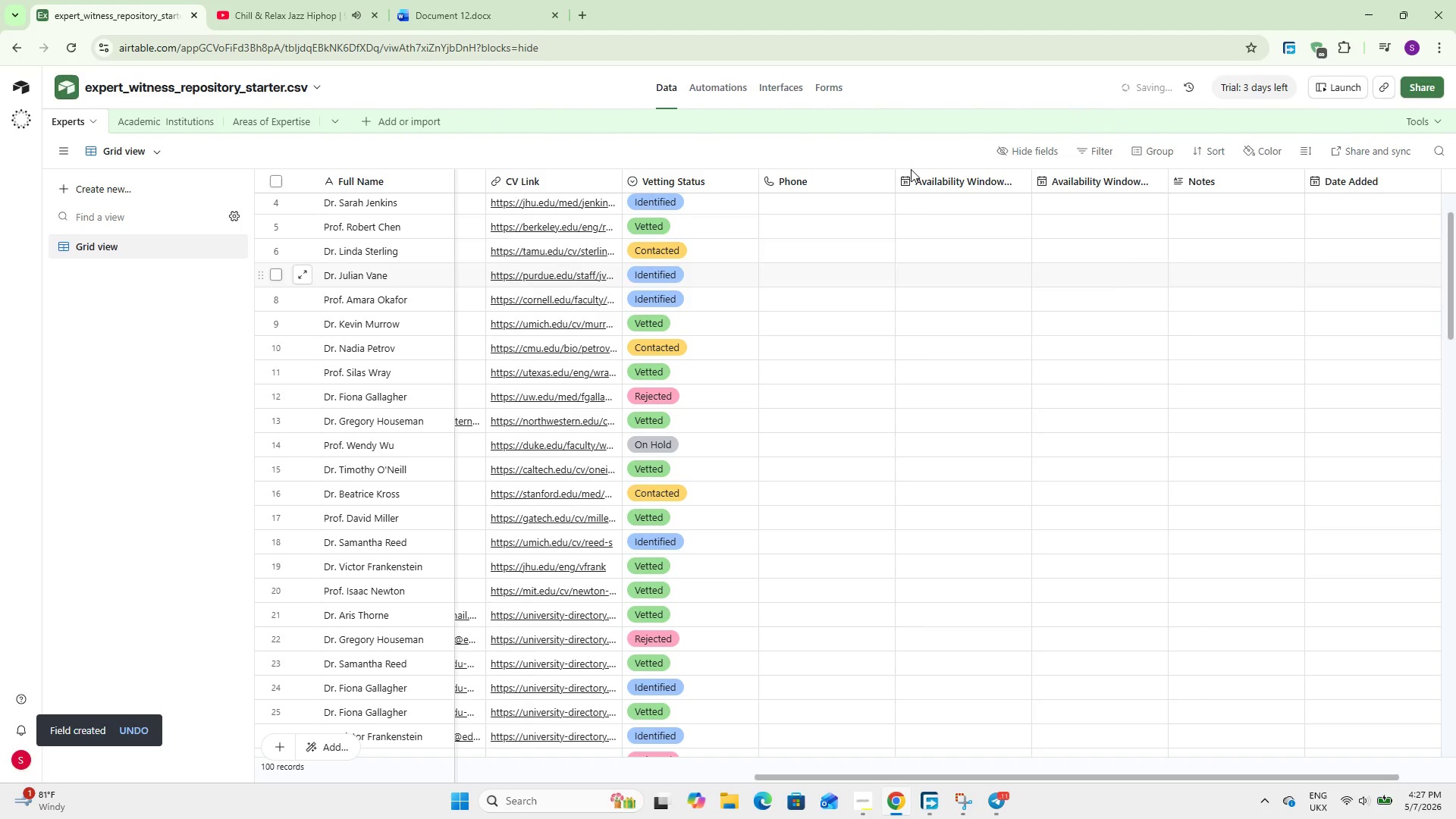 
double_click([930, 181])
 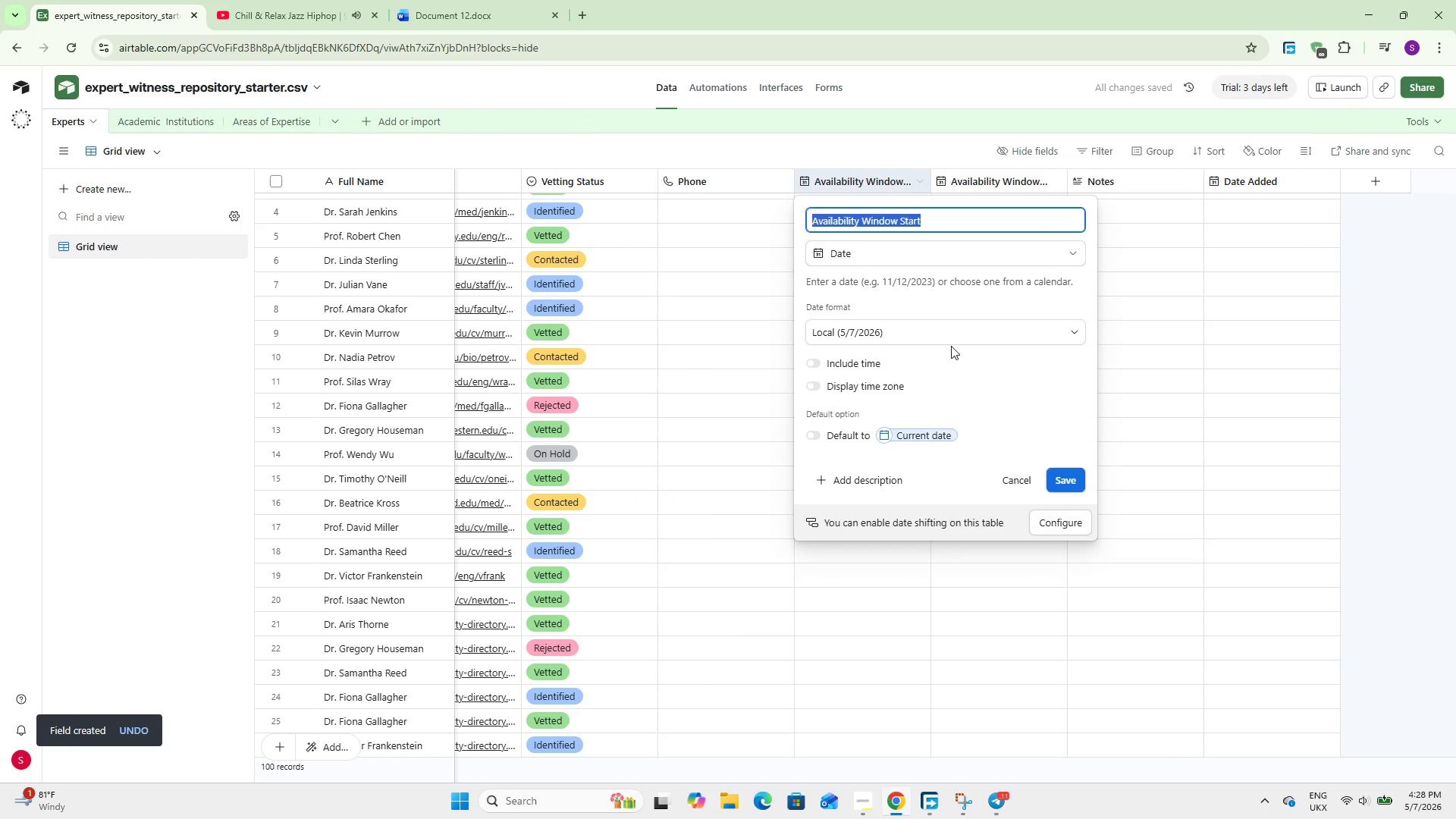 
left_click([960, 328])
 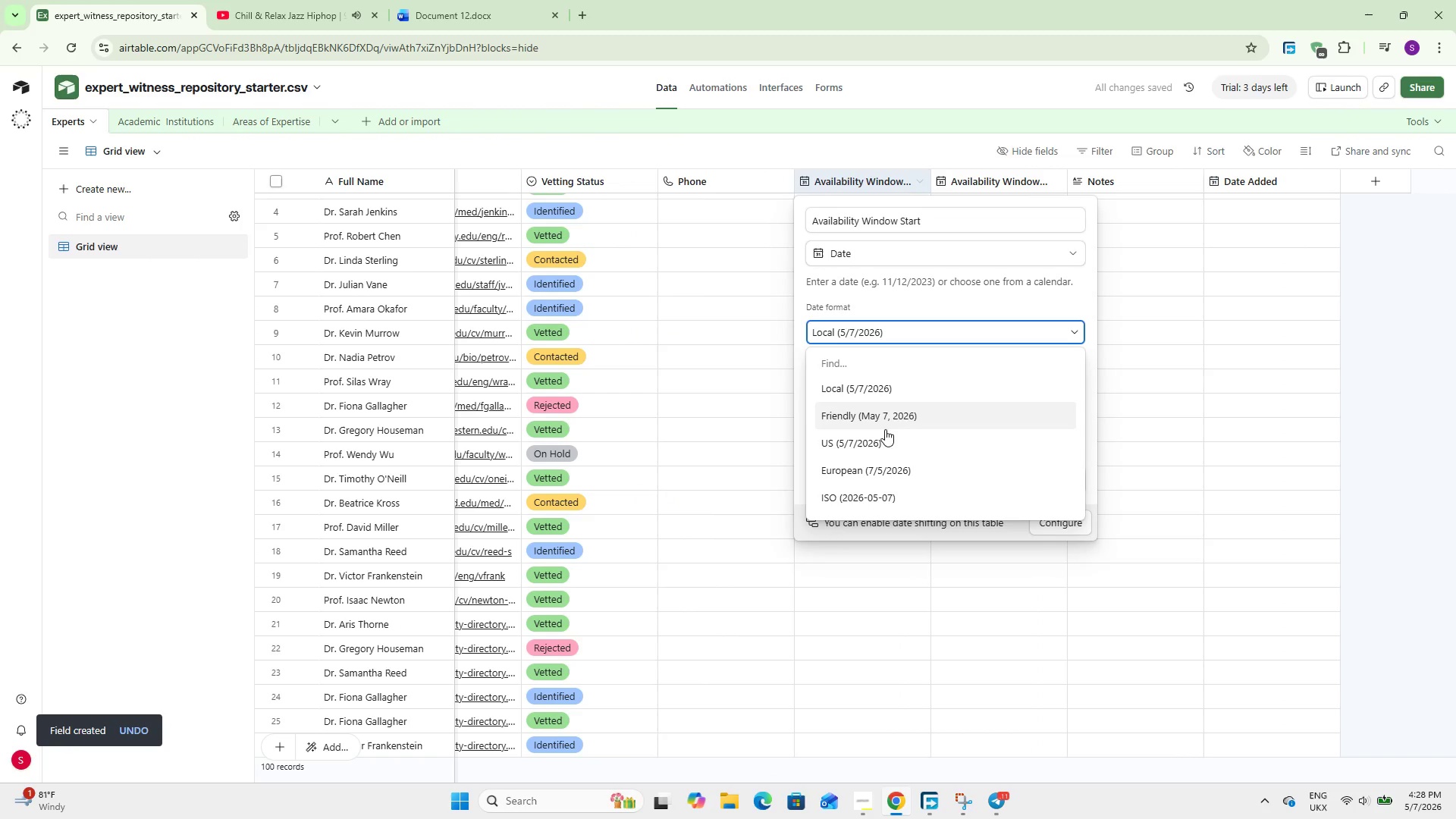 
left_click([885, 435])
 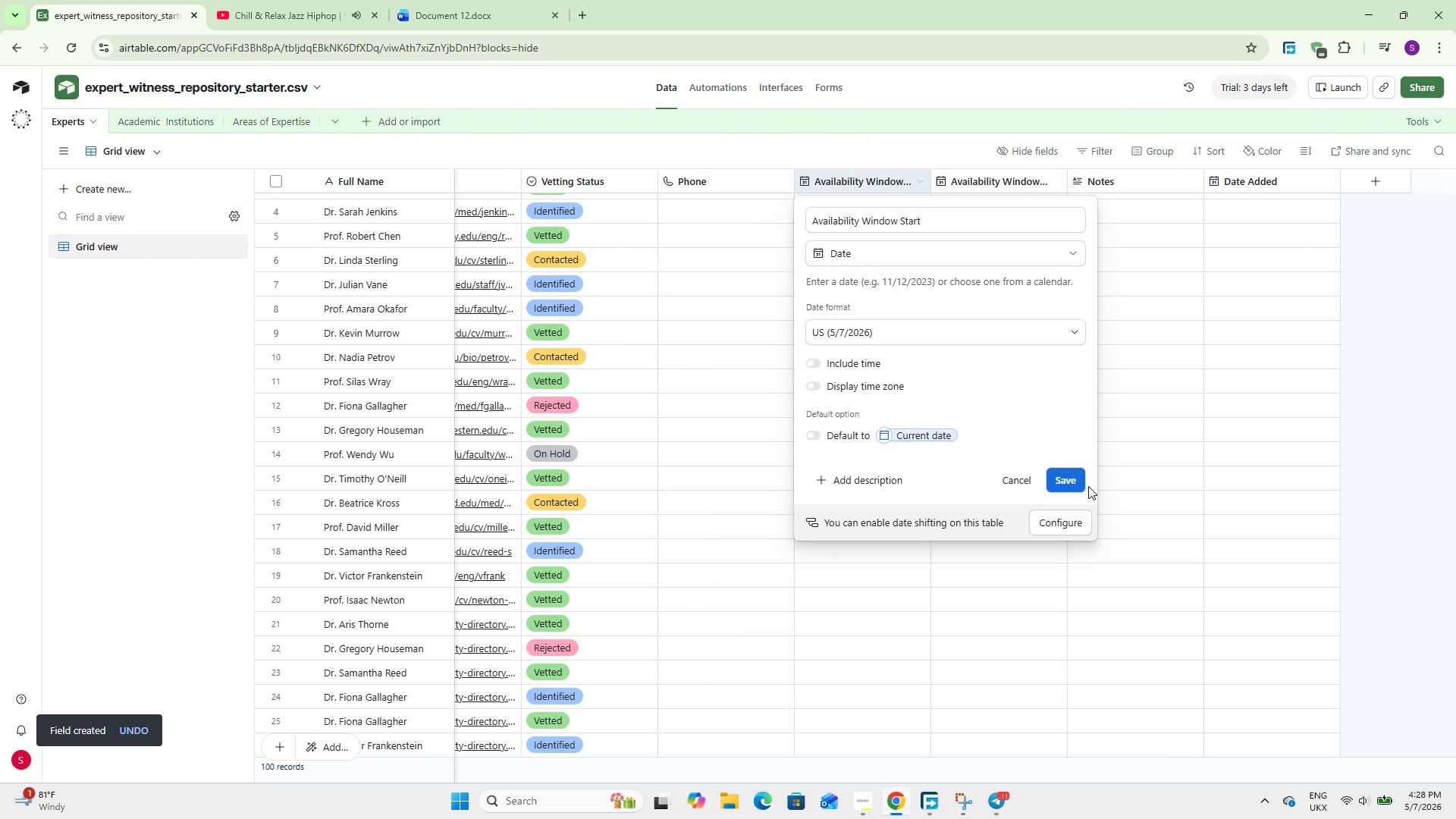 
left_click([1058, 482])
 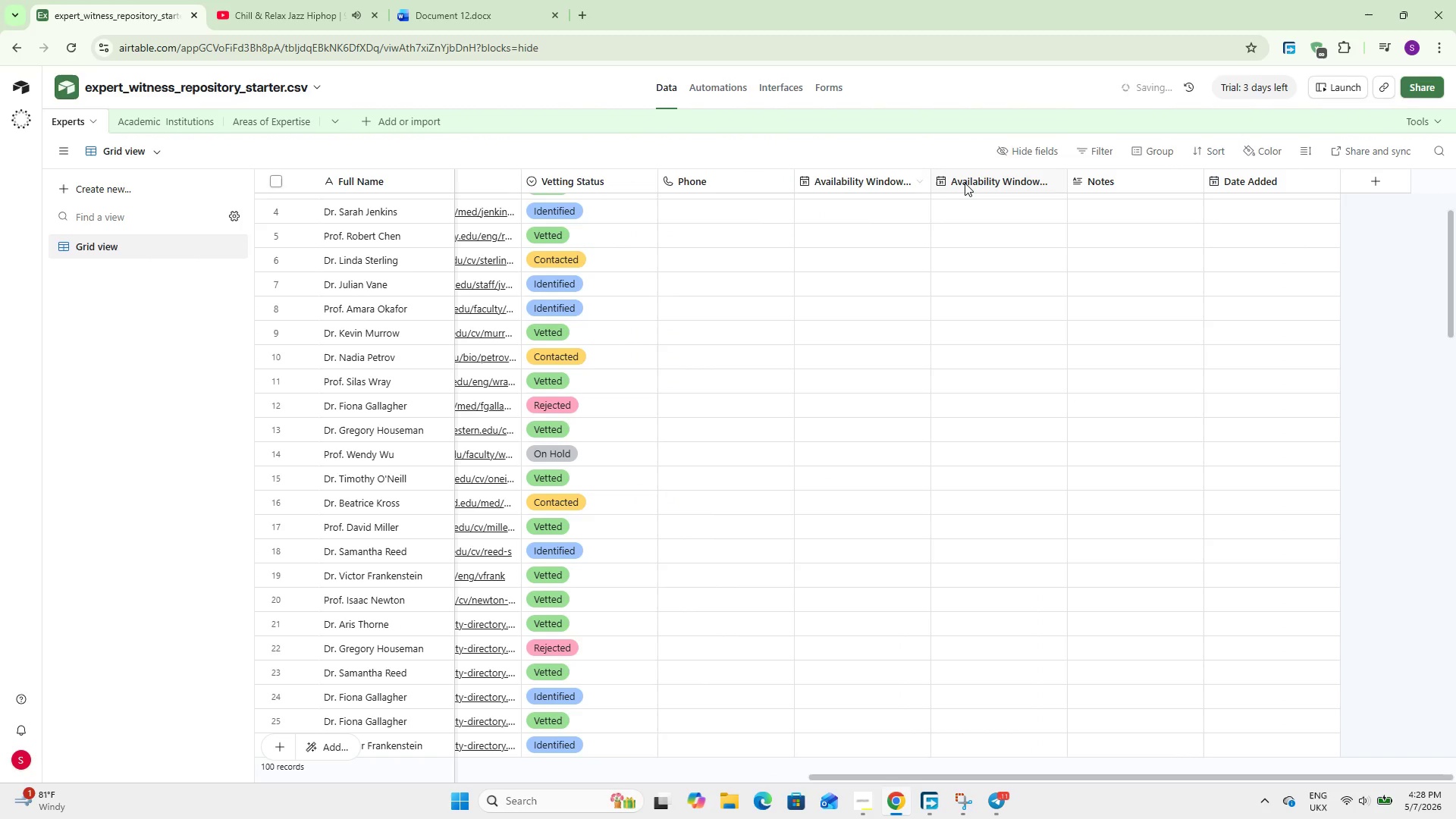 
double_click([965, 183])
 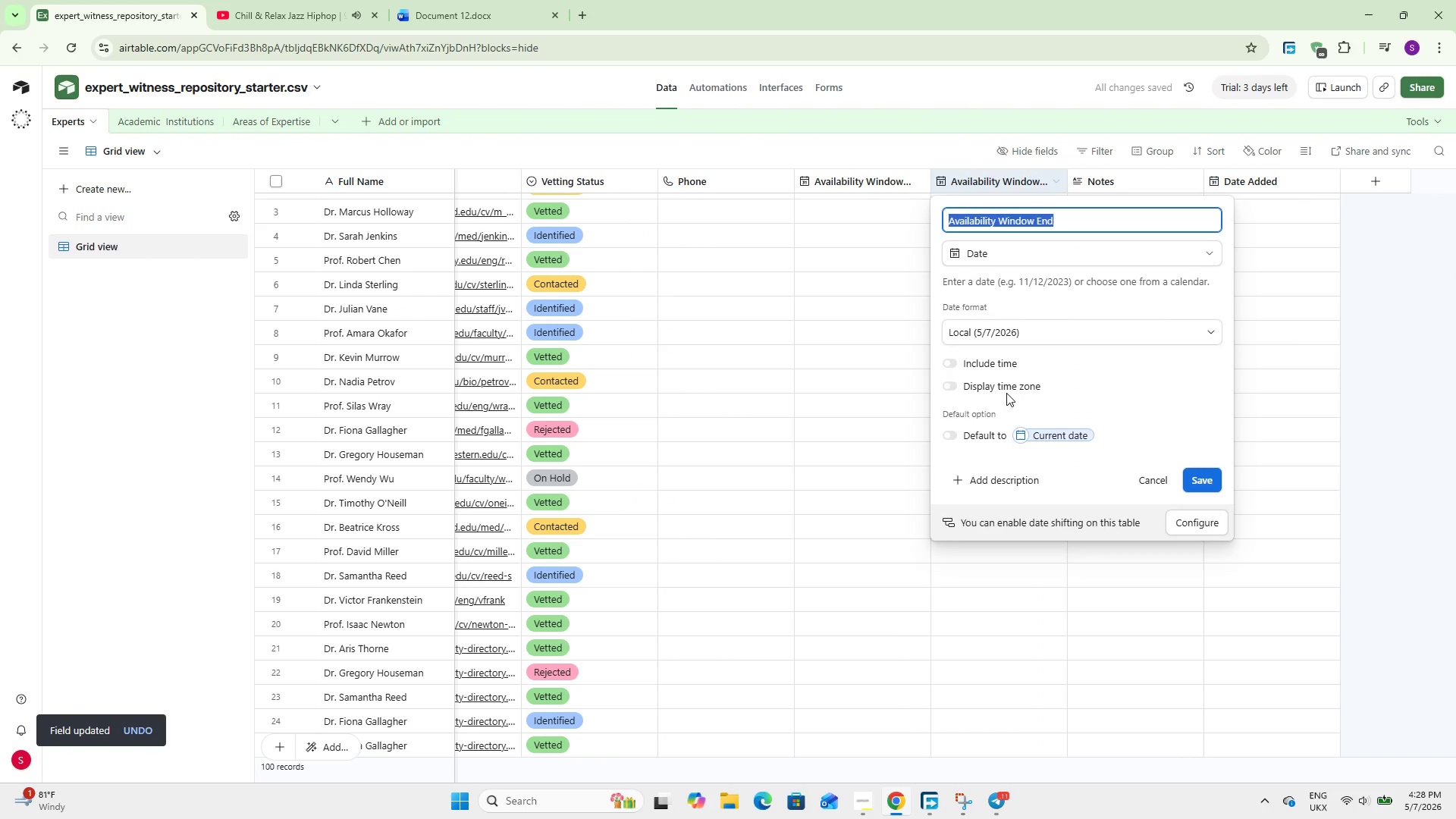 
left_click([1018, 324])
 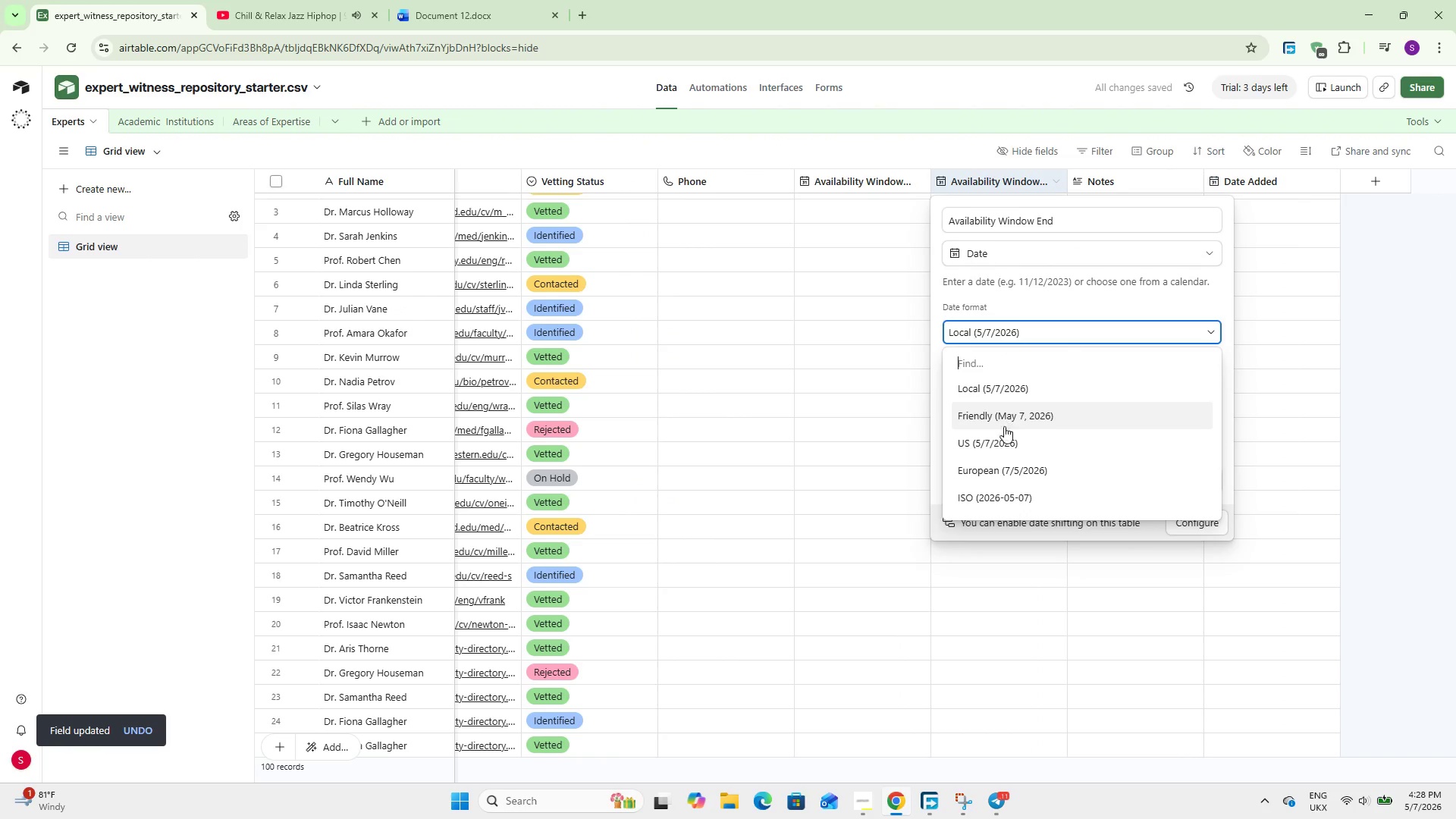 
left_click([1003, 433])
 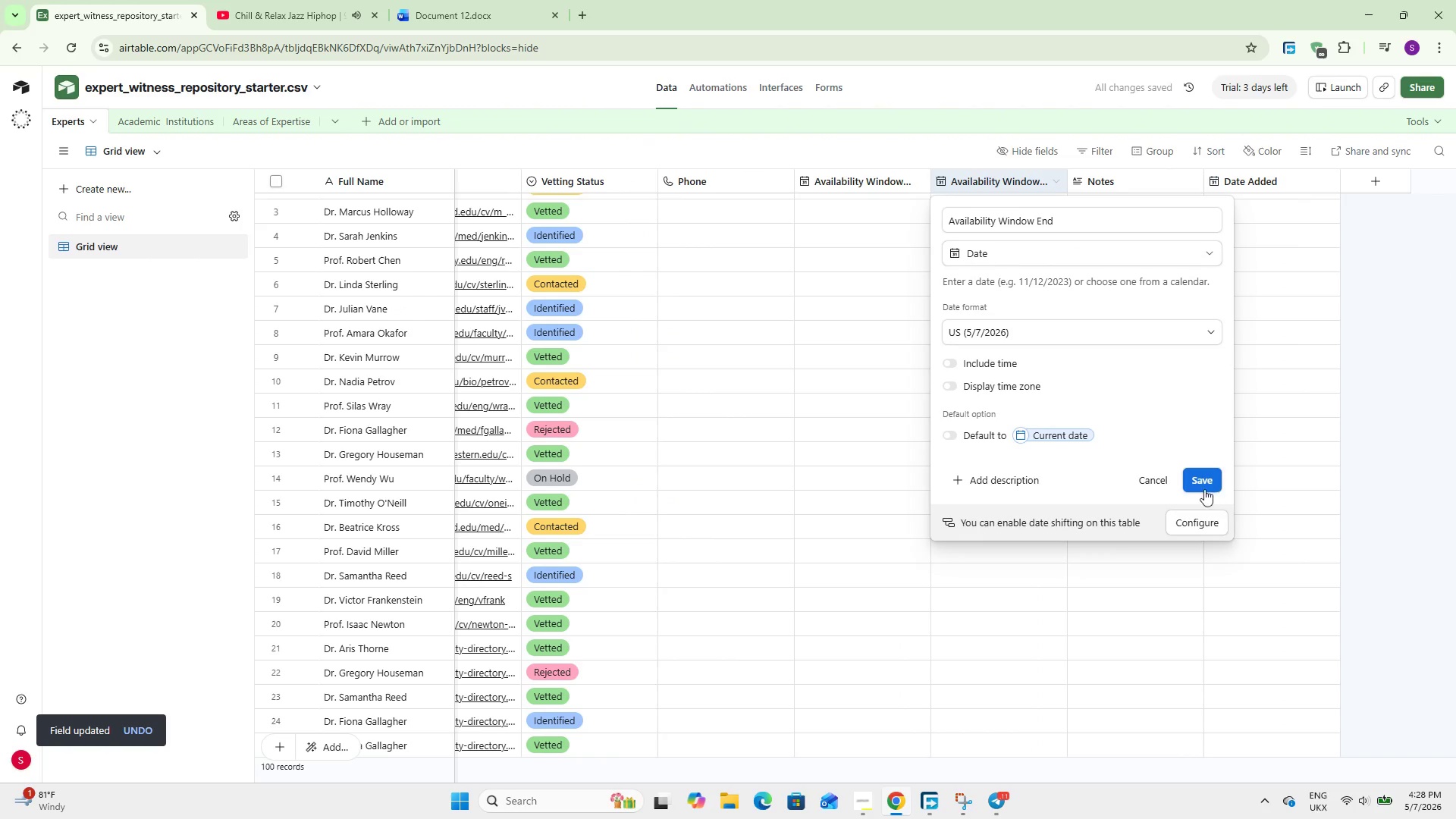 
left_click([1199, 486])
 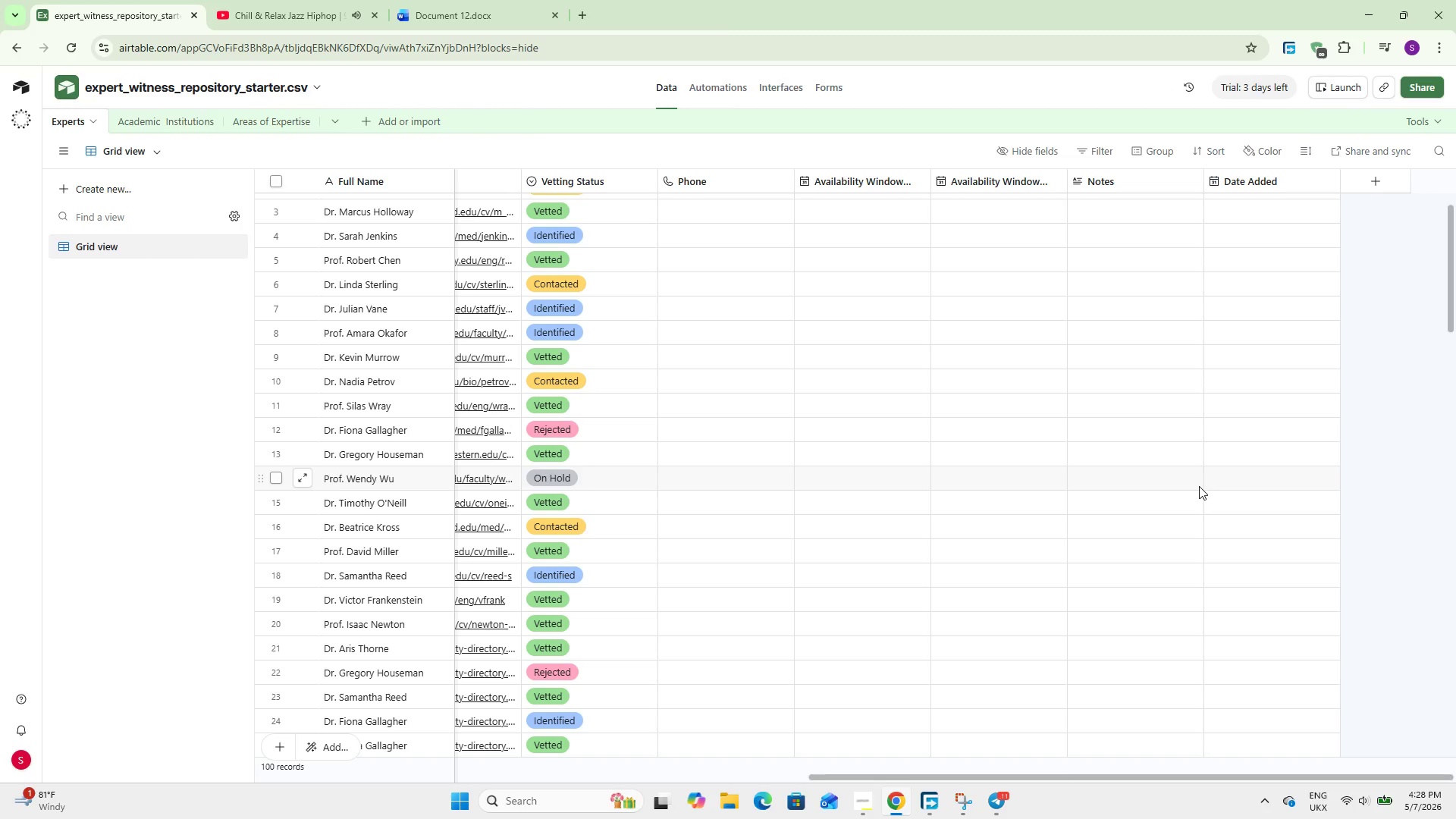 
wait(29.59)
 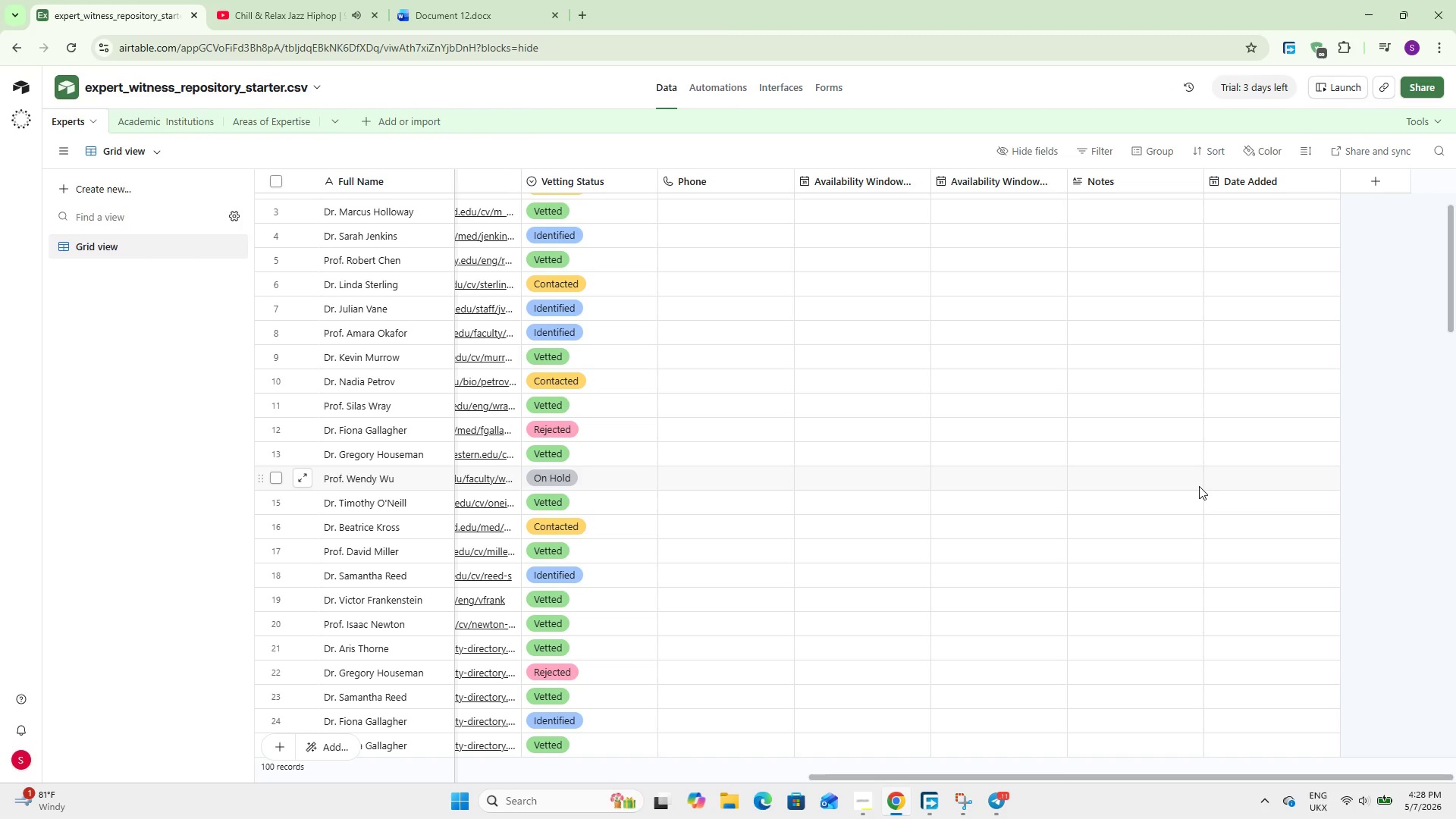 
left_click([1378, 176])
 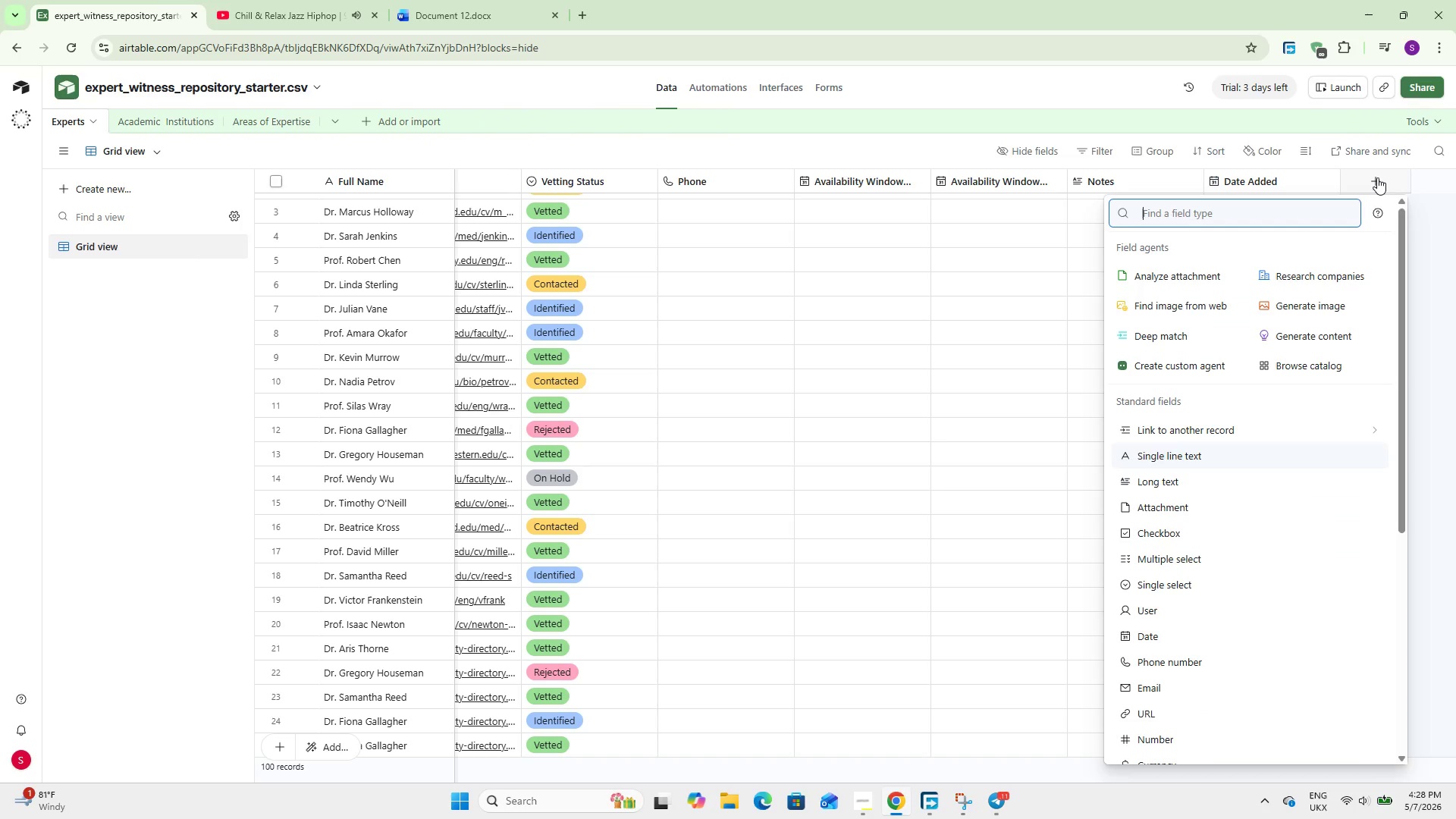 
type(for)
 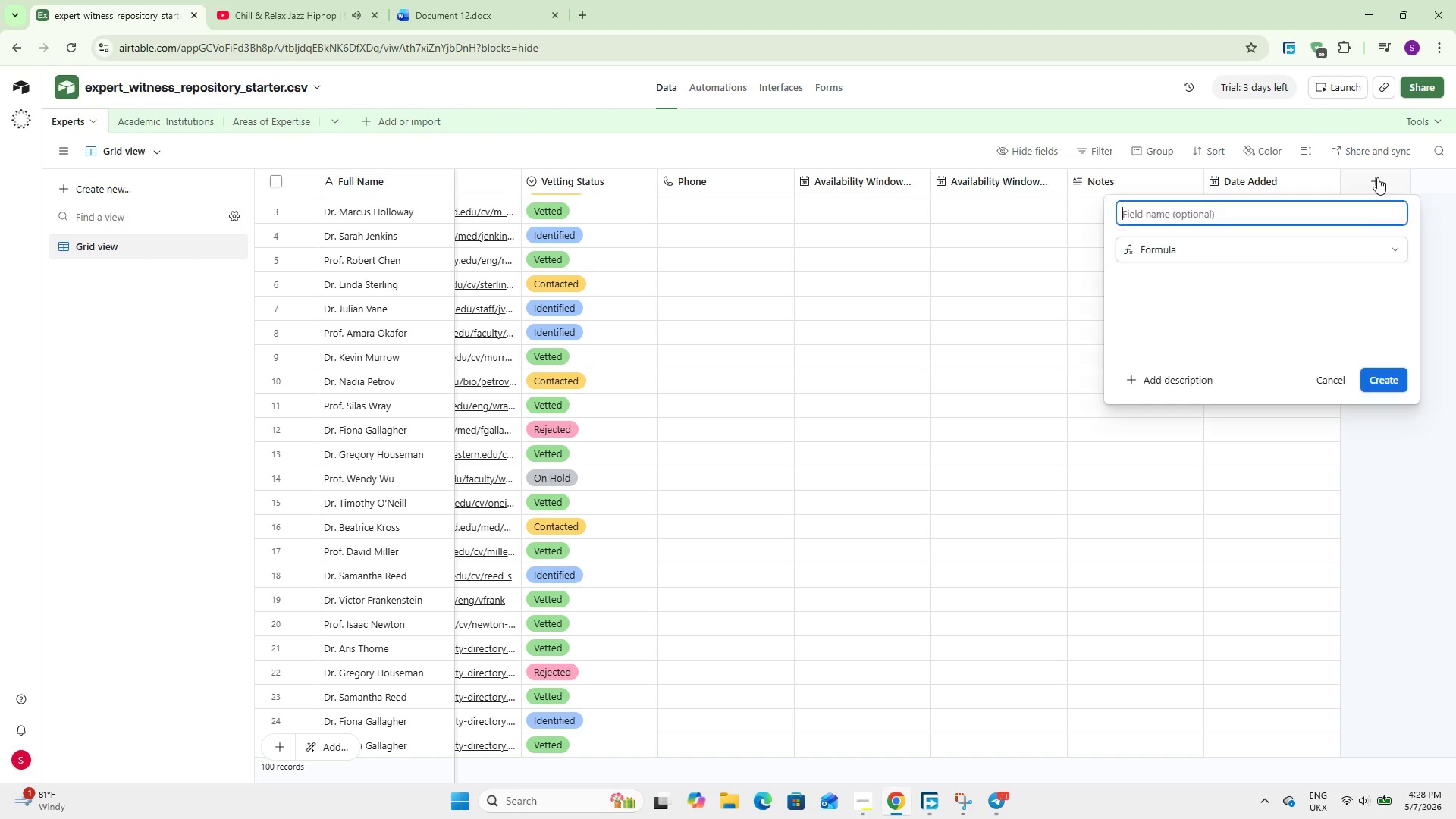 
key(Enter)
 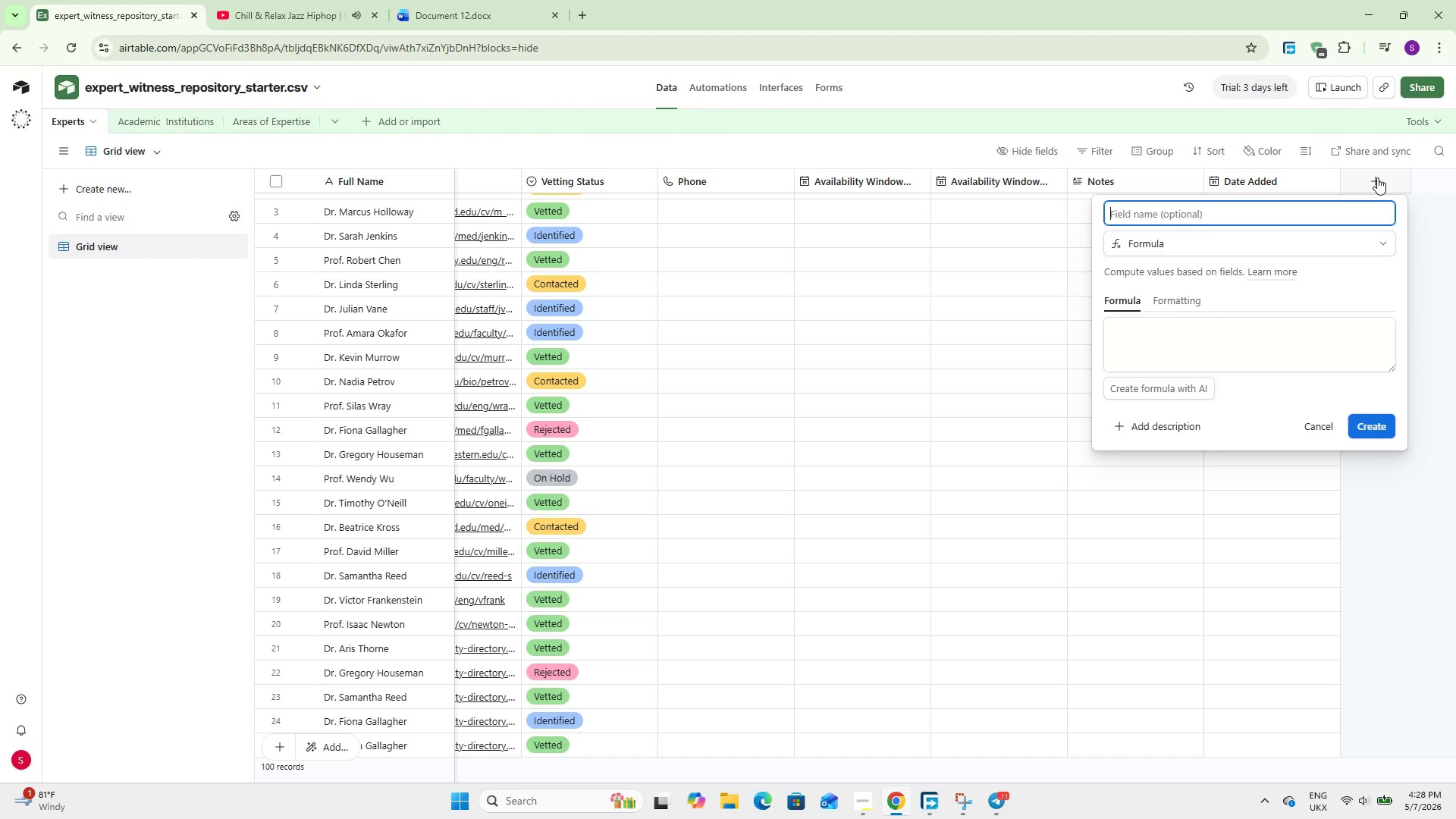 
wait(7.98)
 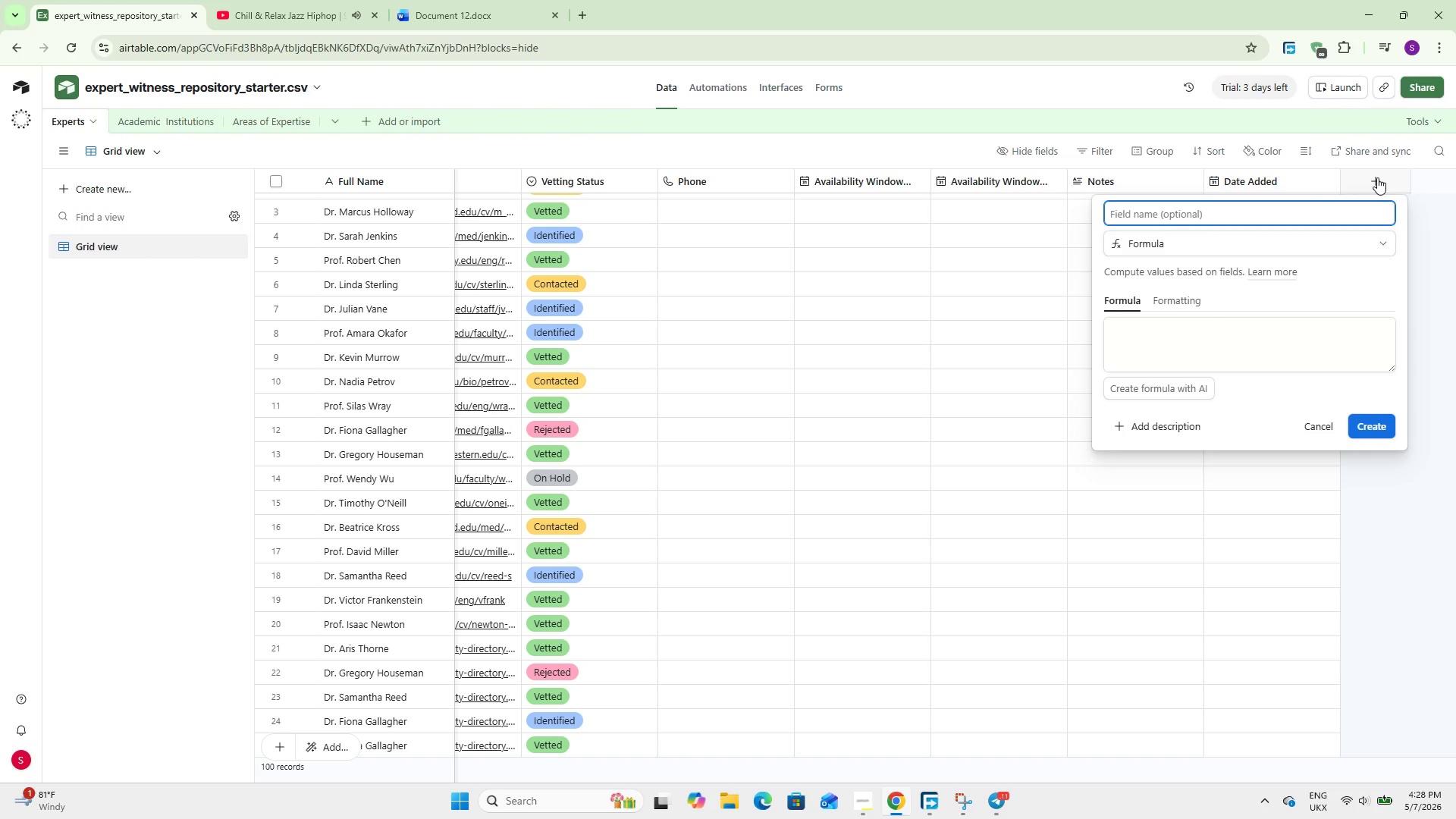 
type(Expert Authority Score)
 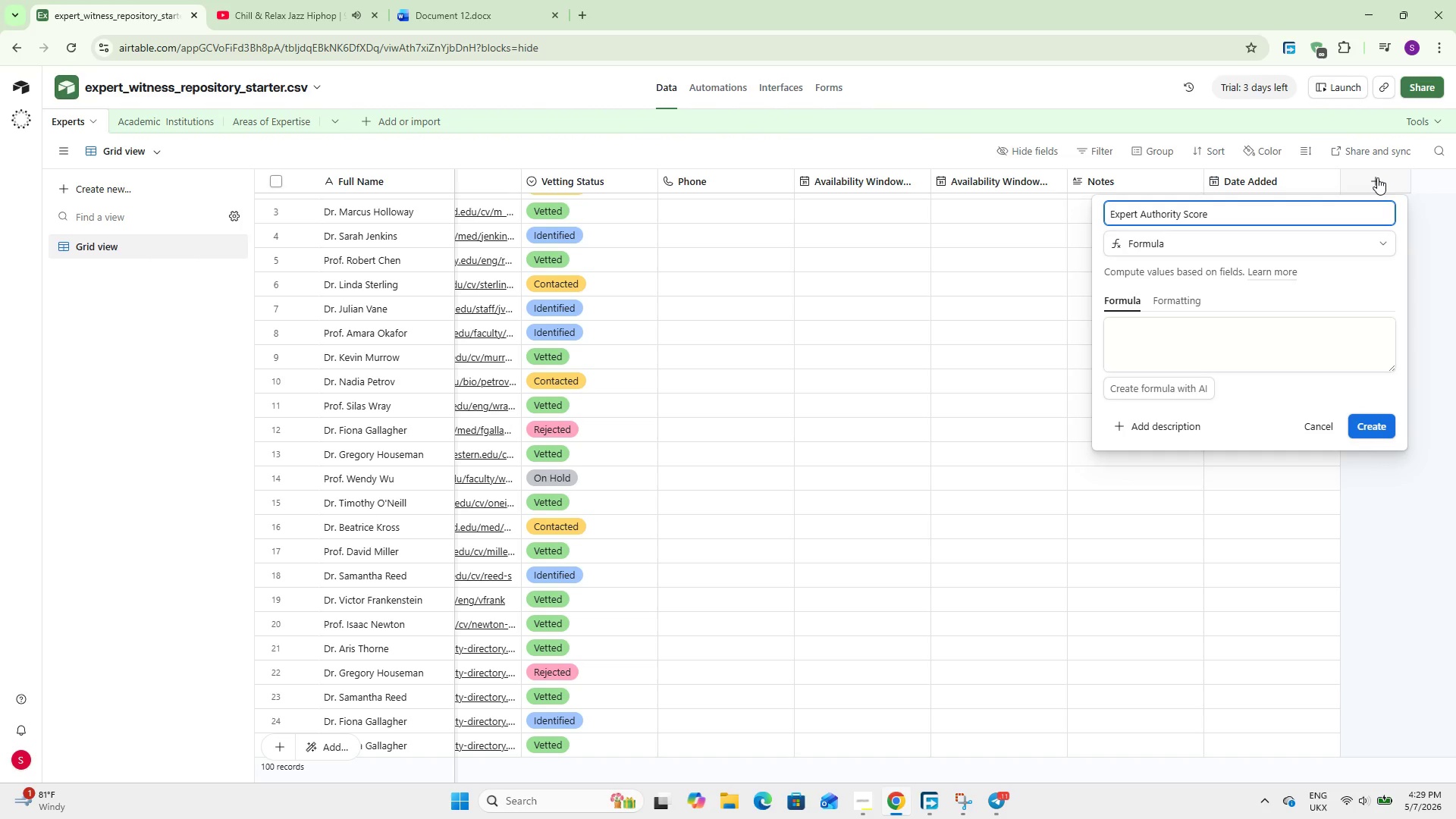 
wait(97.02)
 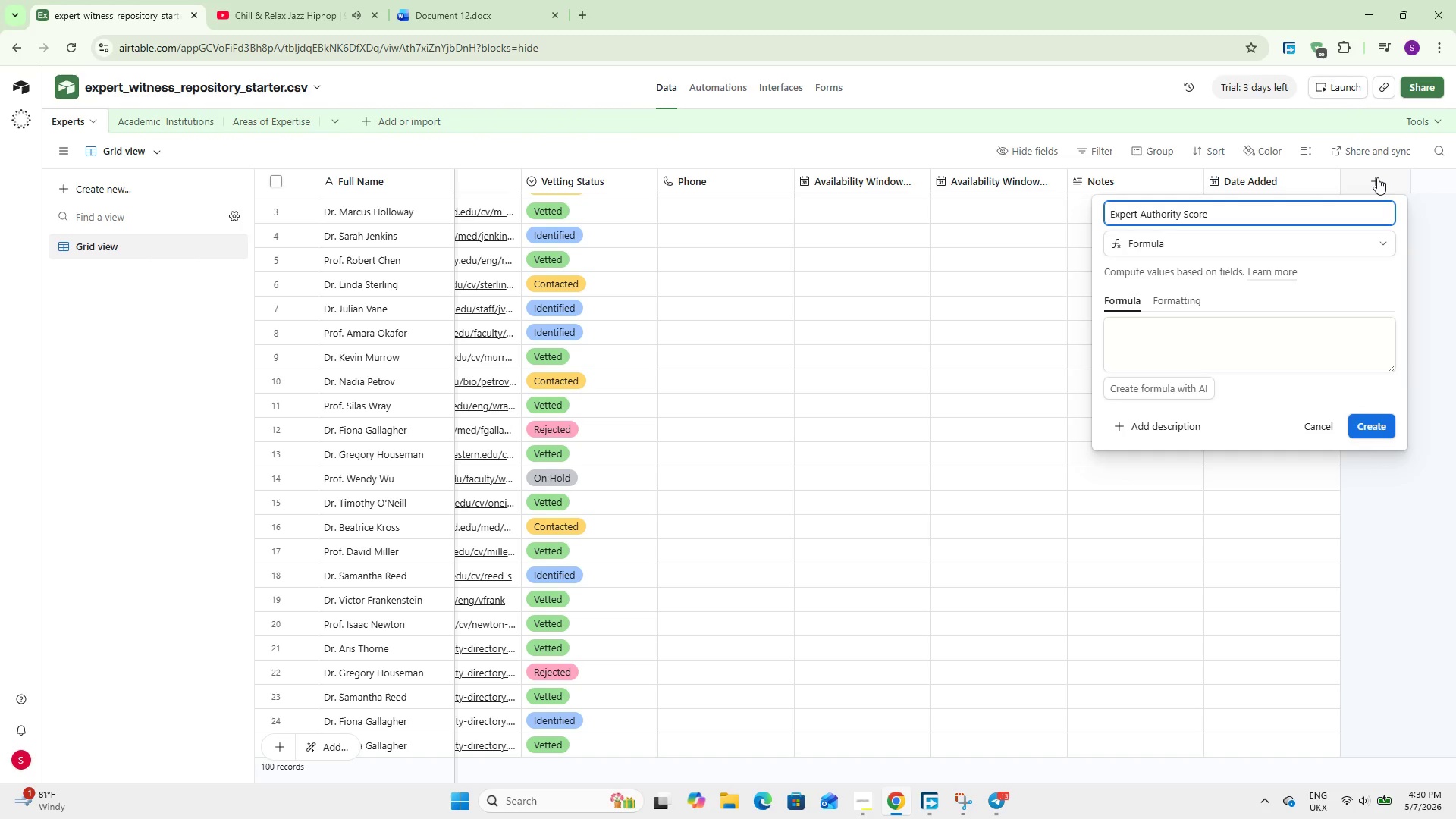 
left_click([1298, 337])
 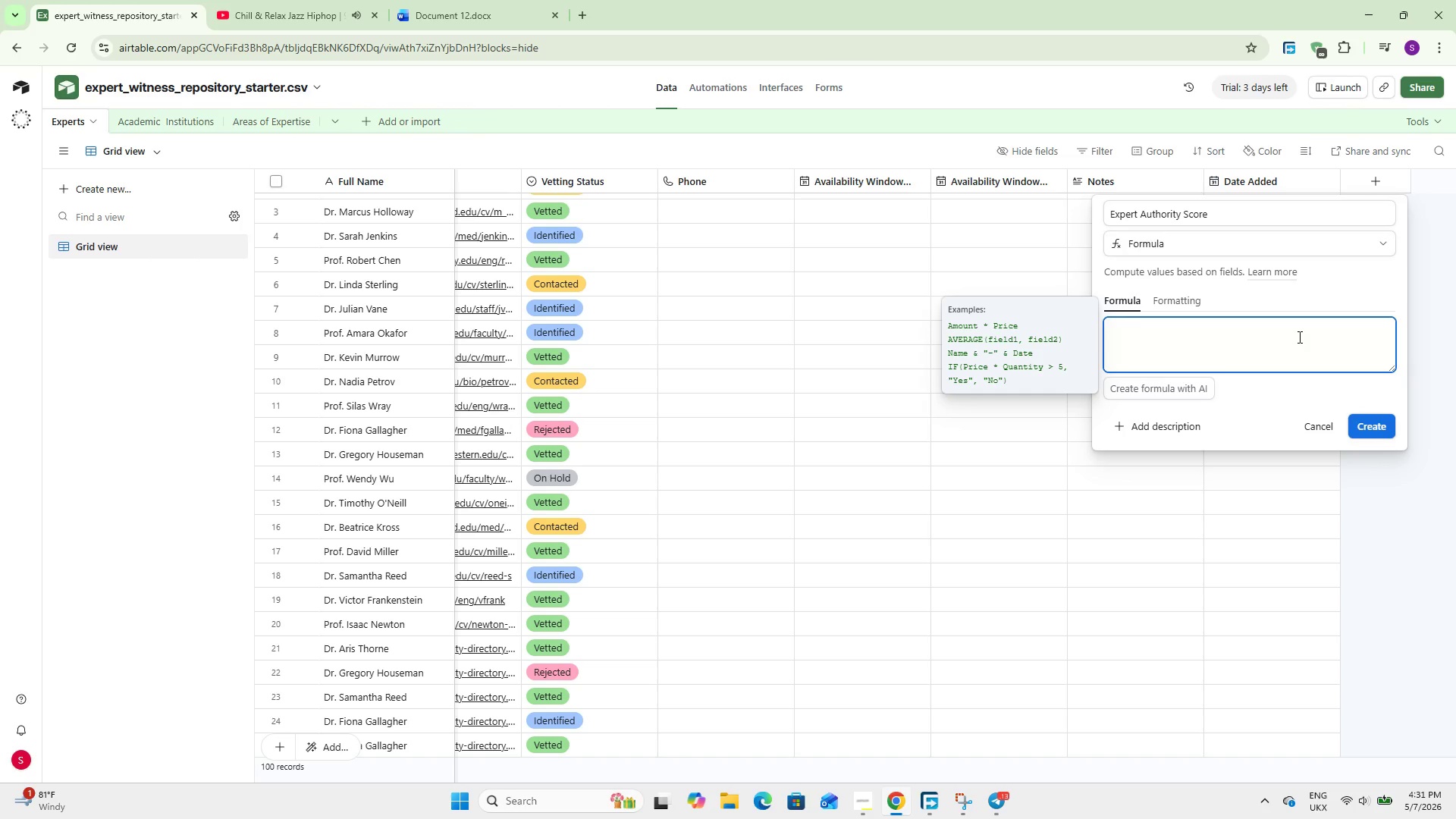 
wait(57.14)
 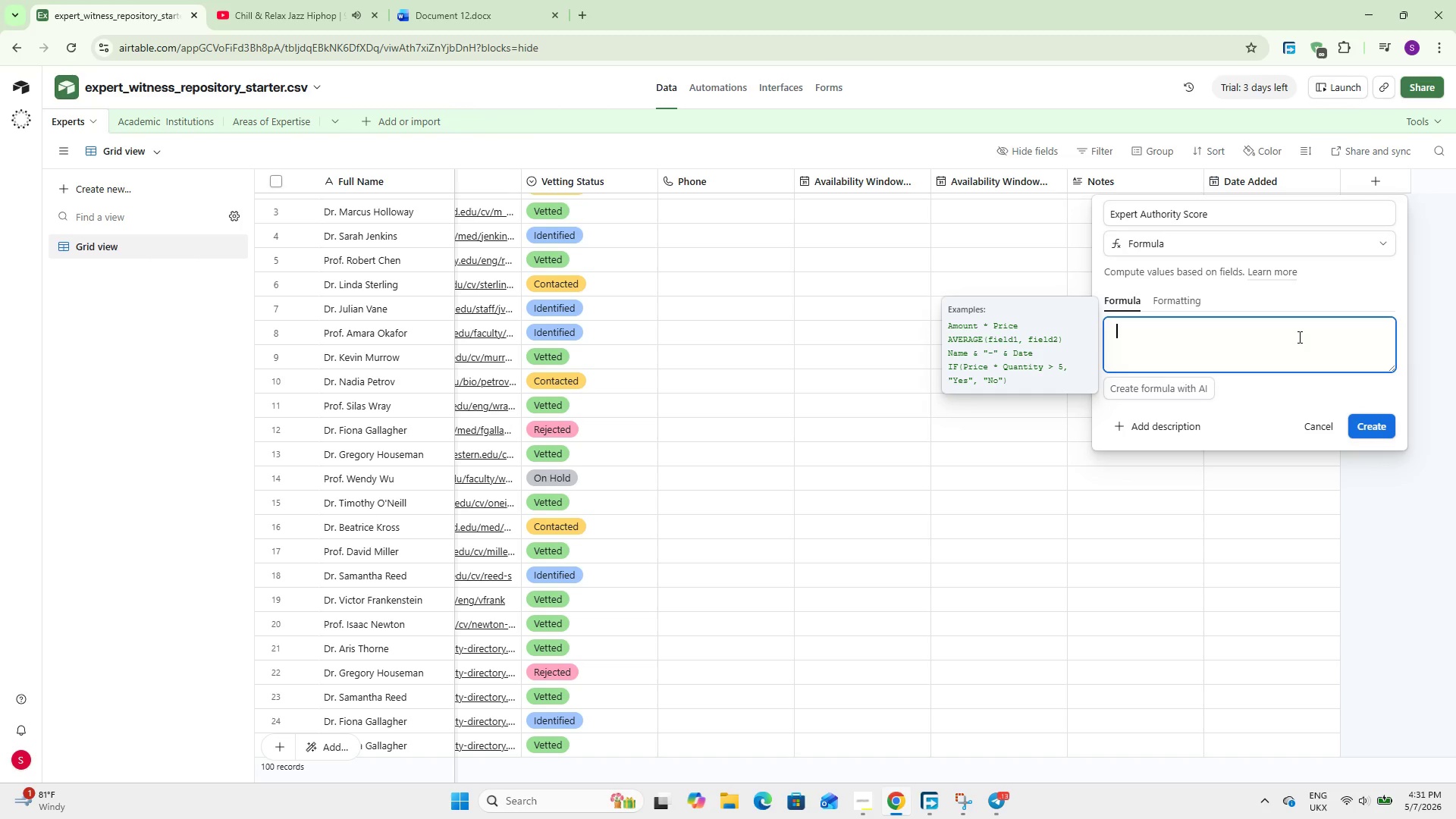 
type(ROUND)
 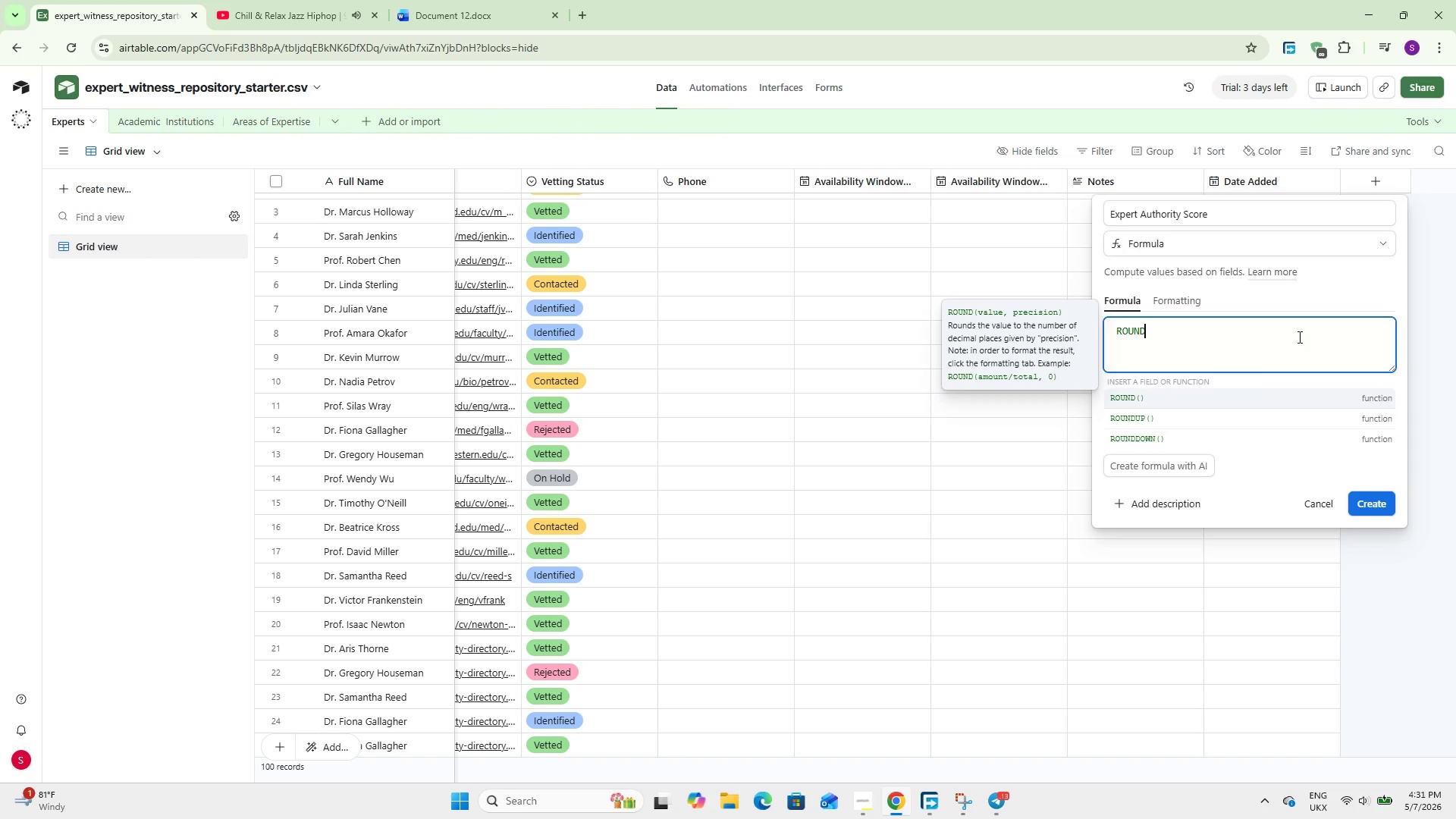 
key(Enter)
 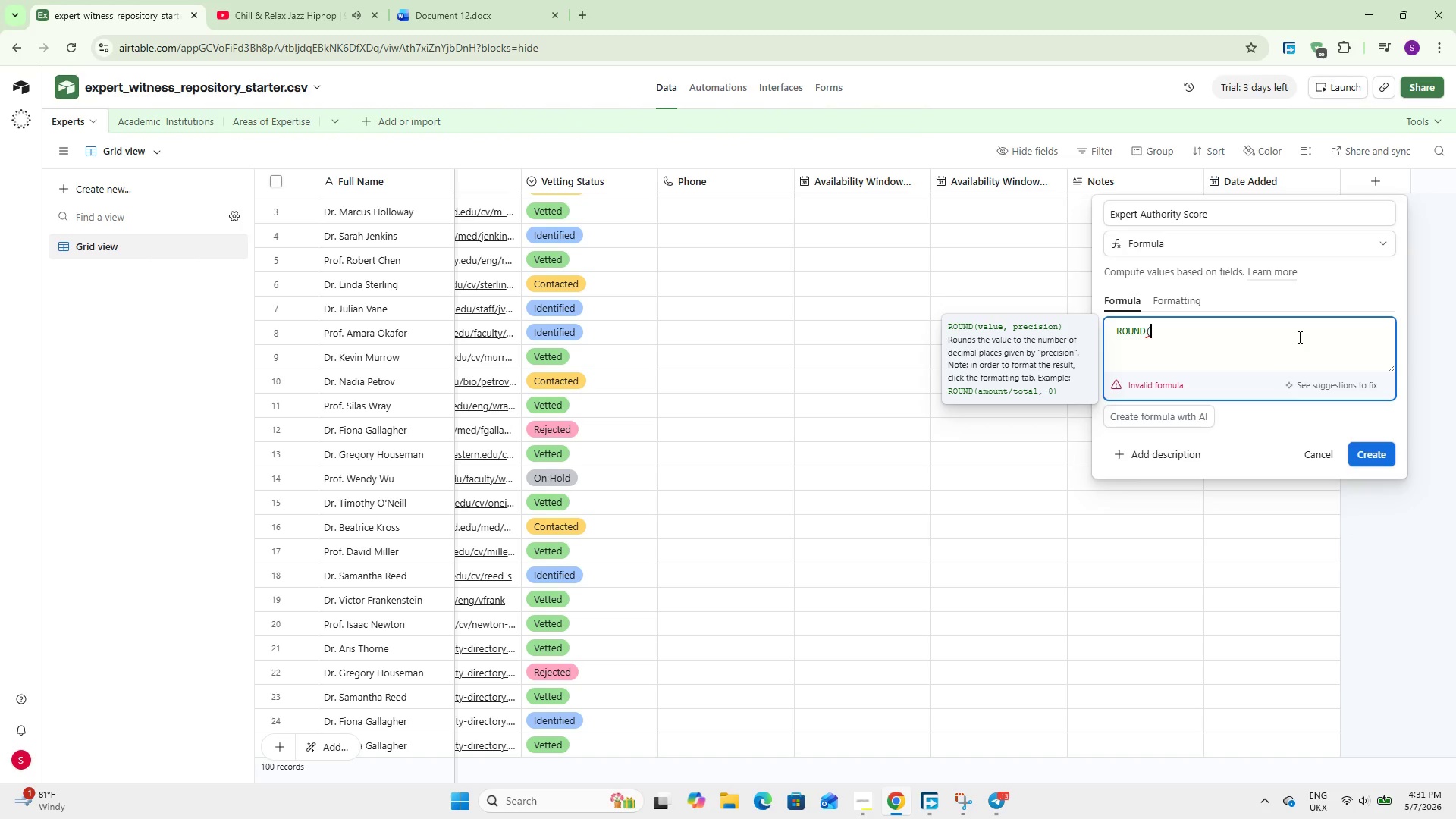 
key(Enter)
 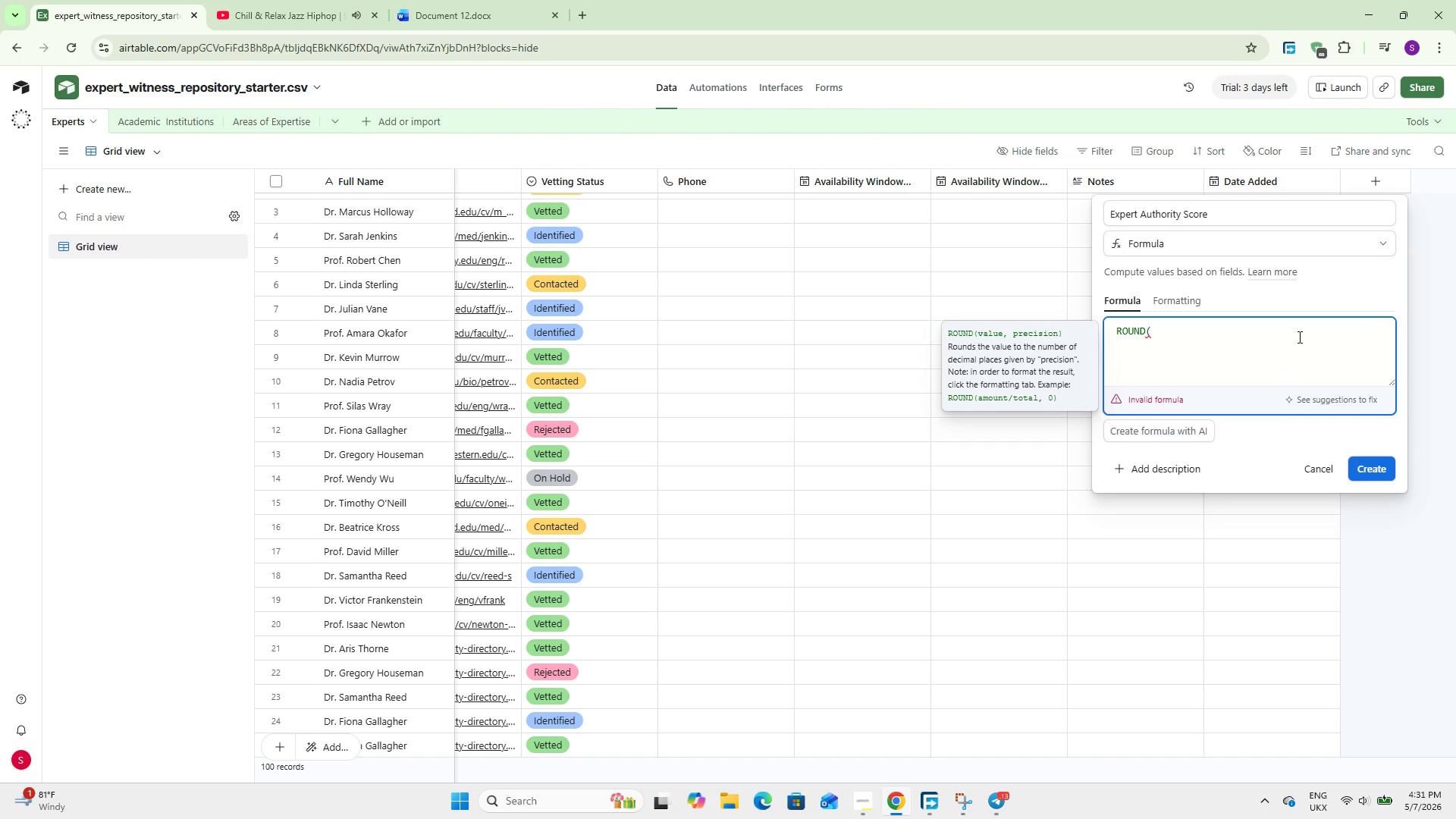 
type(MIN)
 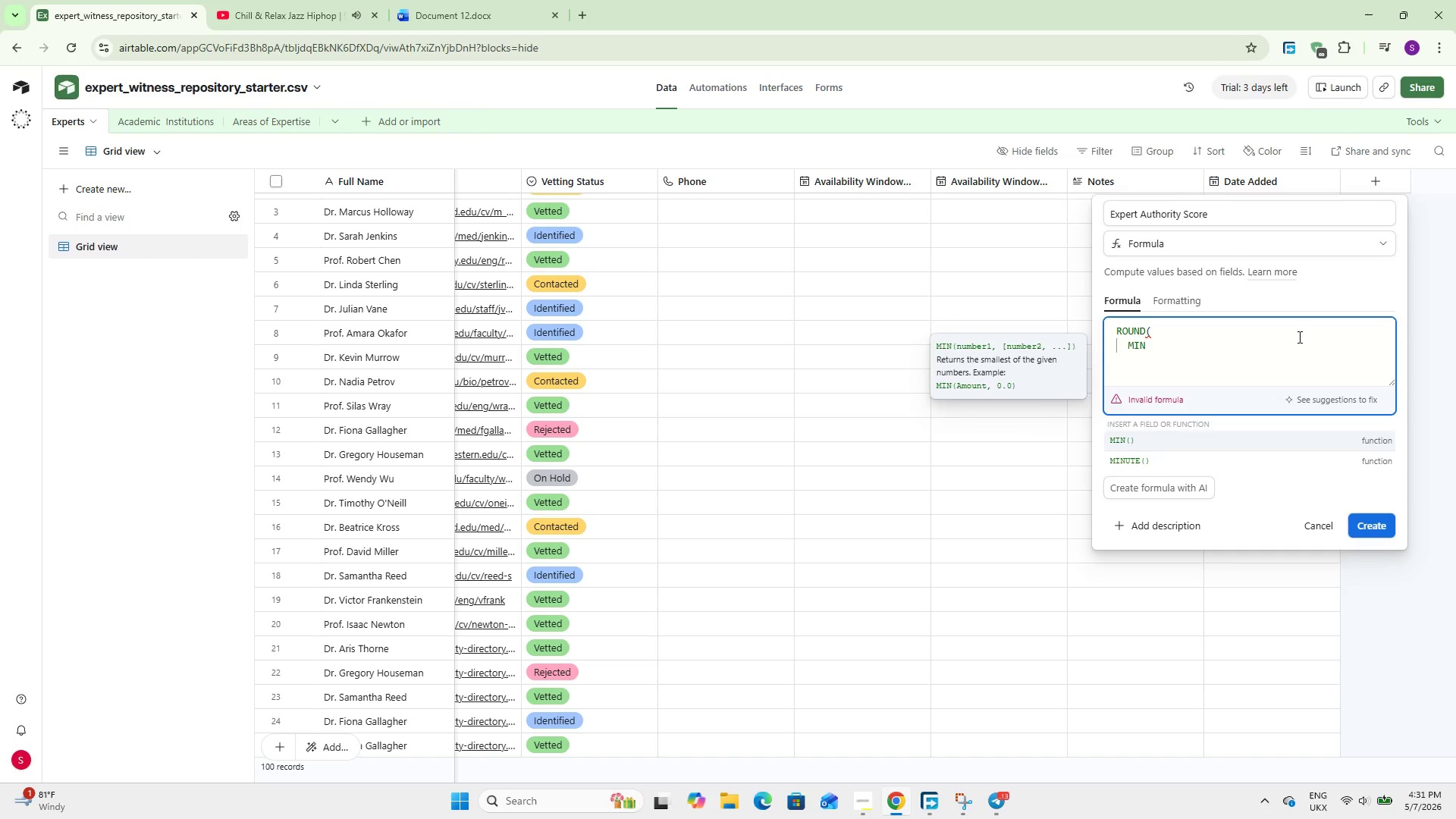 
key(Enter)
 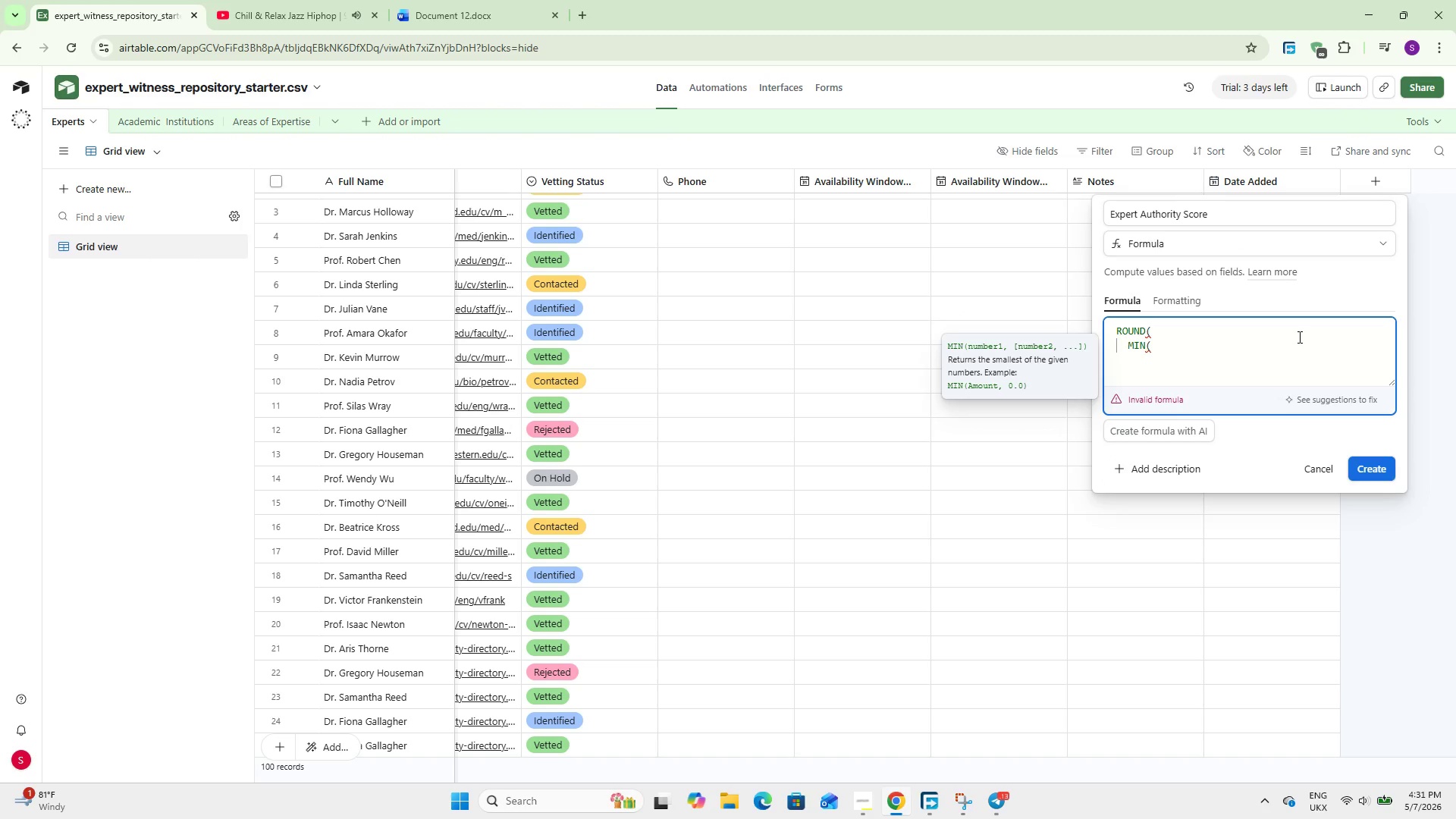 
type(100,)
 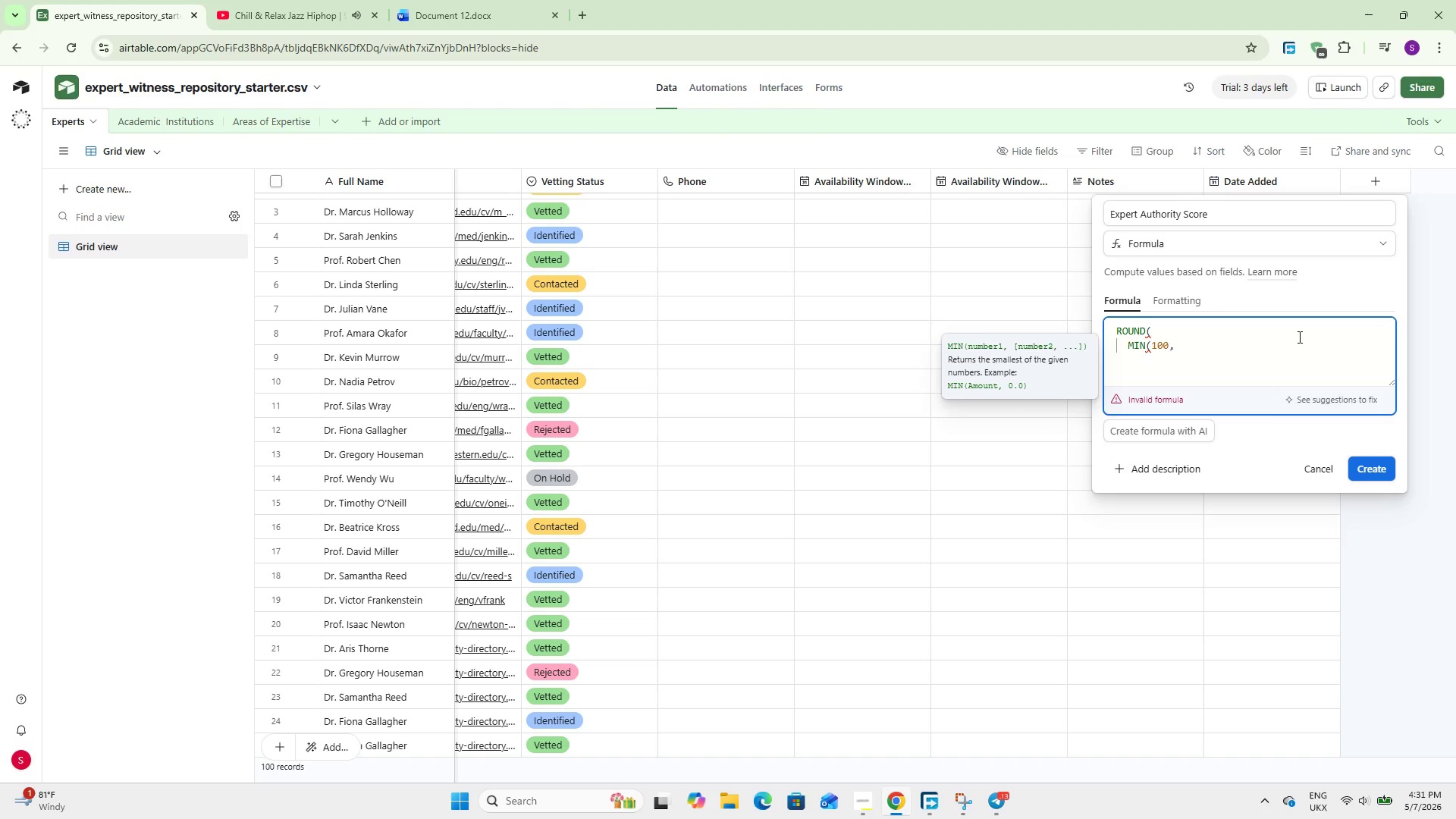 
key(Enter)
 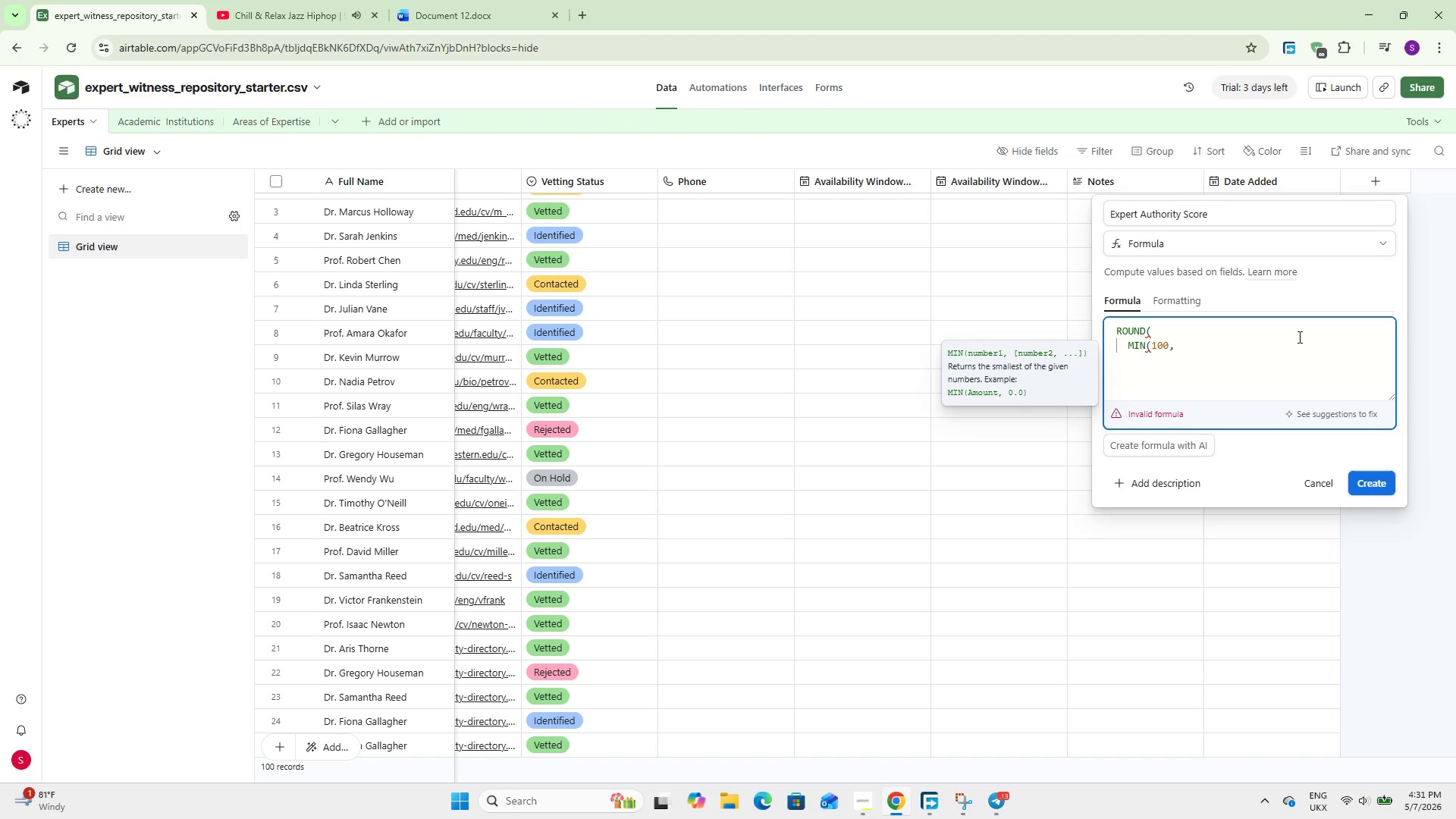 
type(MAX(1)
 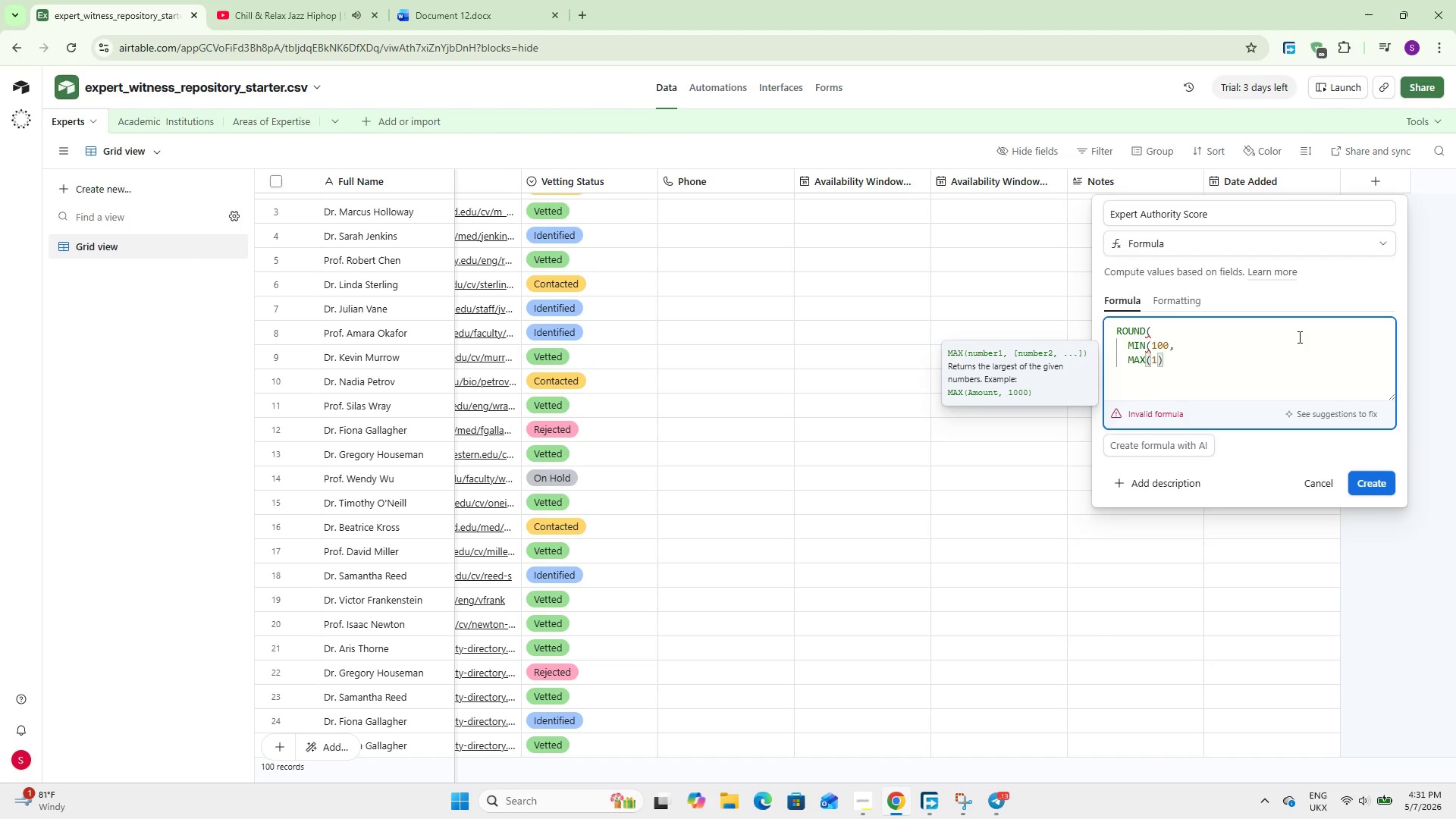 
key(Enter)
 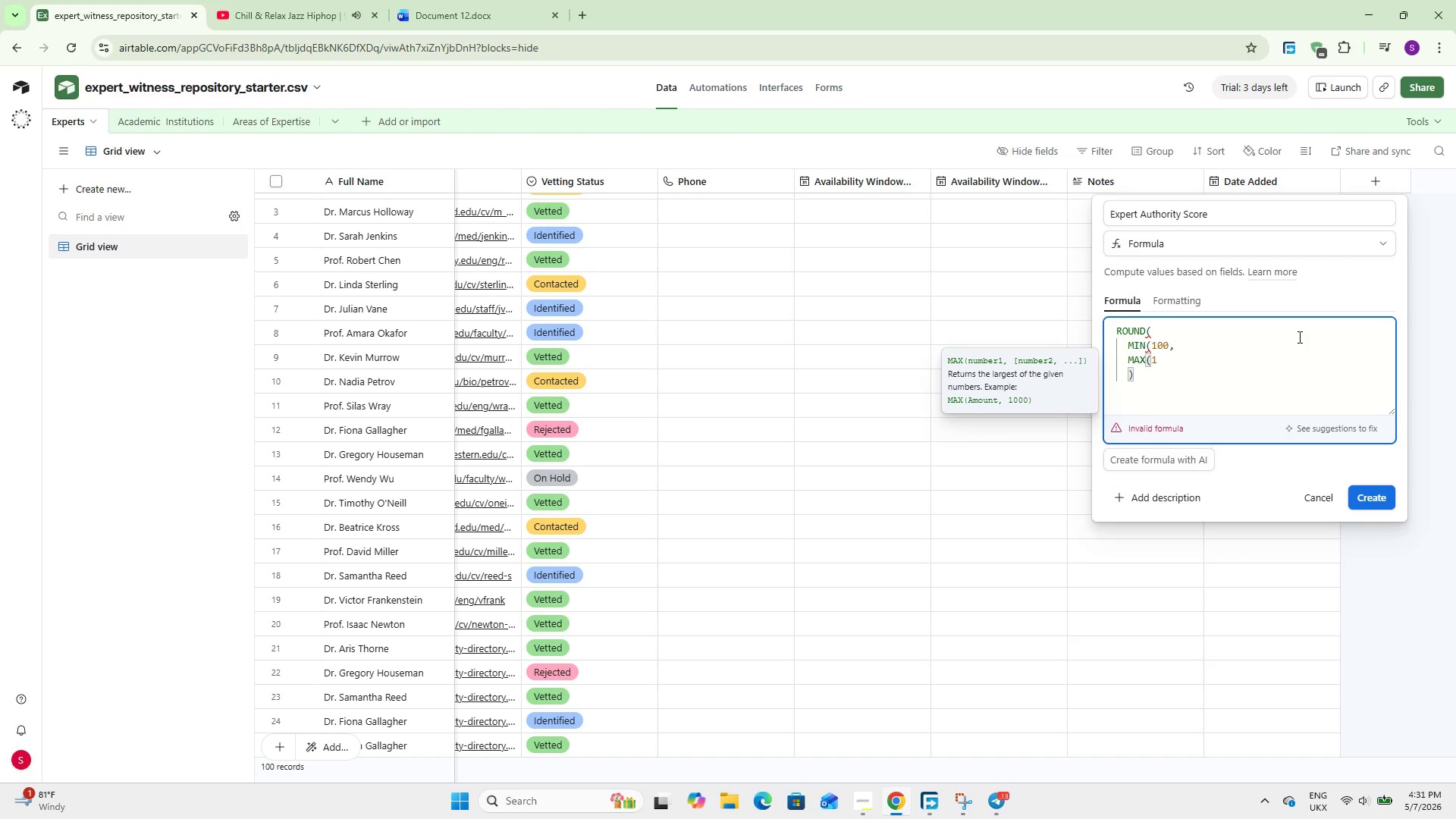 
key(Enter)
 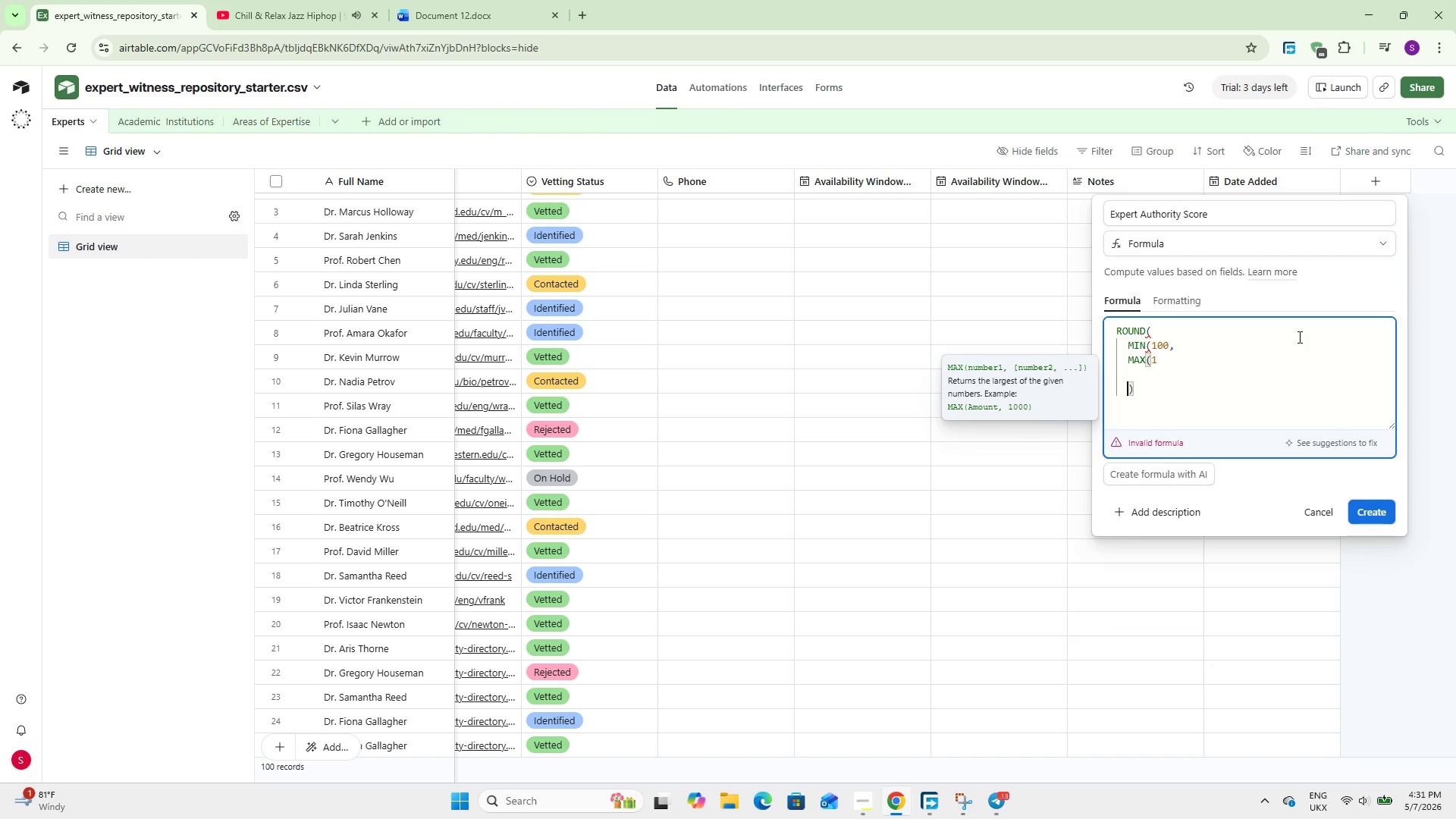 
key(ArrowUp)
 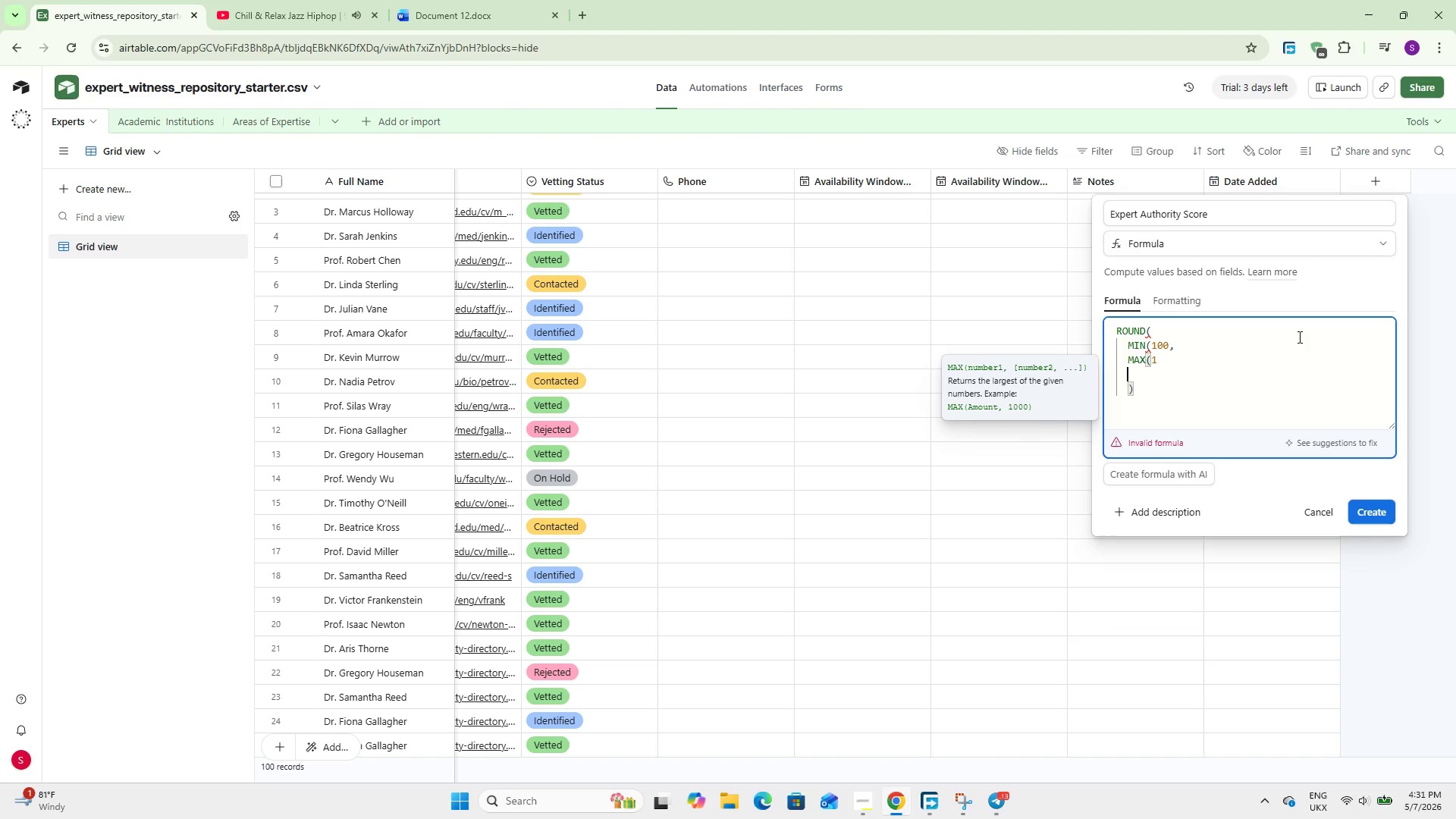 
key(ArrowRight)
 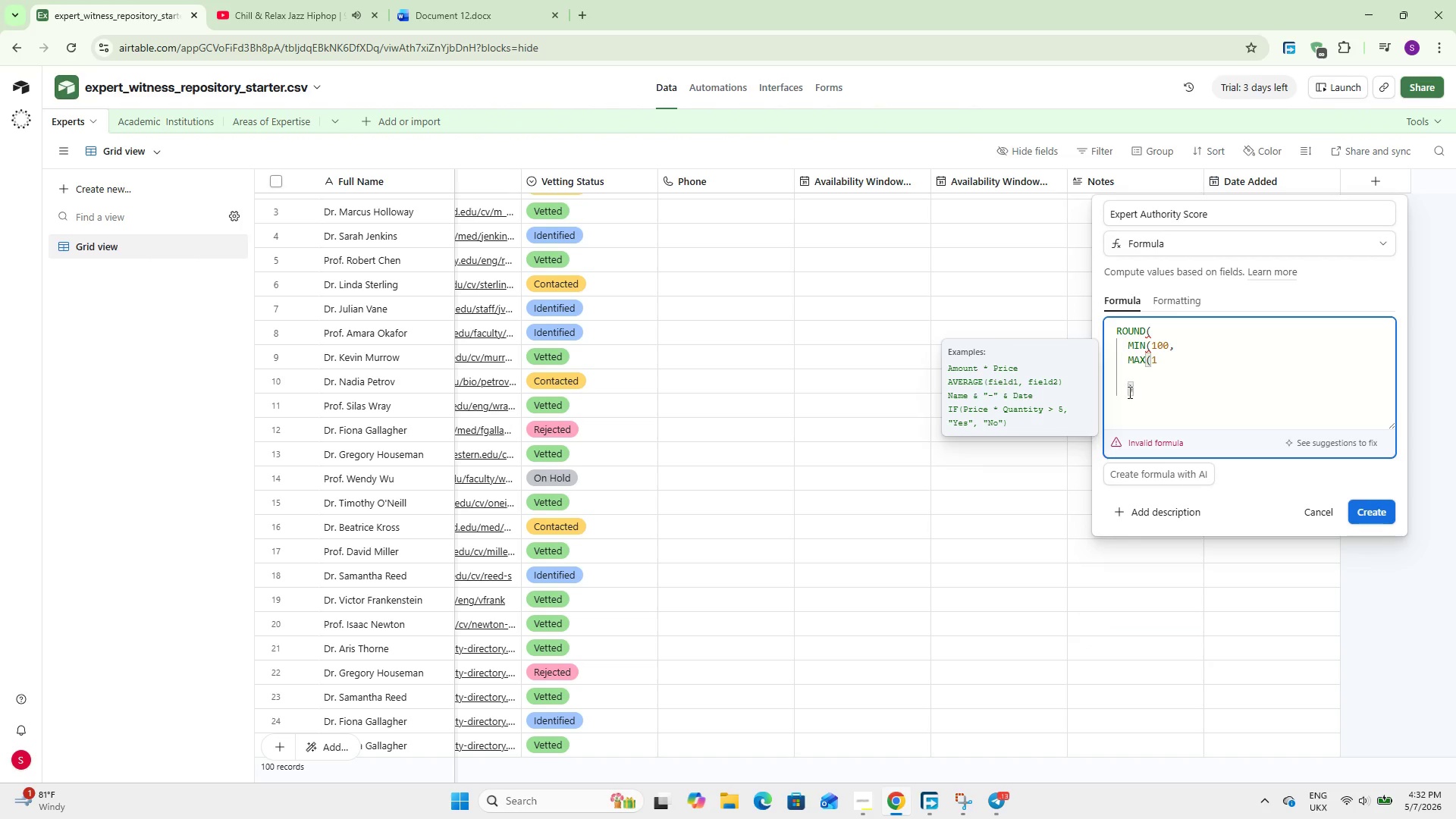 
left_click([1169, 358])
 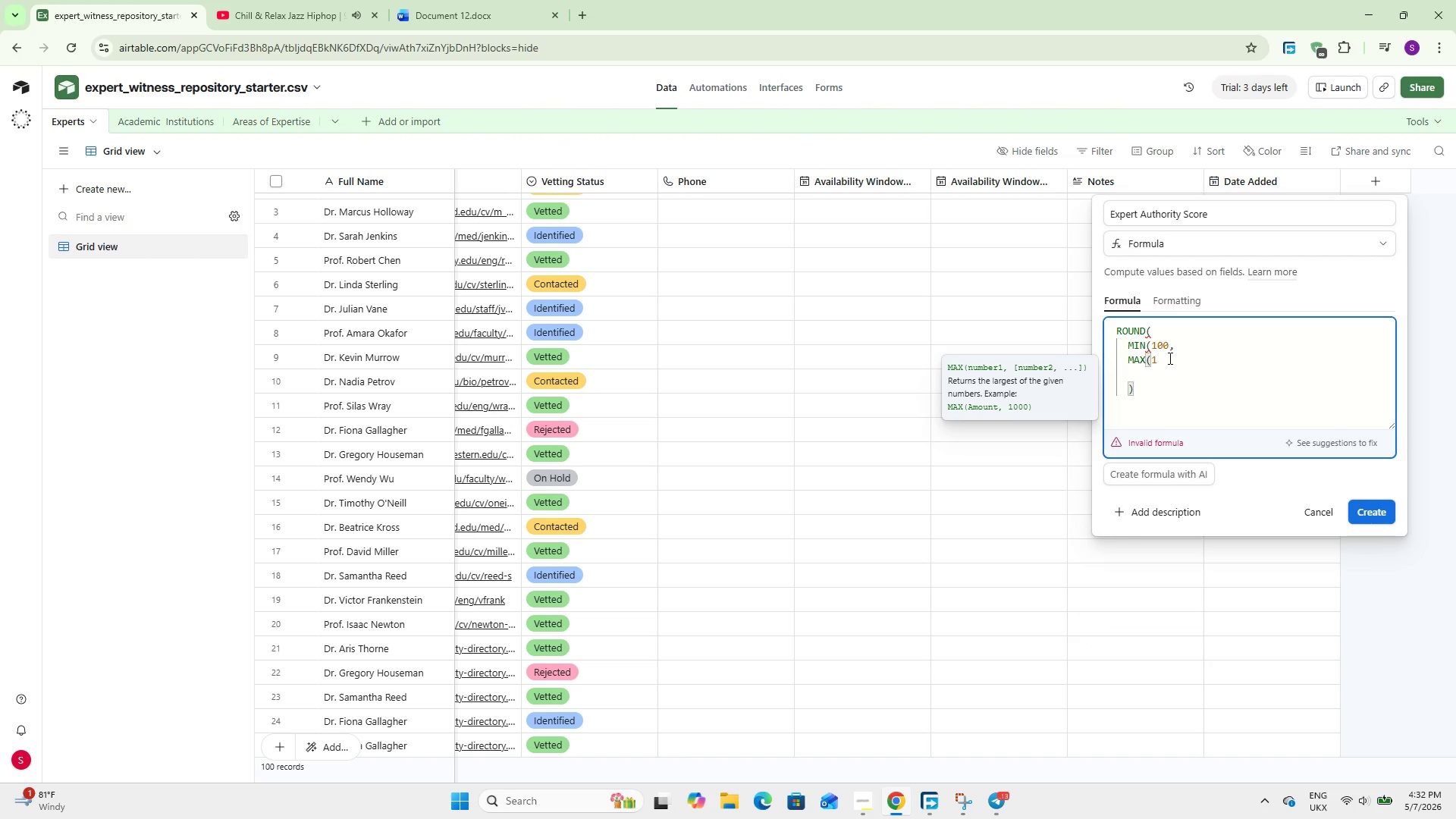 
key(Comma)
 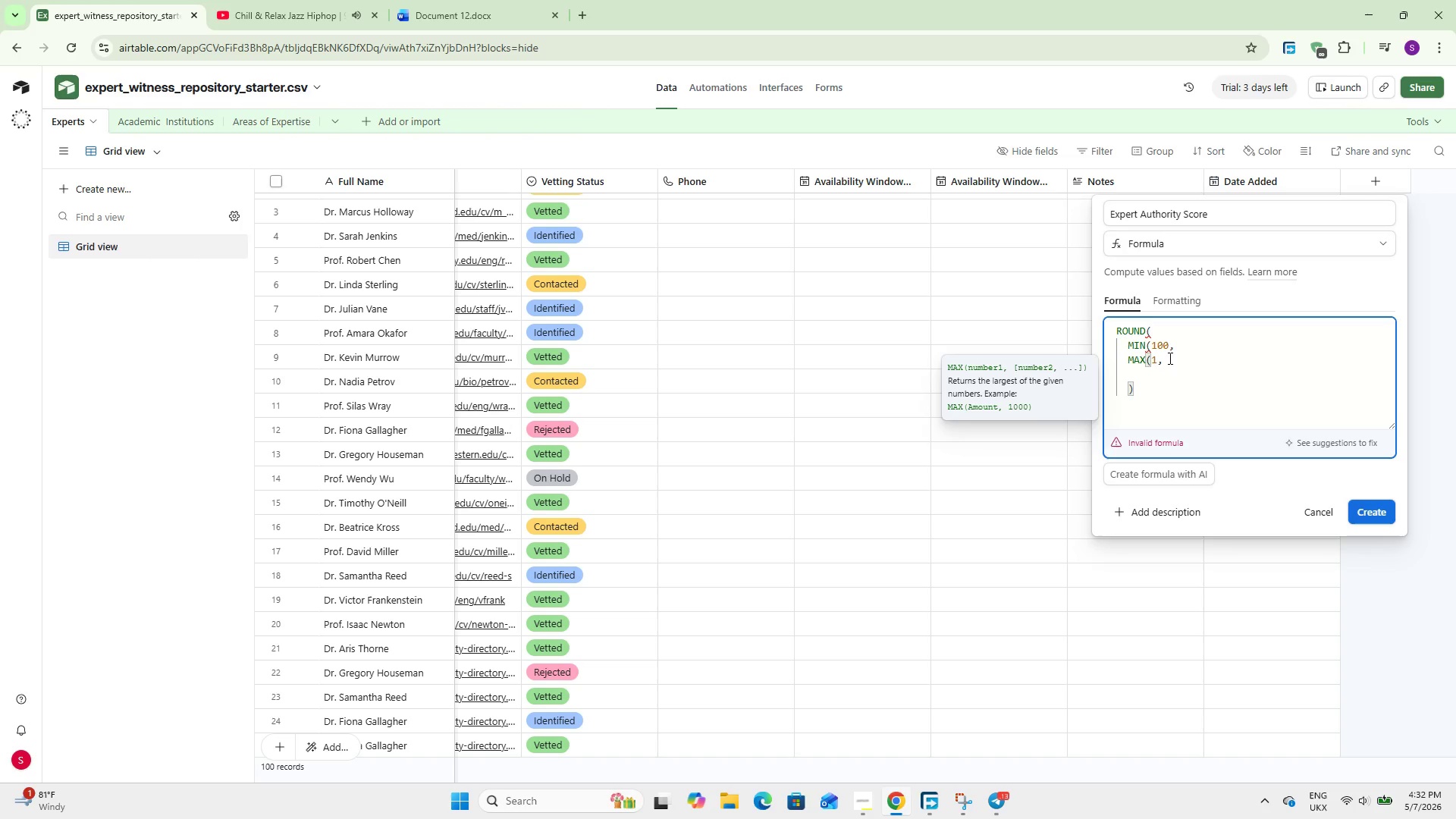 
key(Enter)
 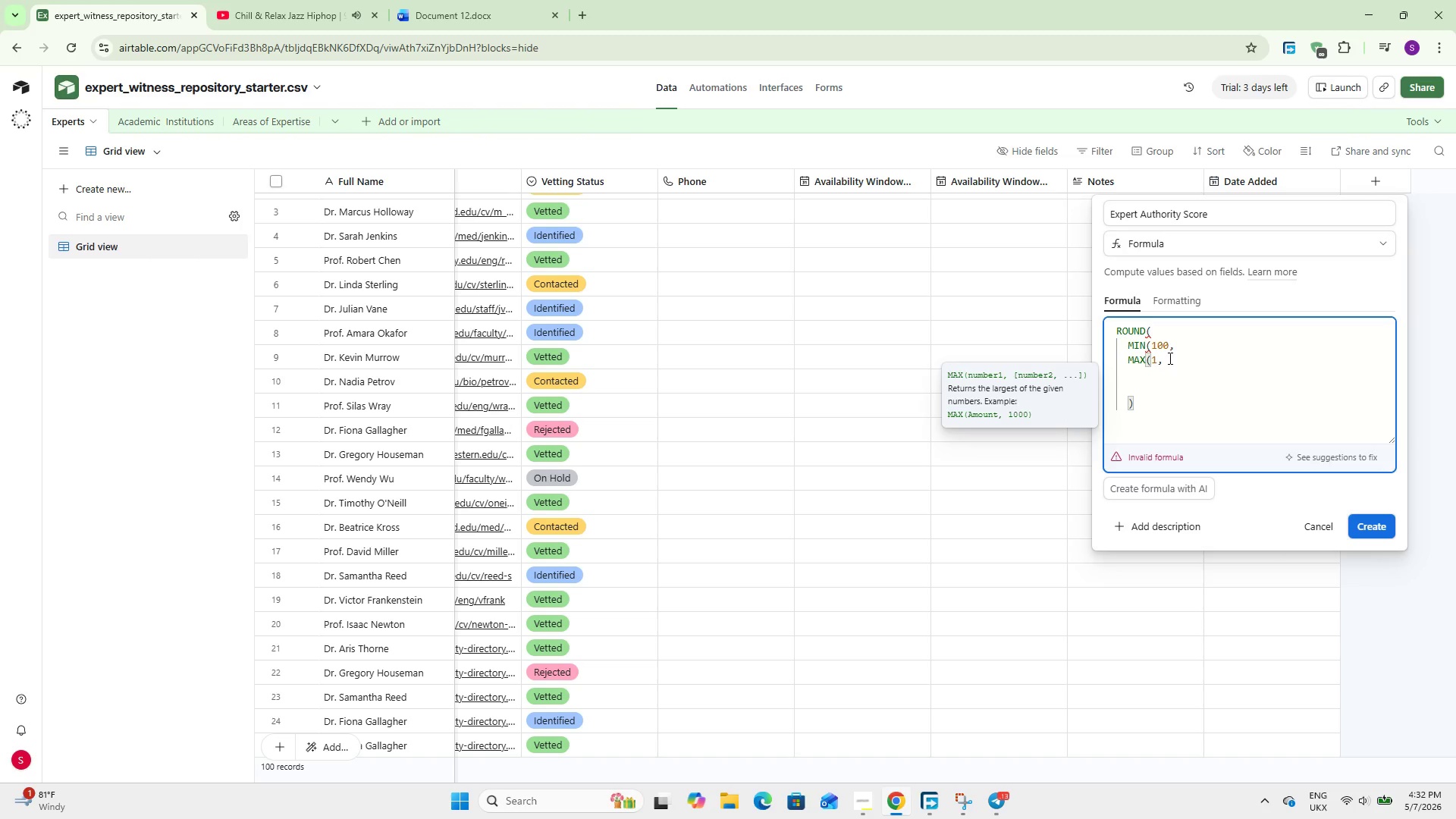 
key(Shift+9)
 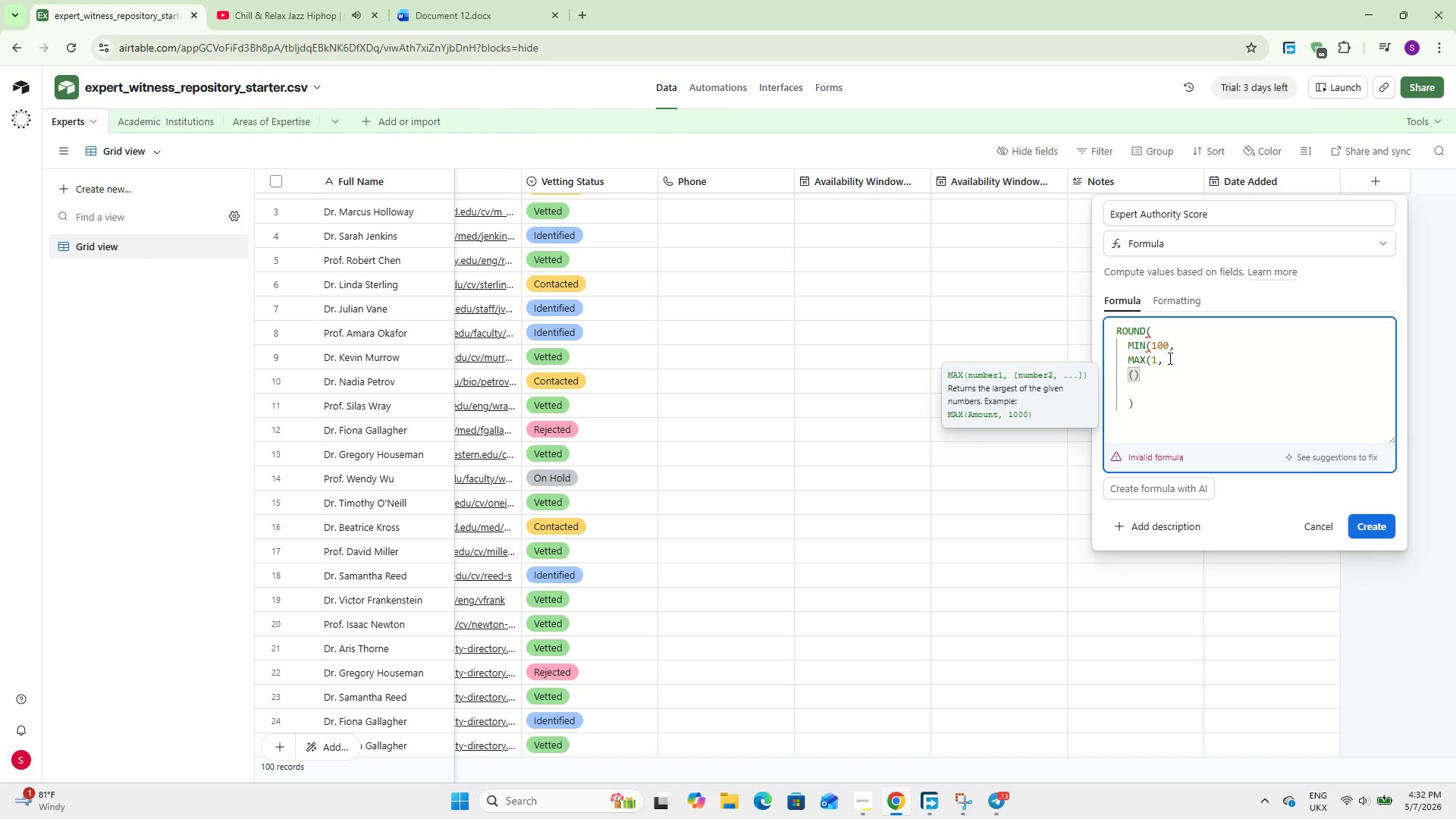 
key(Enter)
 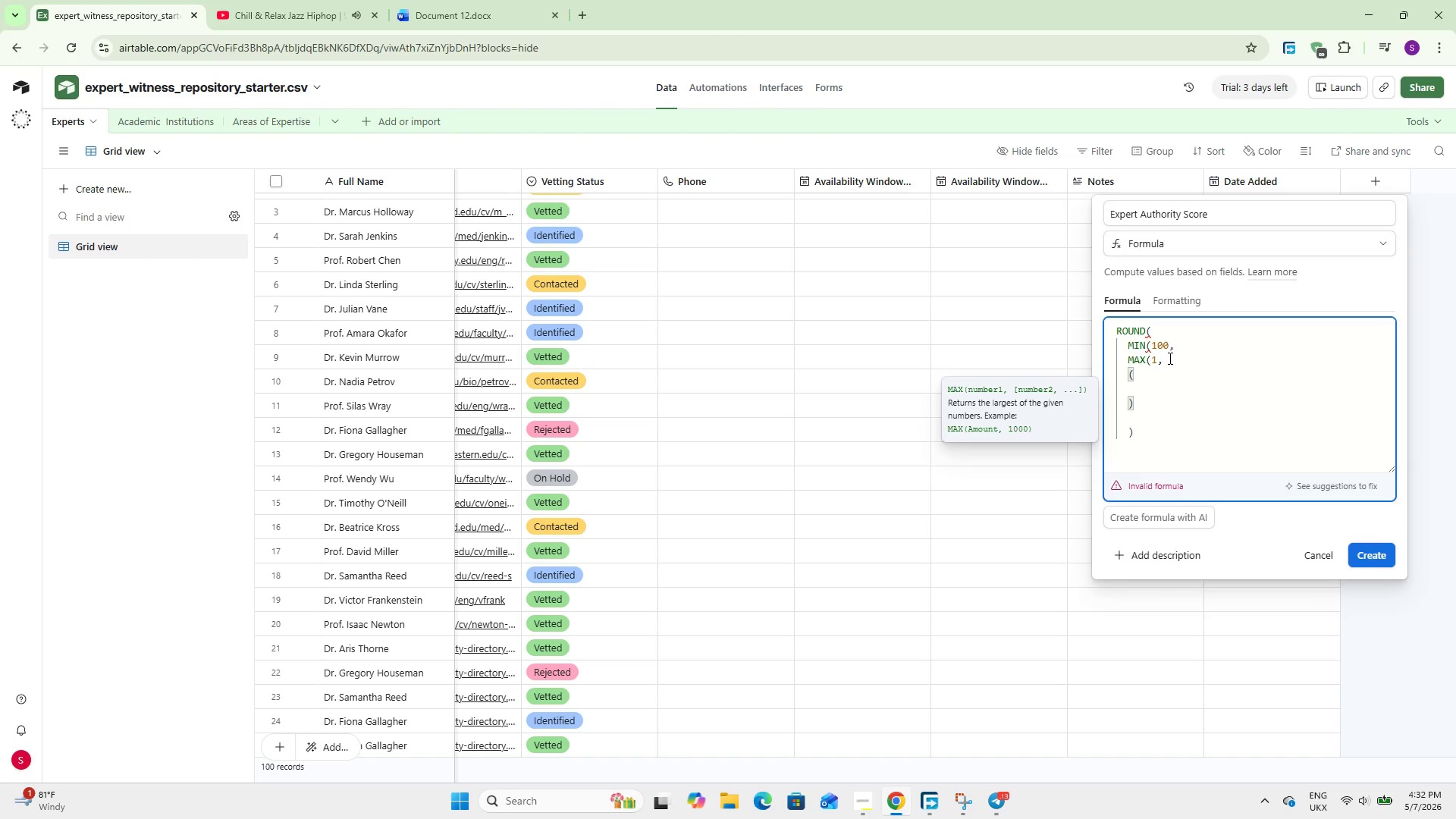 
type(((Year)
 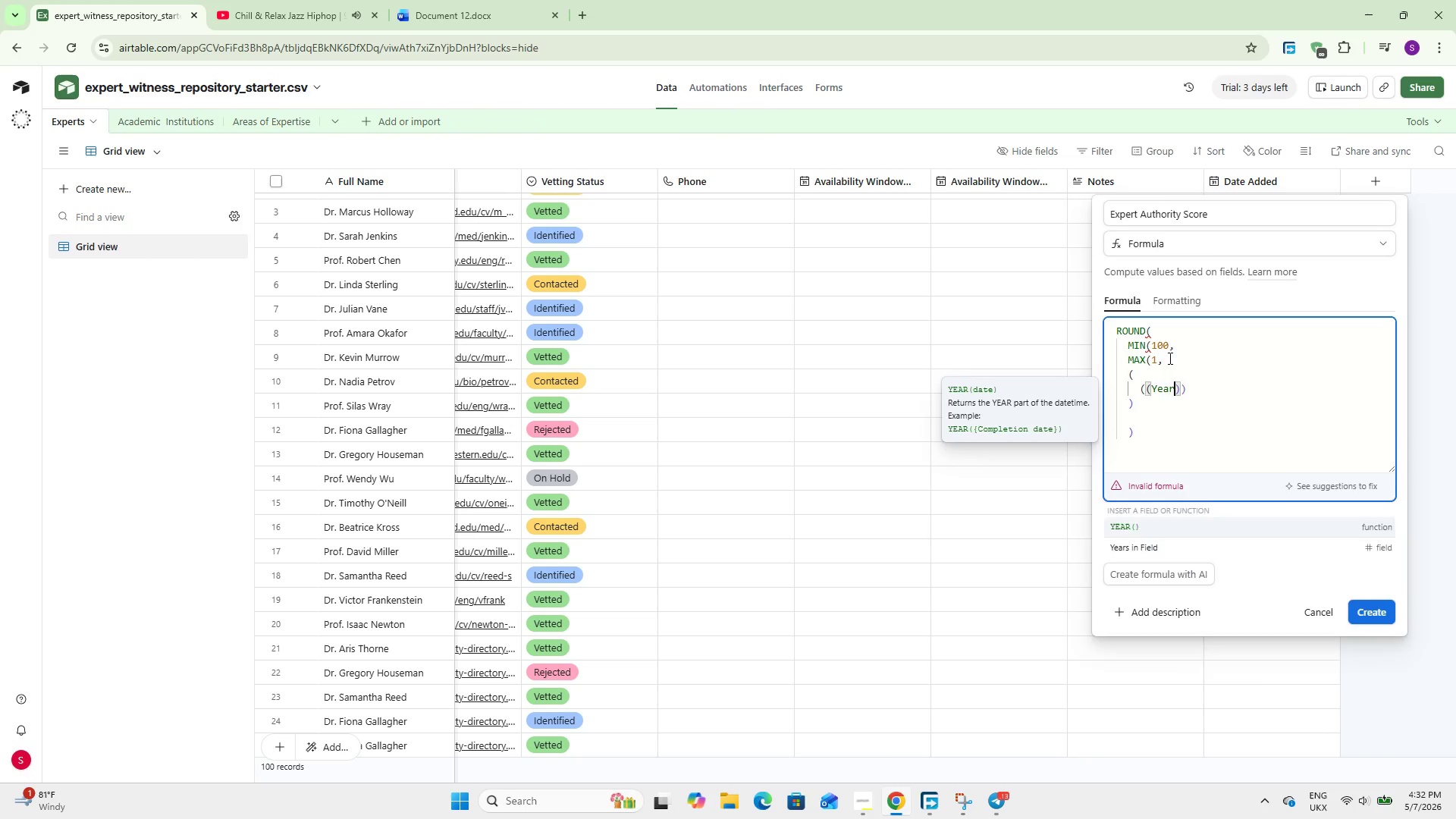 
key(Enter)
 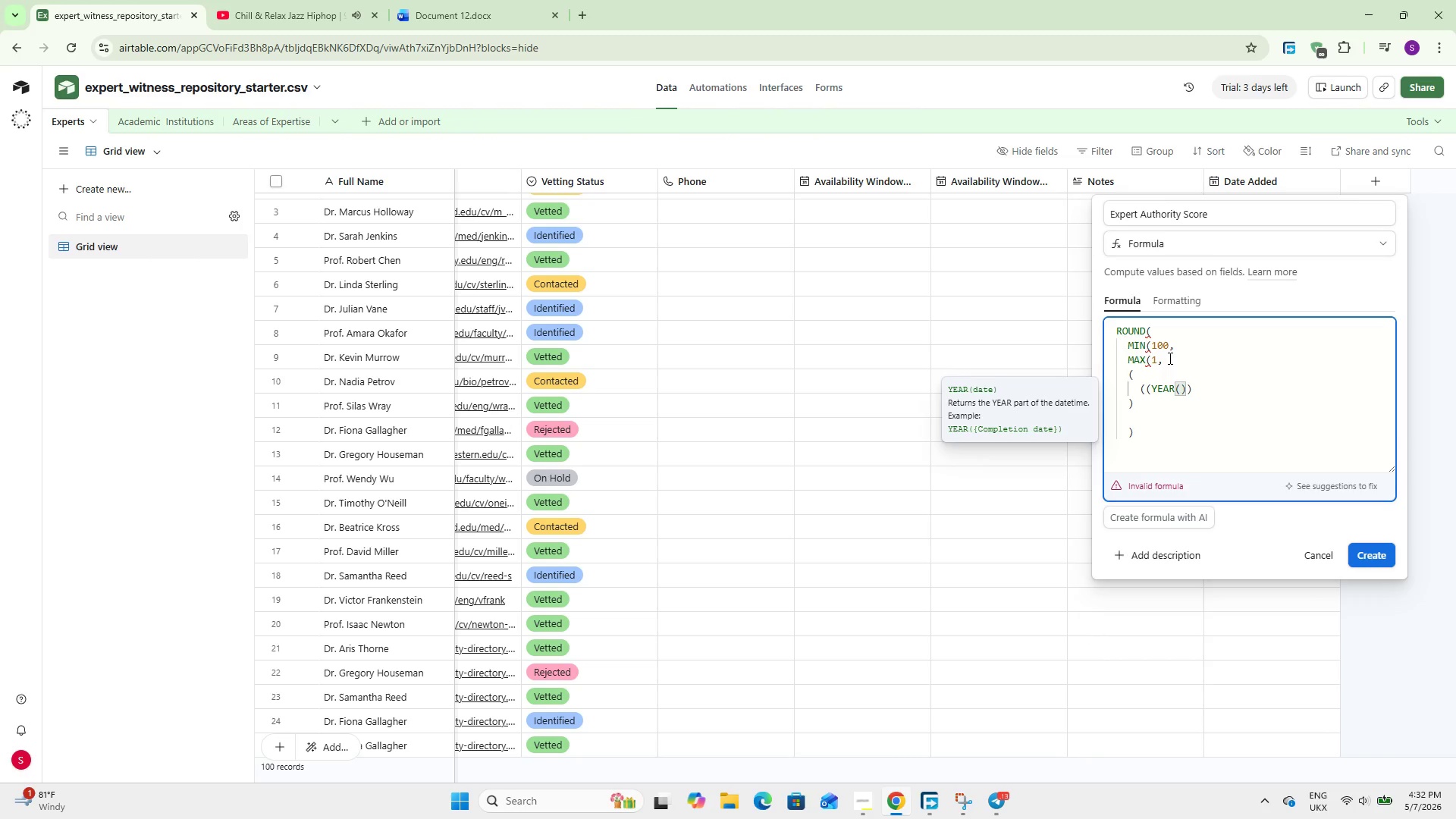 
key(Control+Z)
 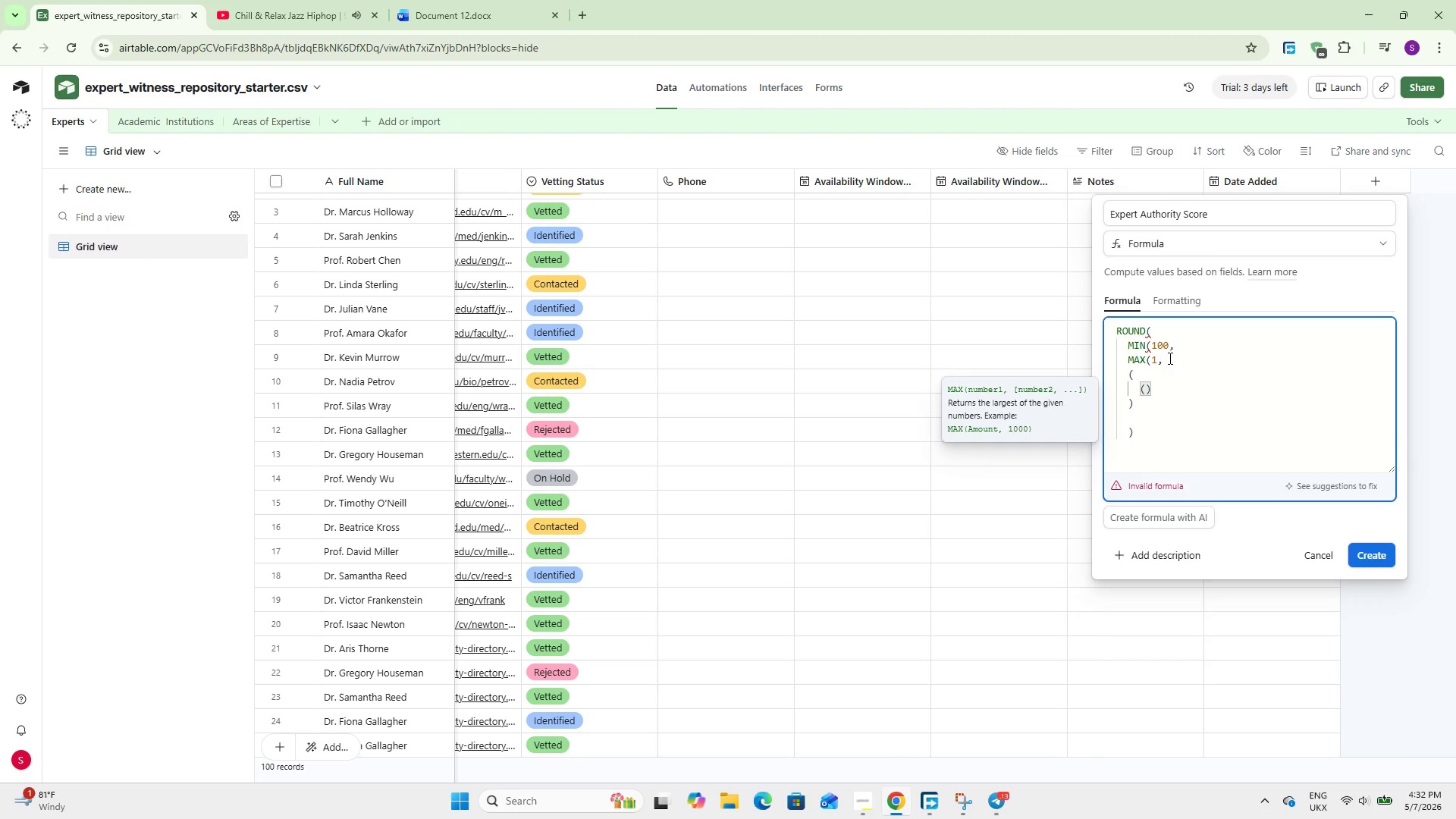 
type((Year)
 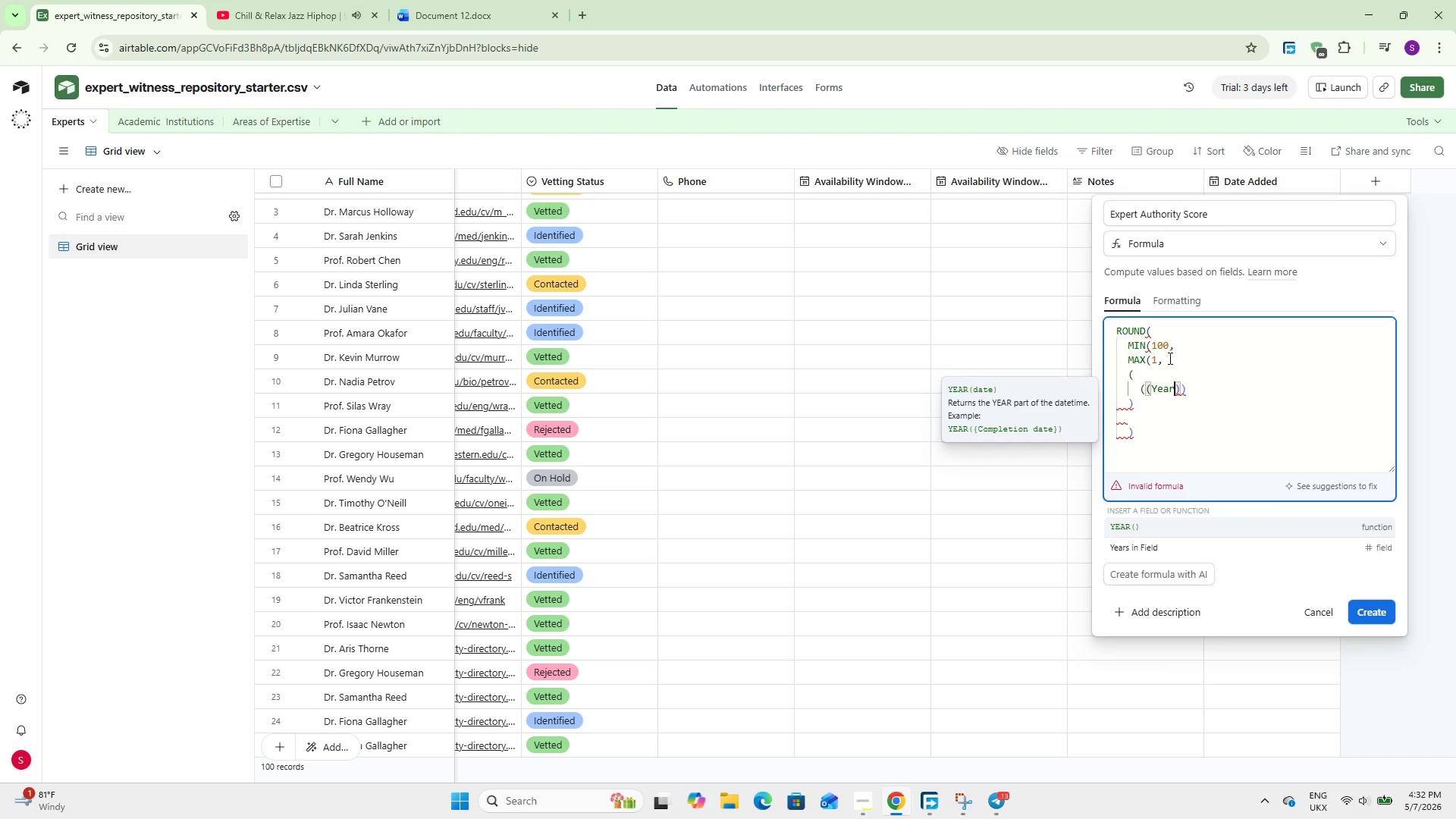 
key(ArrowDown)
 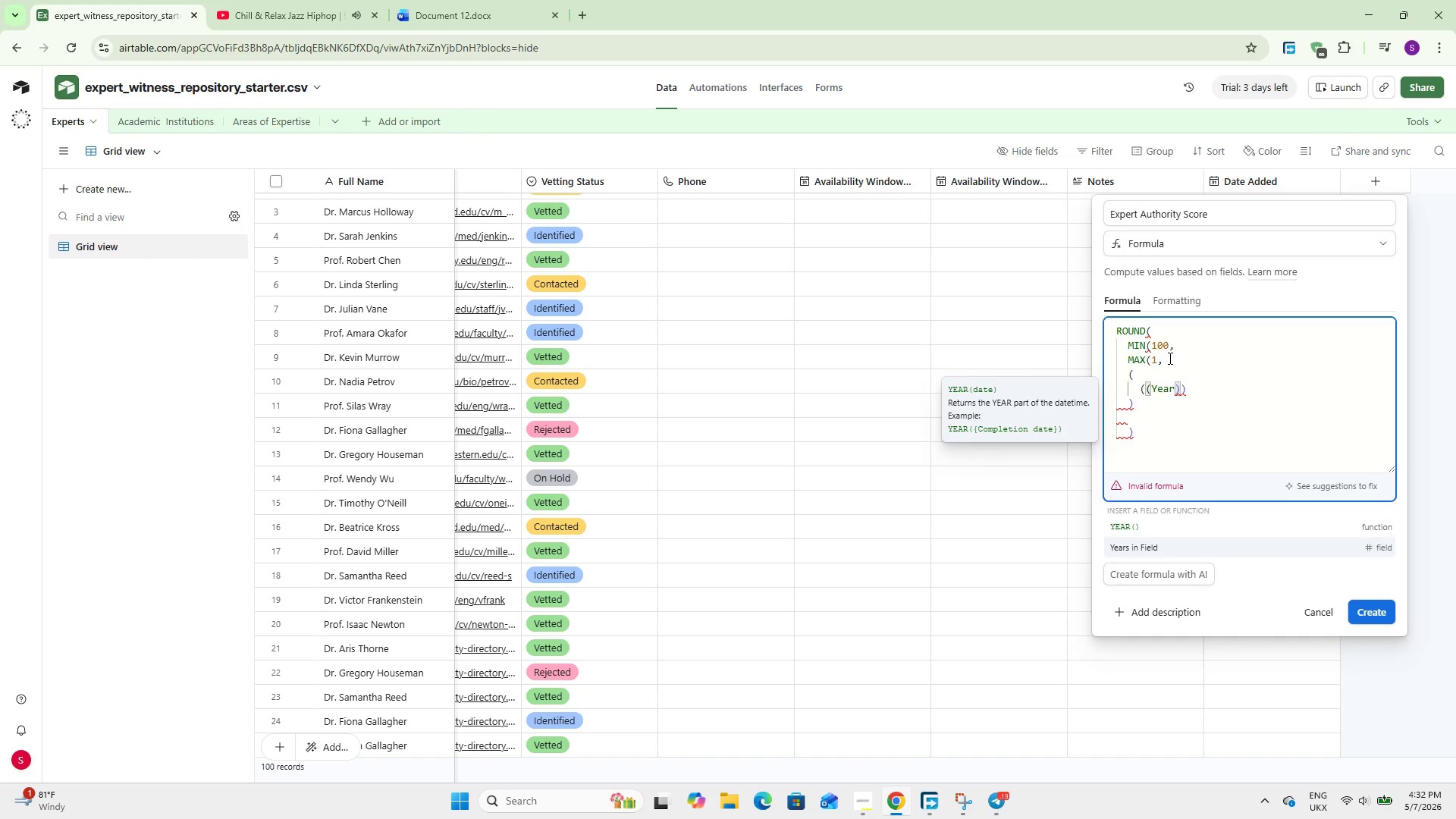 
key(Enter)
 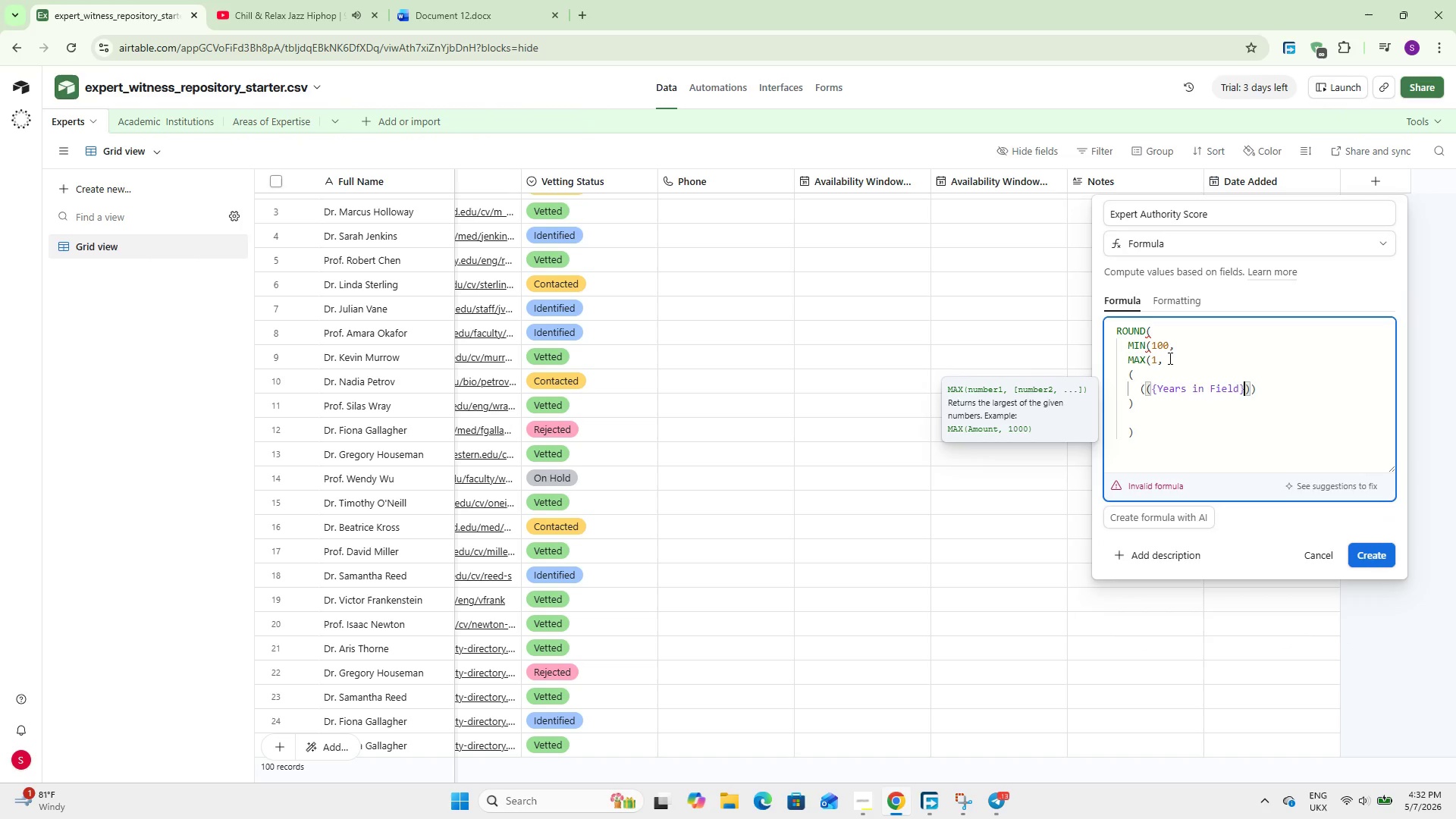 
key(Space)
 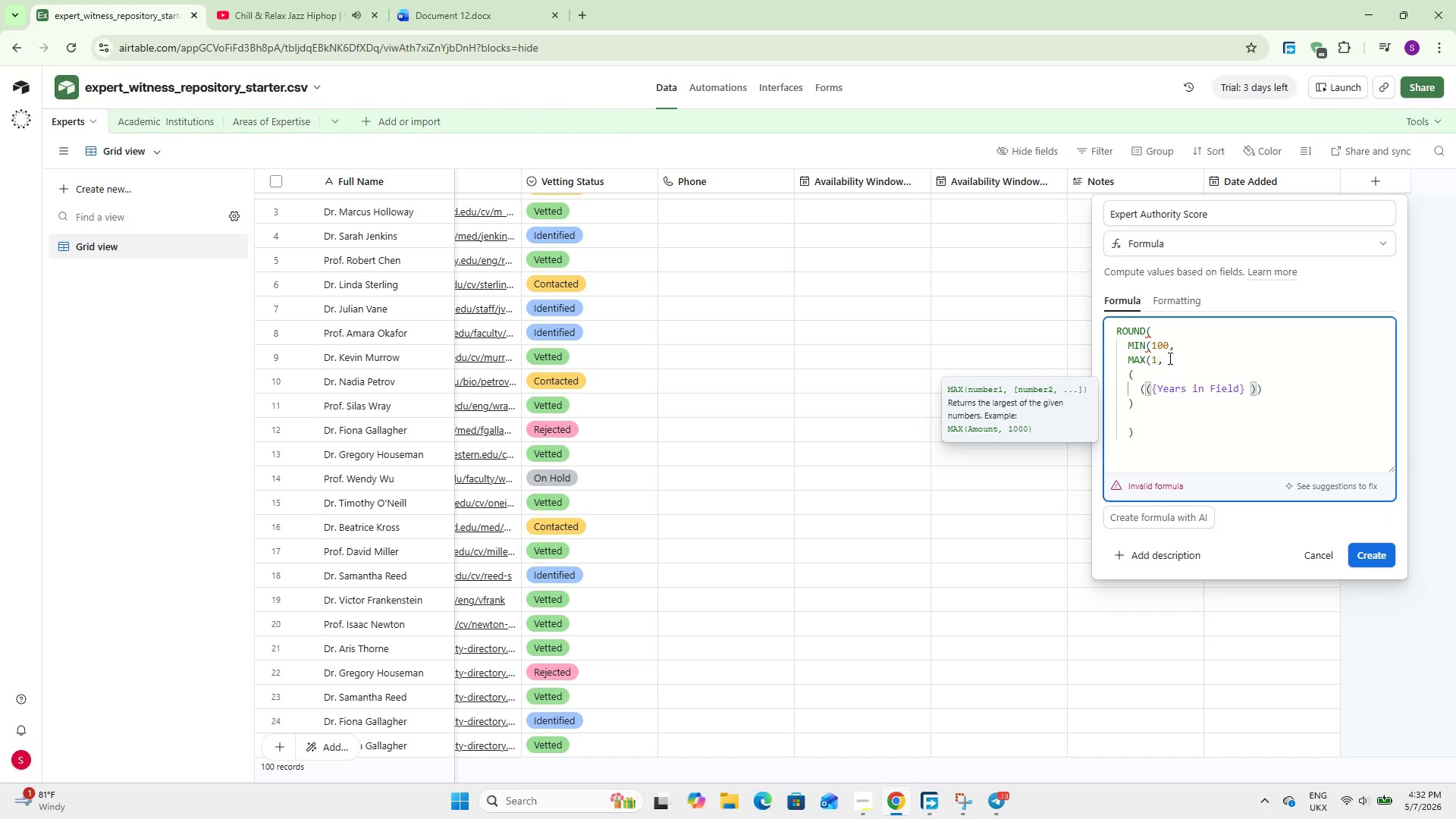 
key(Minus)
 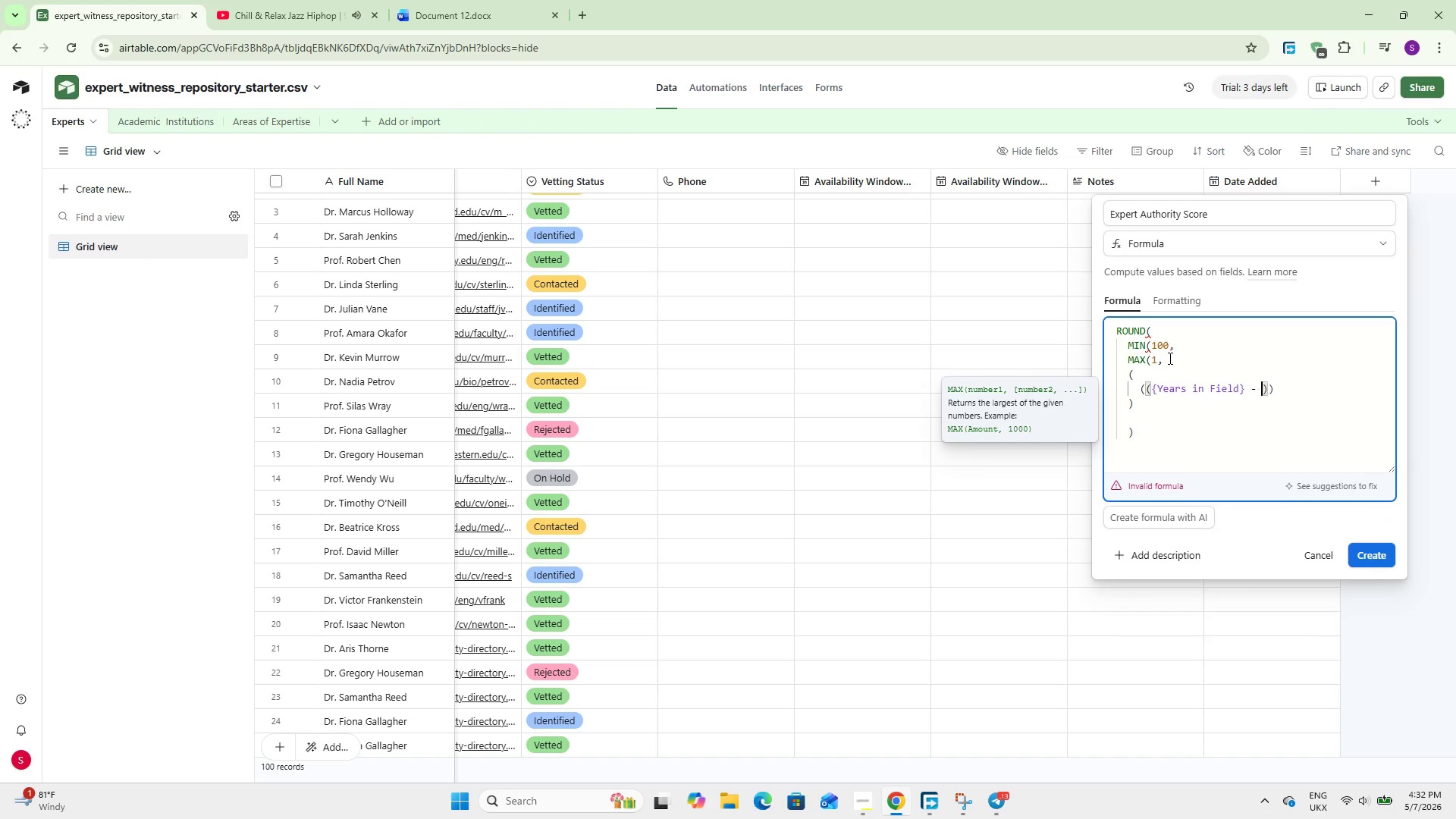 
key(Space)
 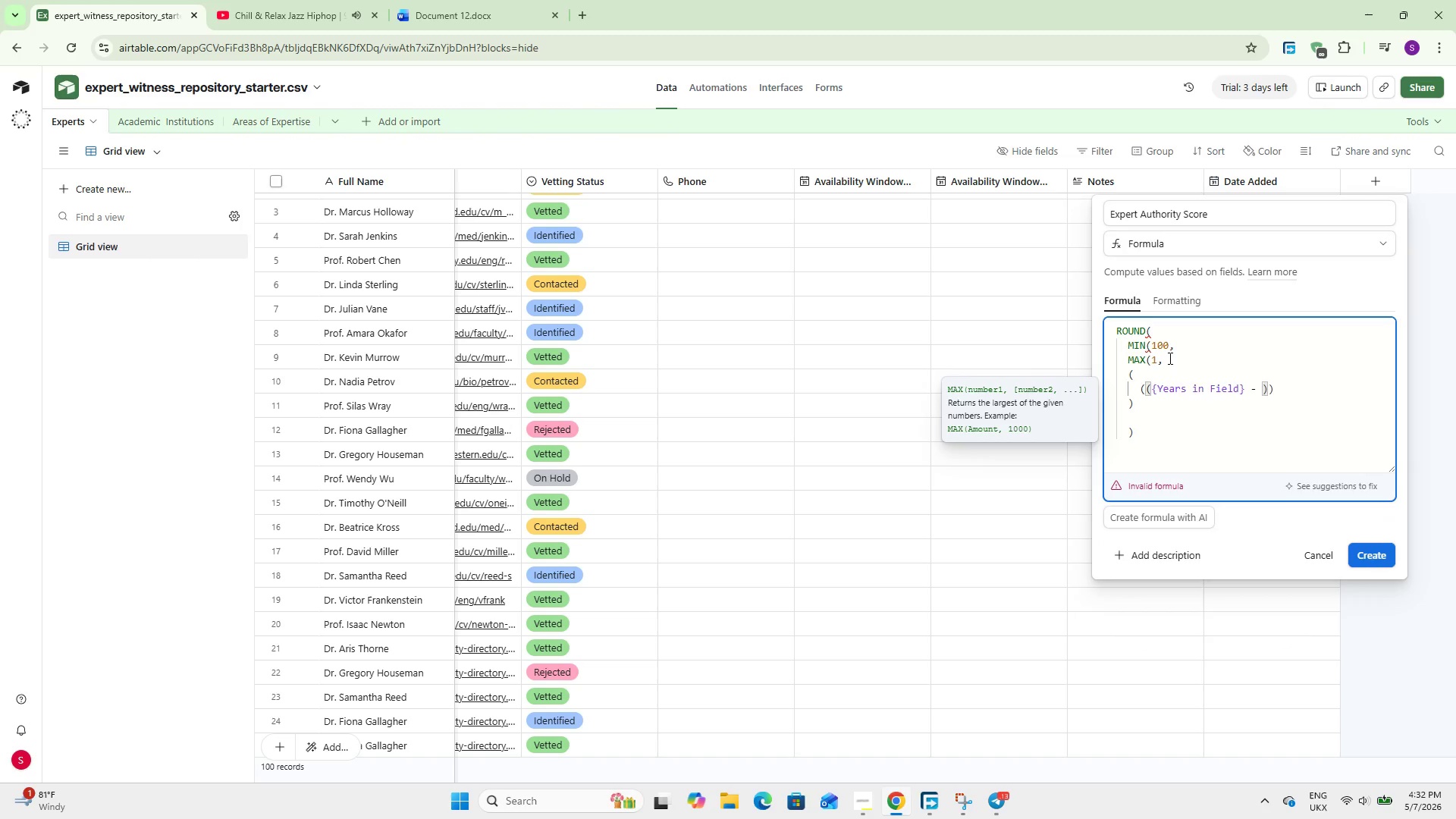 
key(5)
 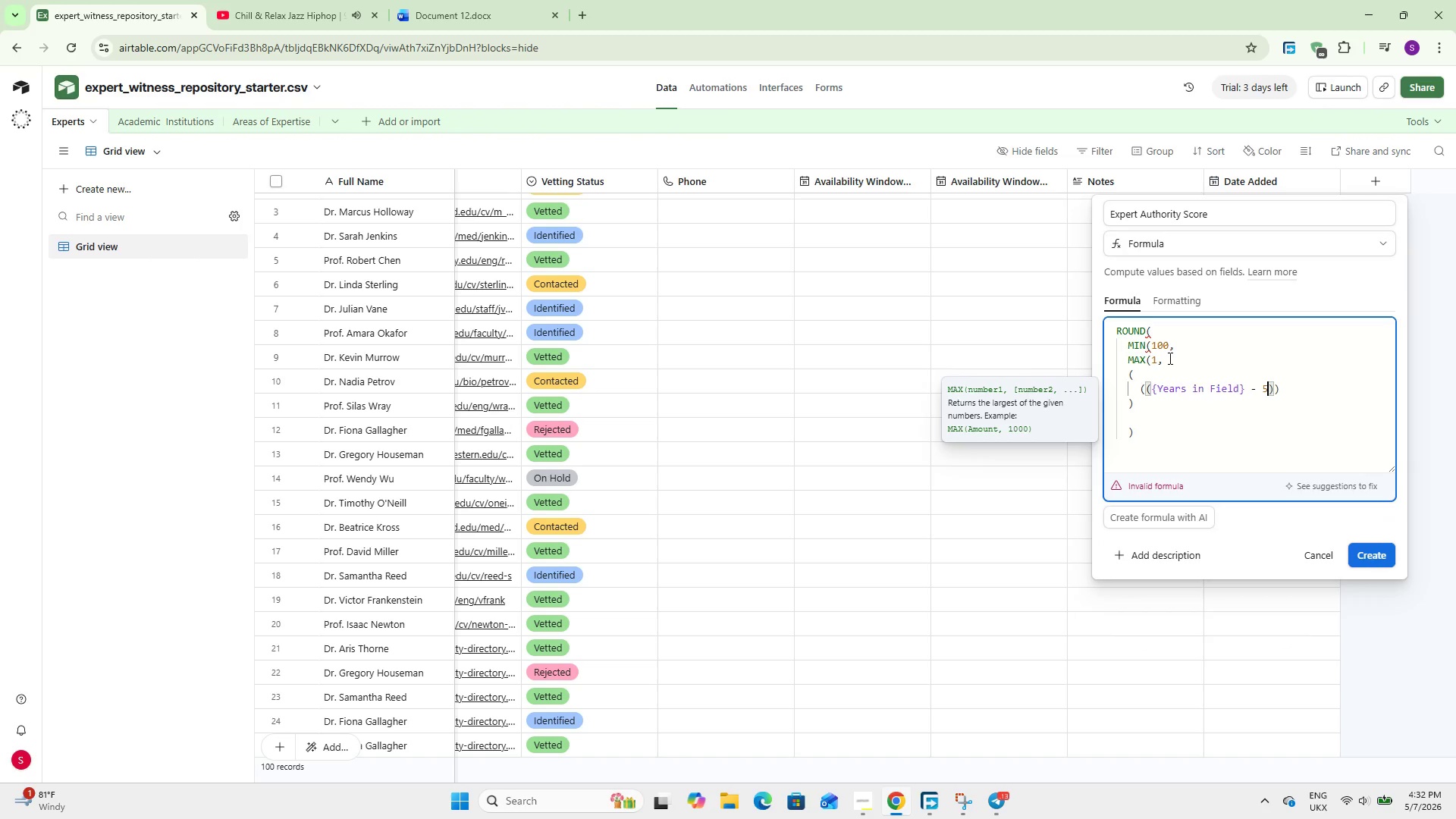 
key(ArrowRight)
 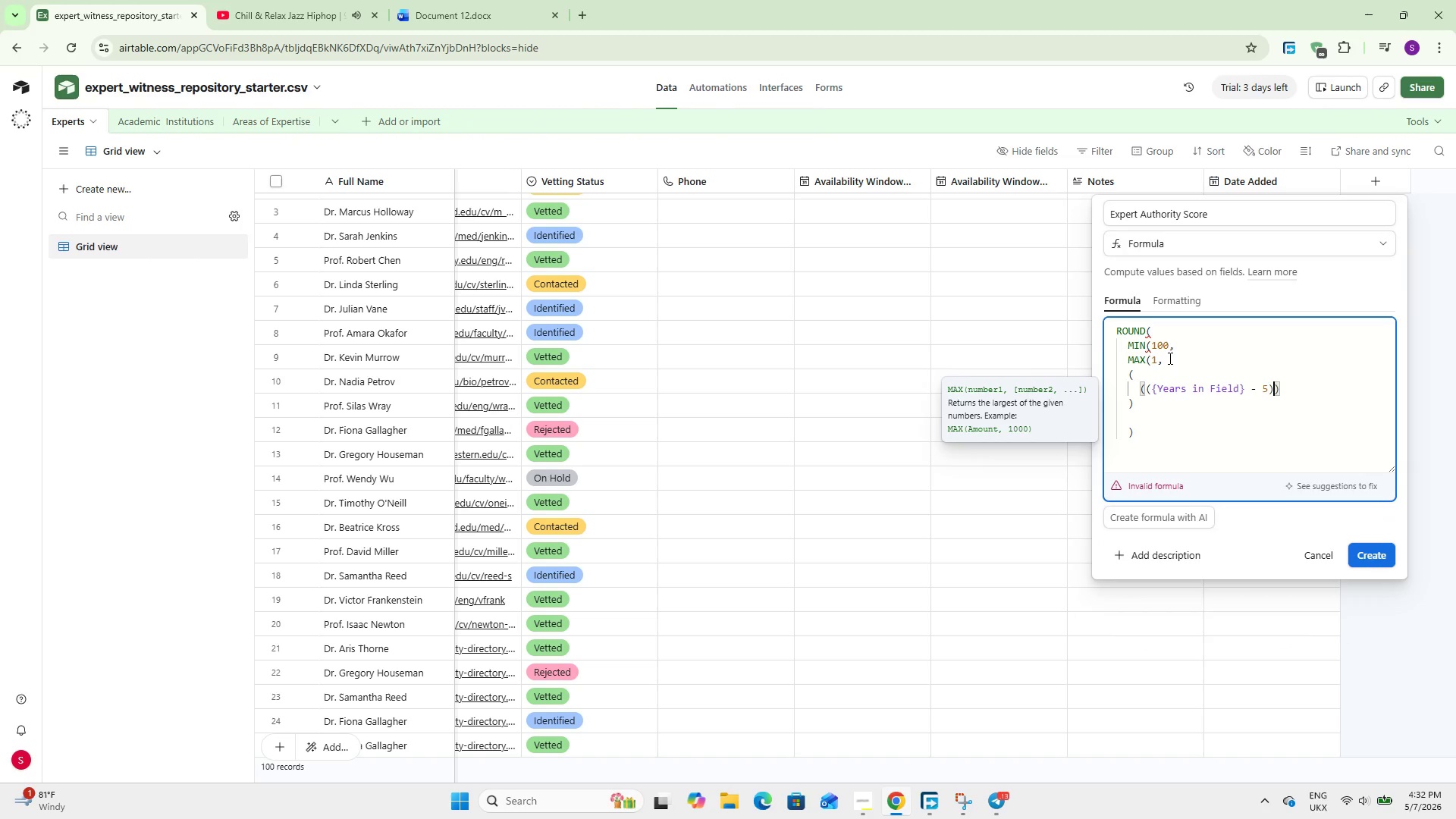 
key(Space)
 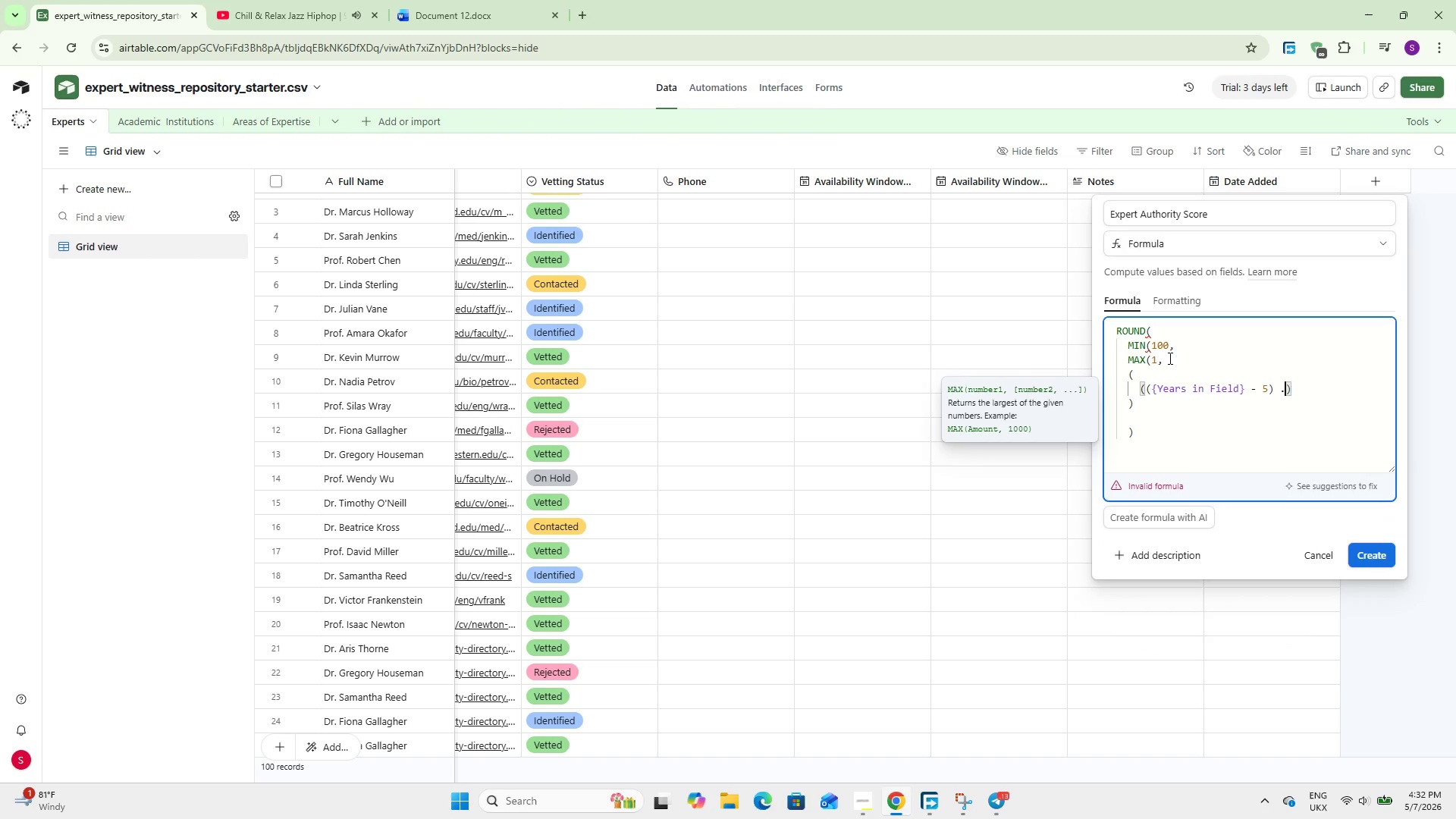 
key(Period)
 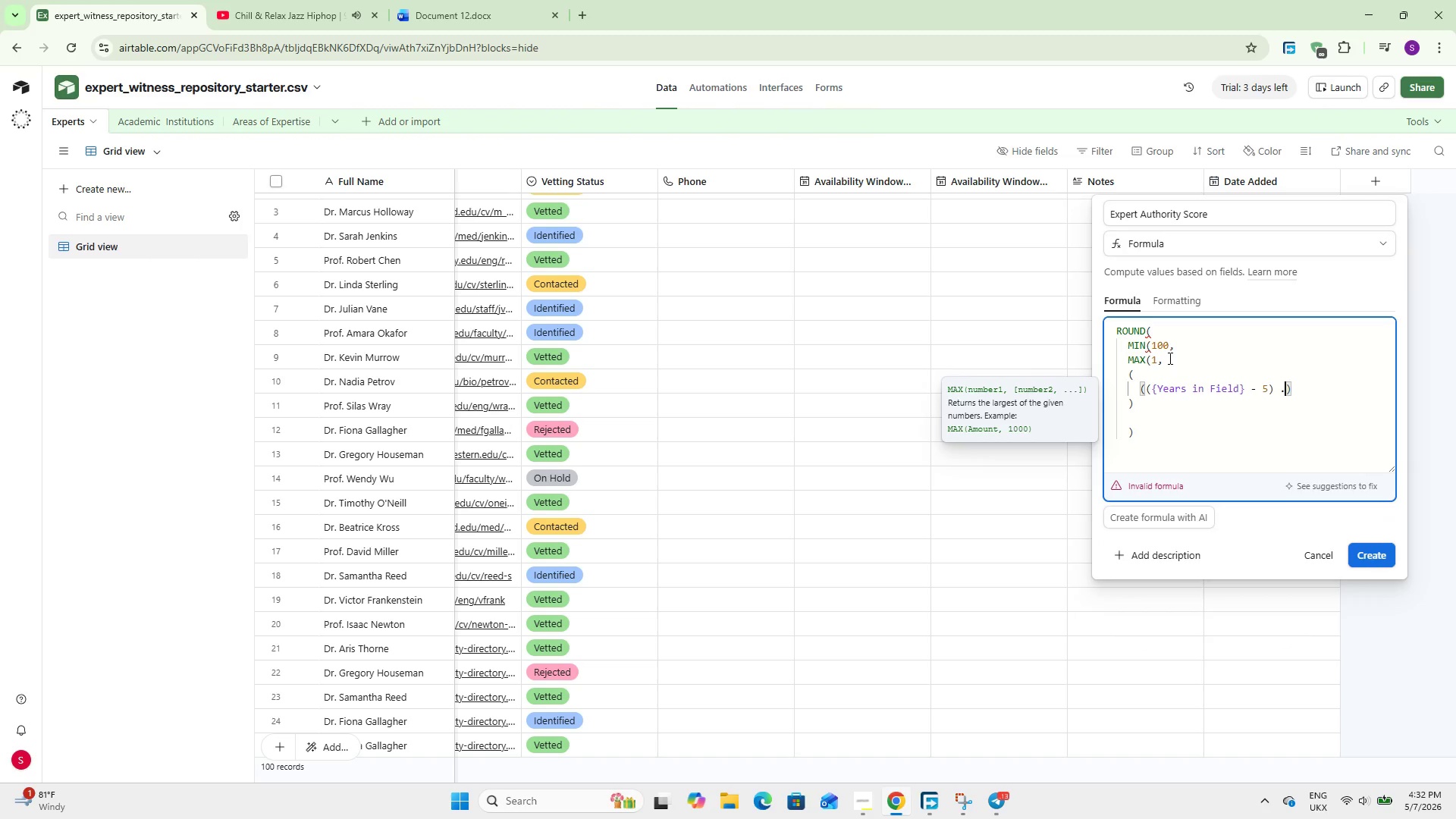 
key(Insert)
 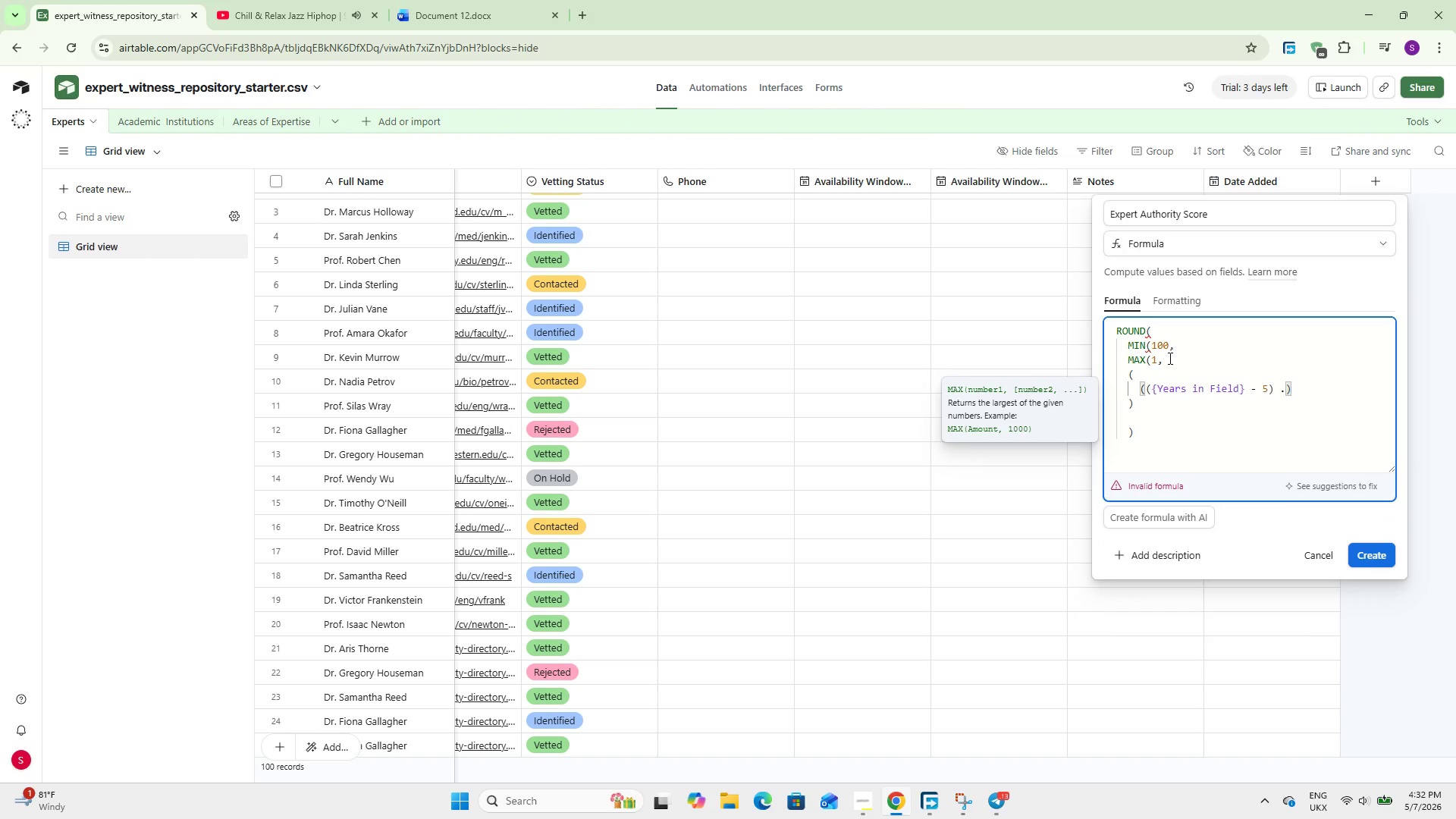 
key(Slash)
 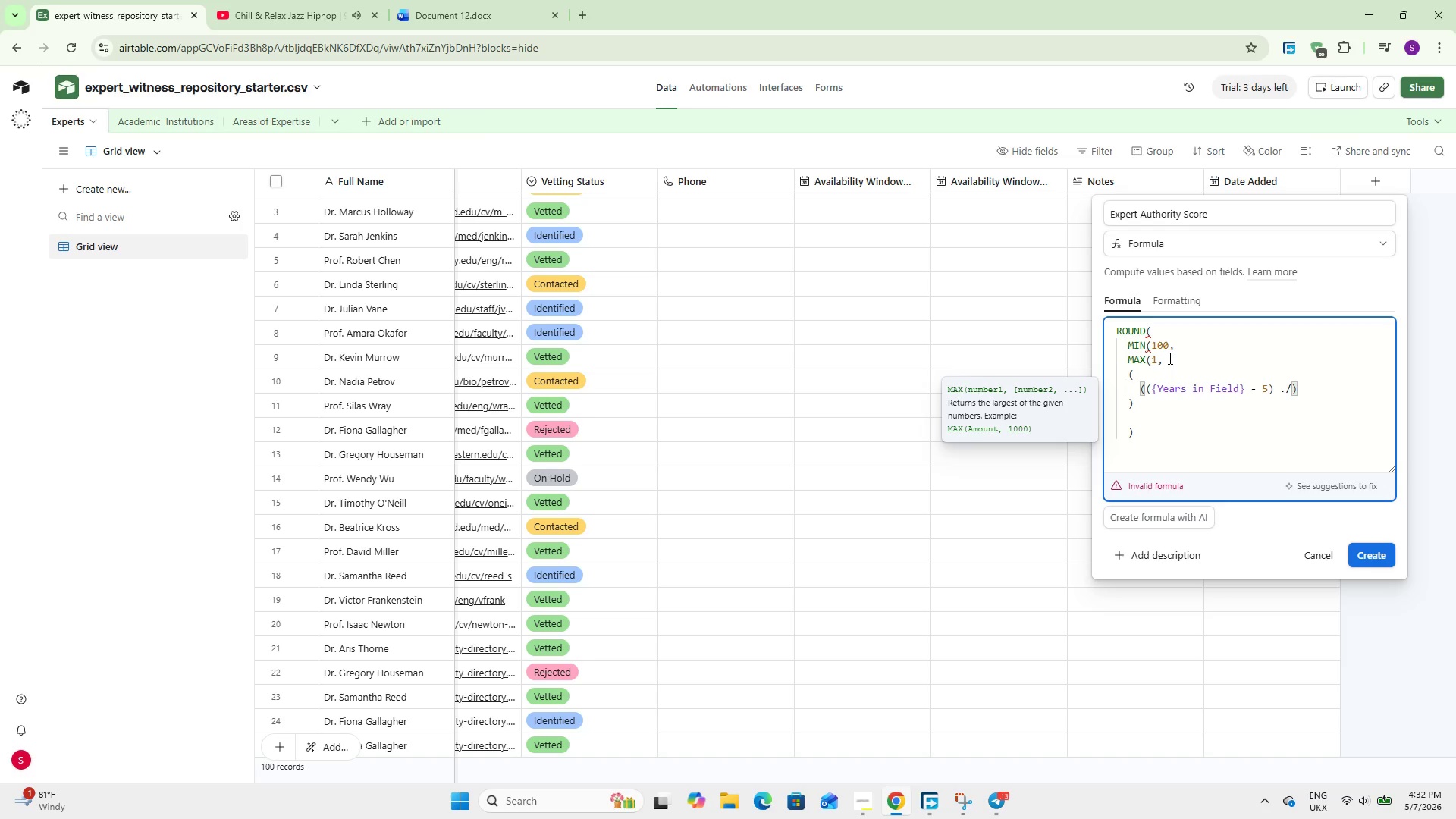 
key(Space)
 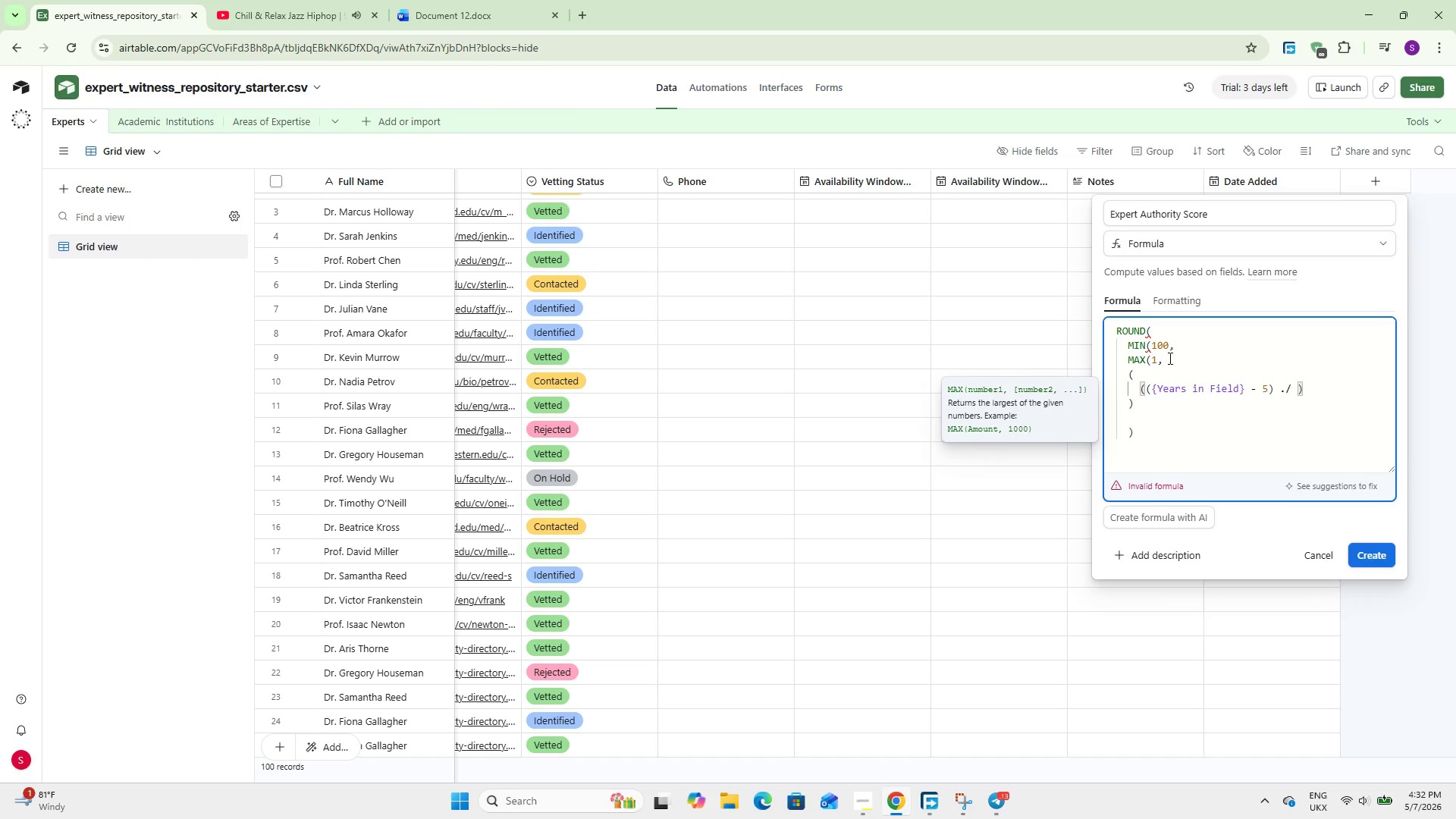 
key(Shift+9)
 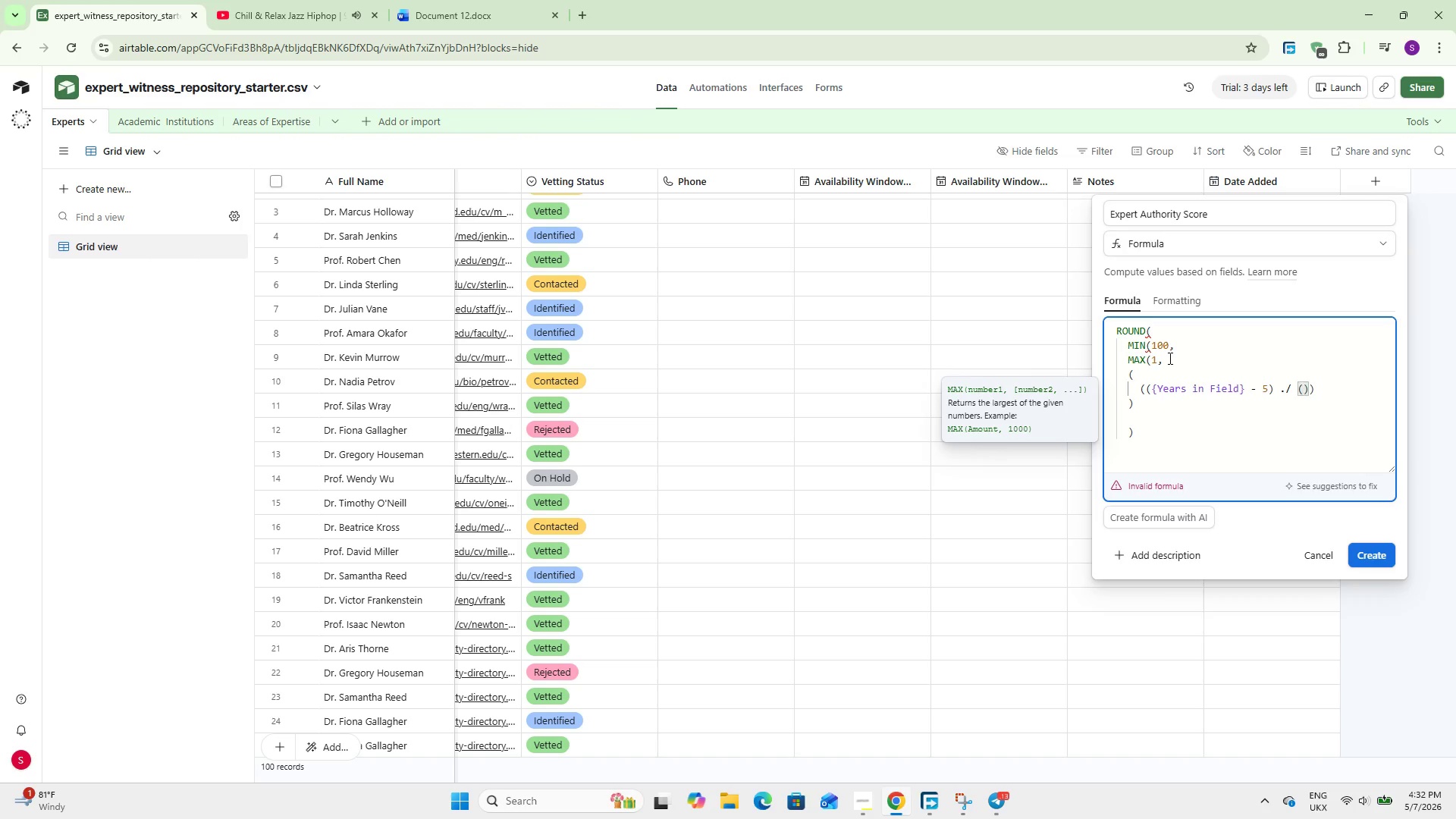 
key(ArrowLeft)
 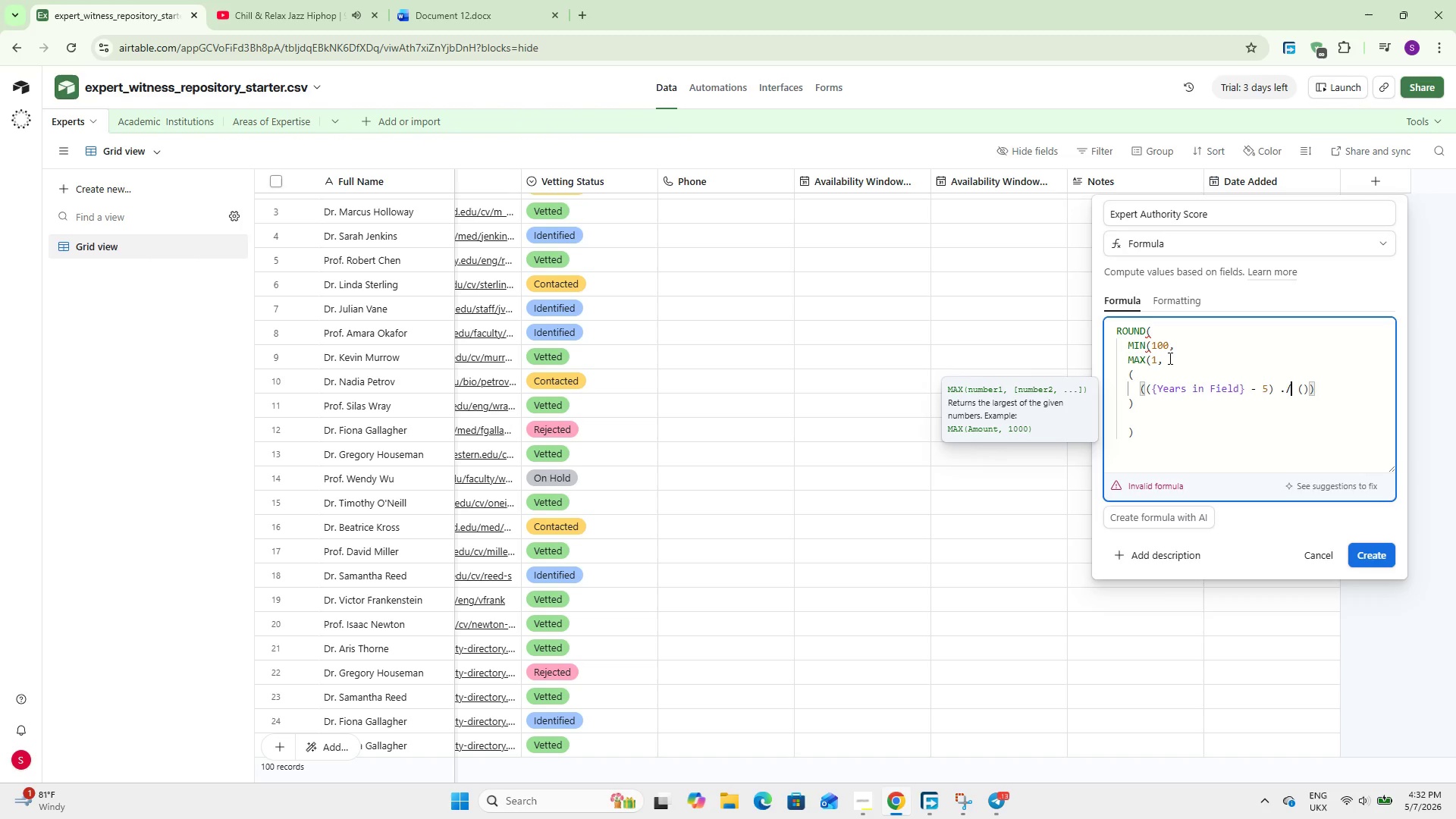 
key(ArrowLeft)
 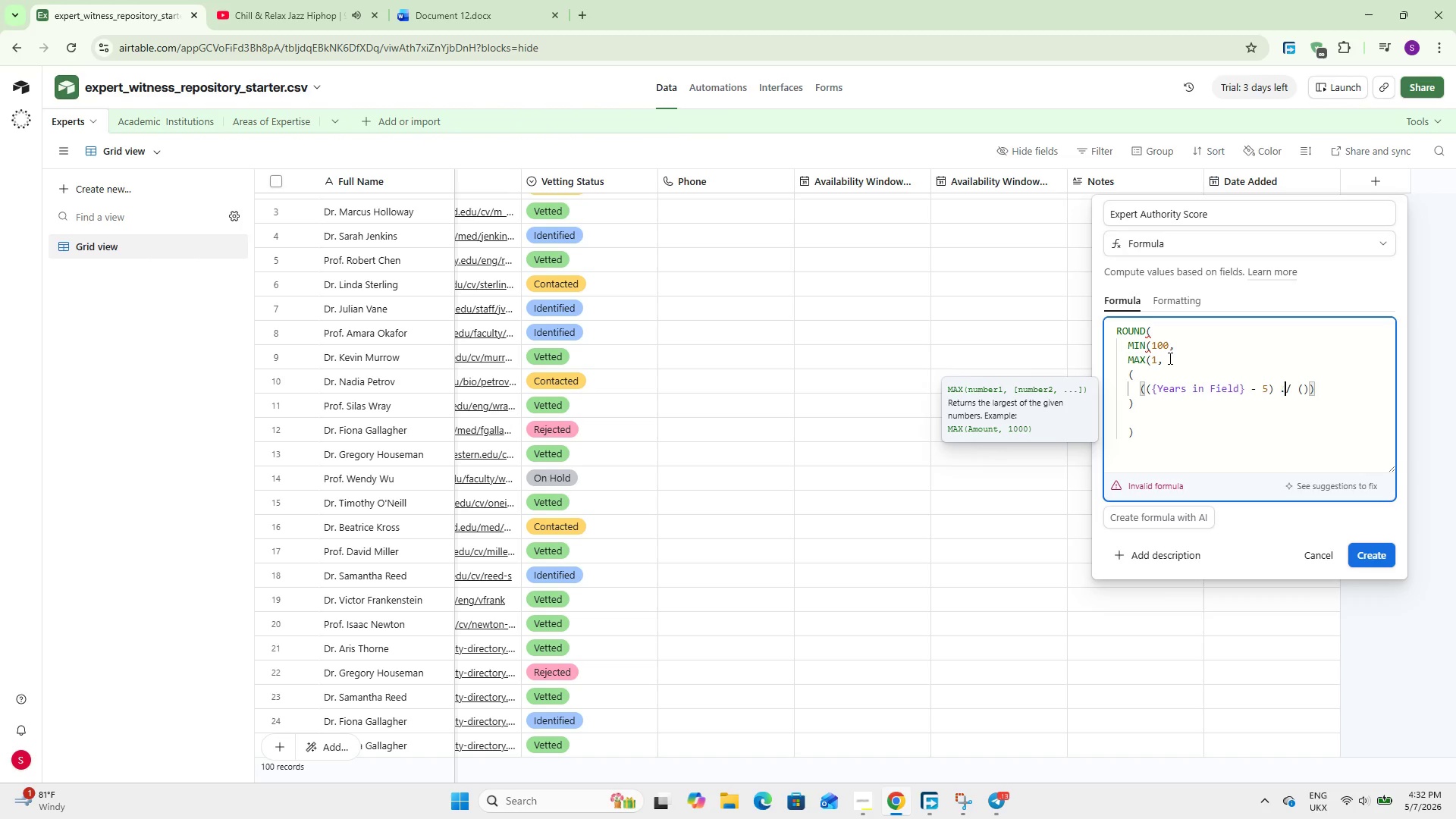 
key(ArrowLeft)
 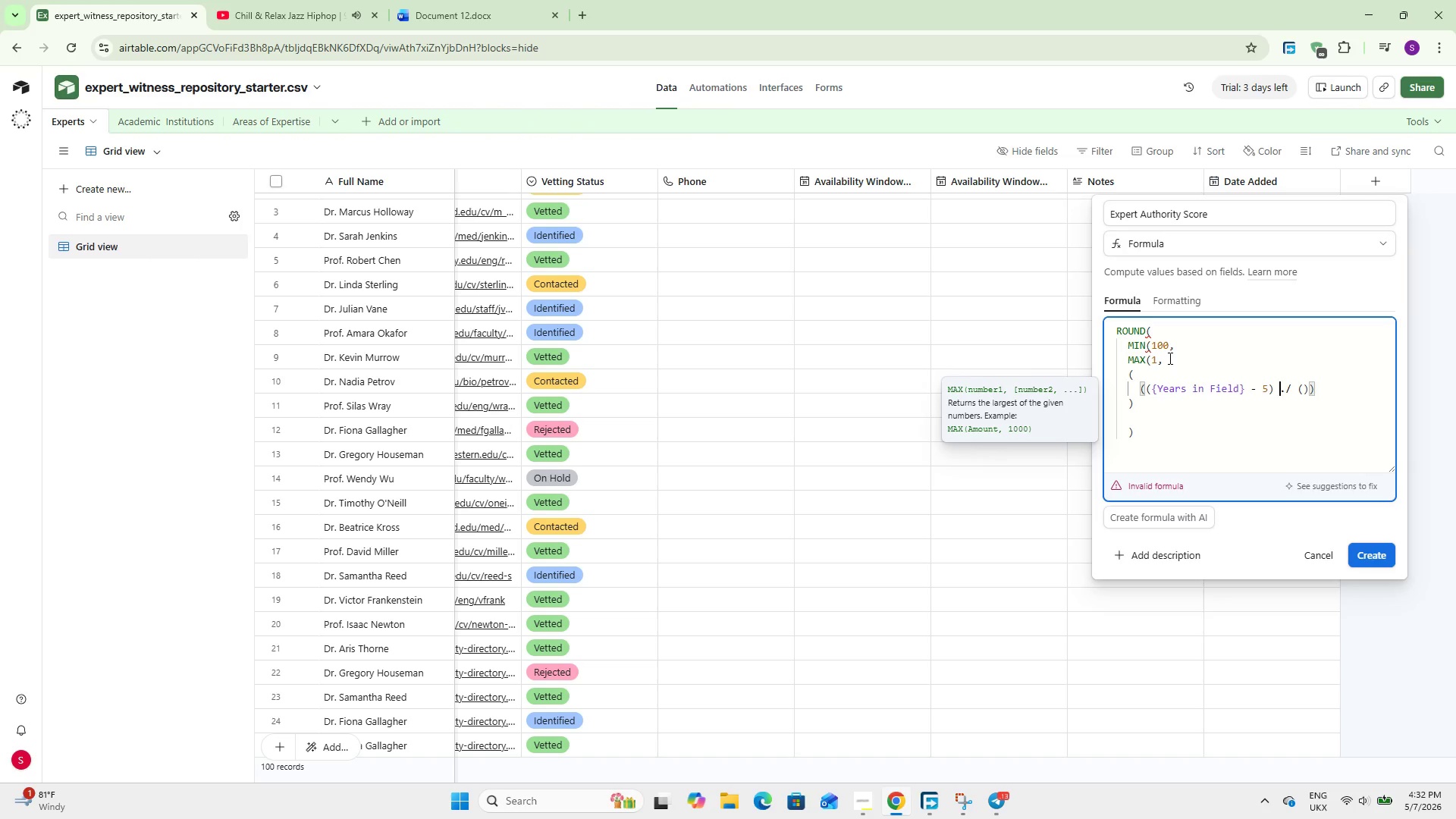 
key(ArrowLeft)
 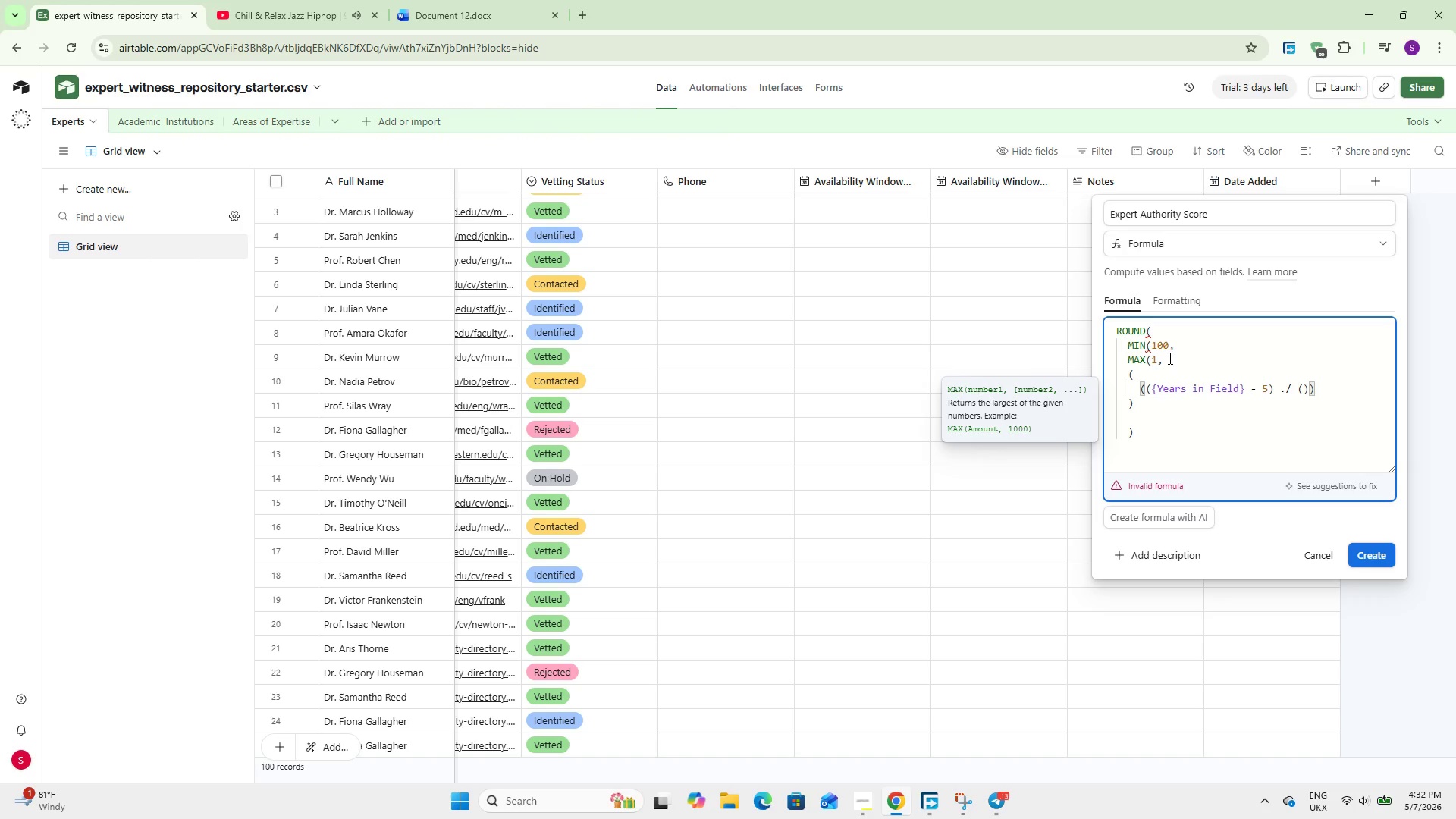 
key(ArrowRight)
 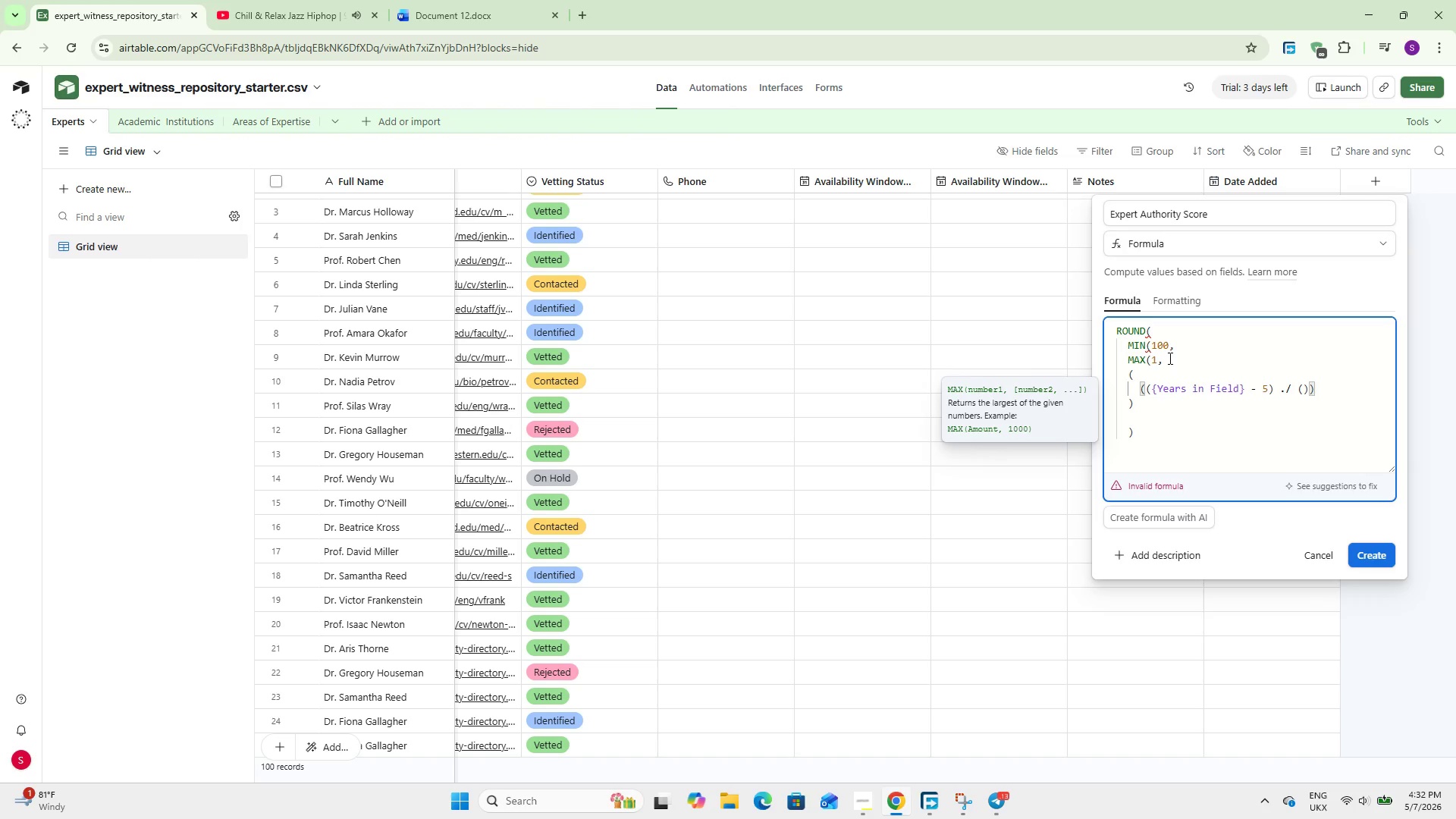 
key(Backspace)
 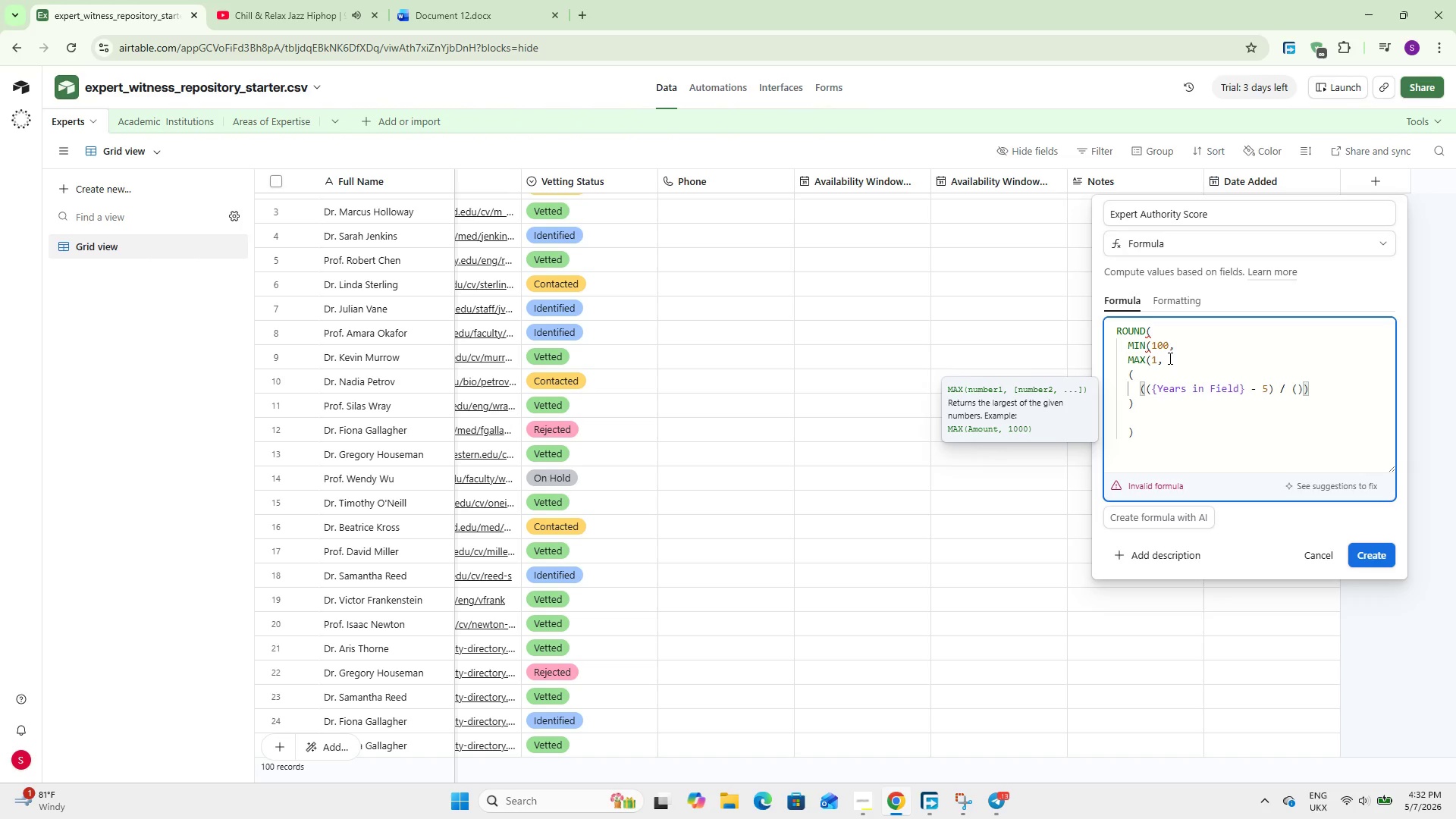 
key(ArrowRight)
 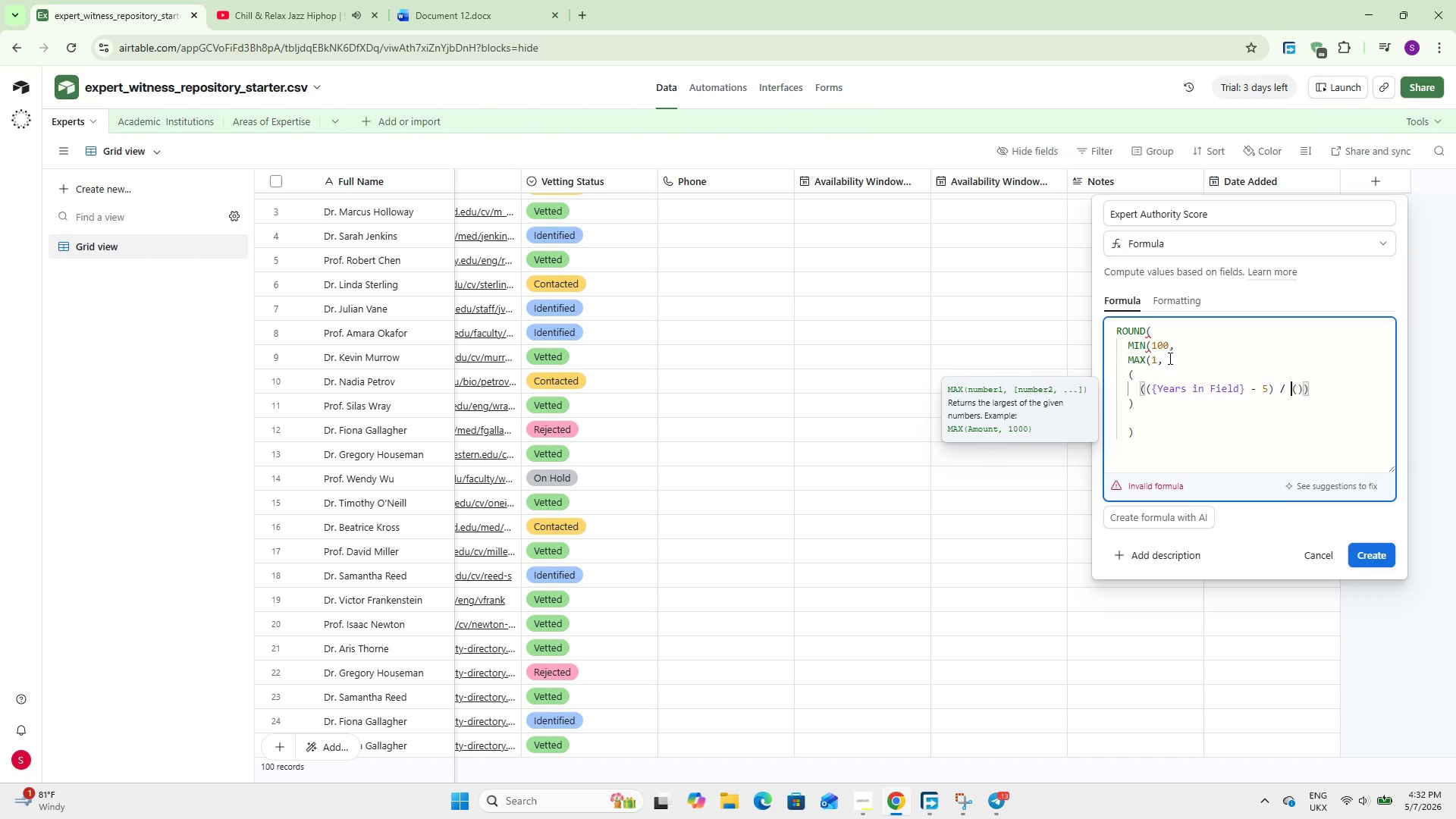 
key(ArrowRight)
 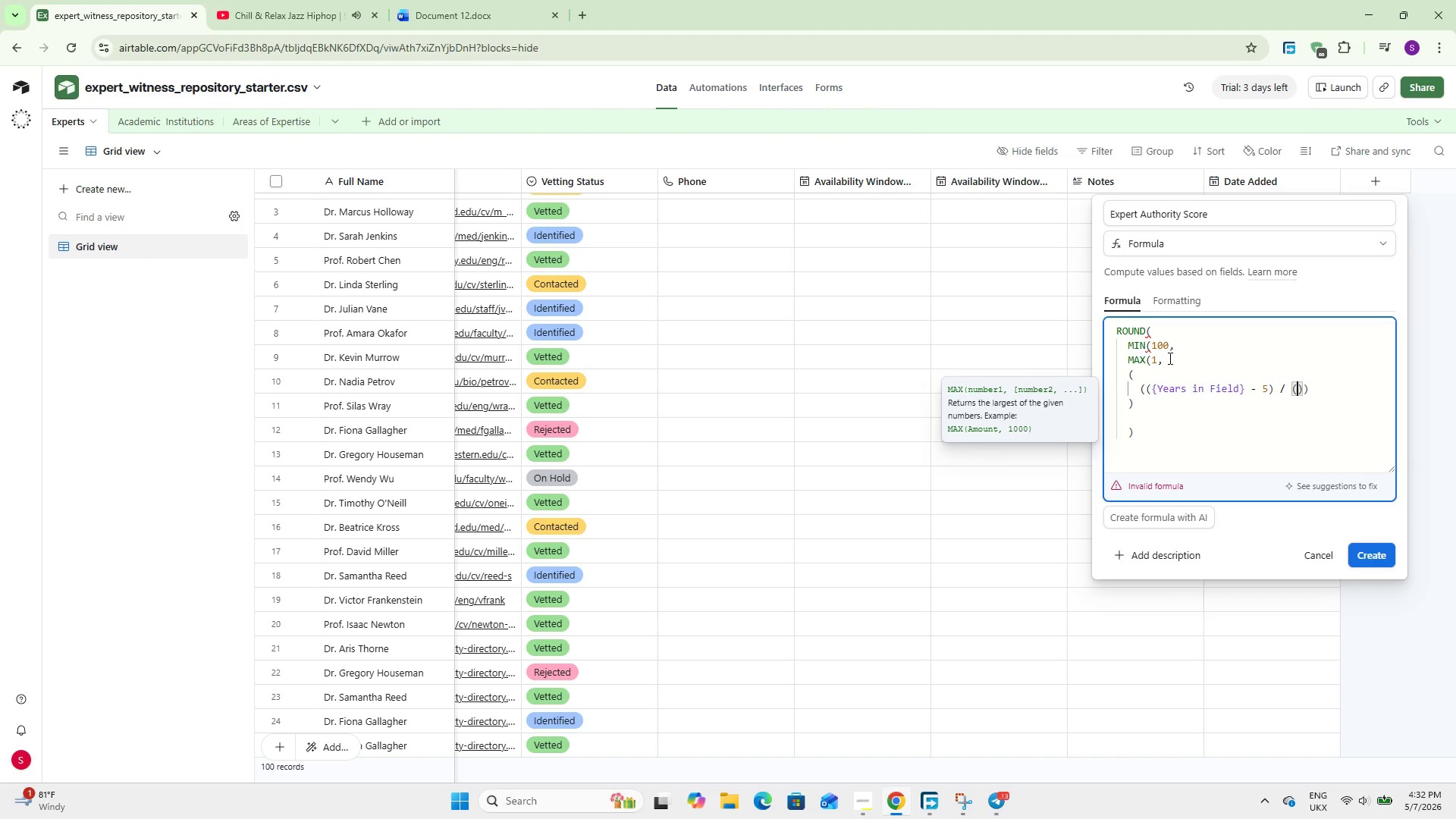 
key(ArrowRight)
 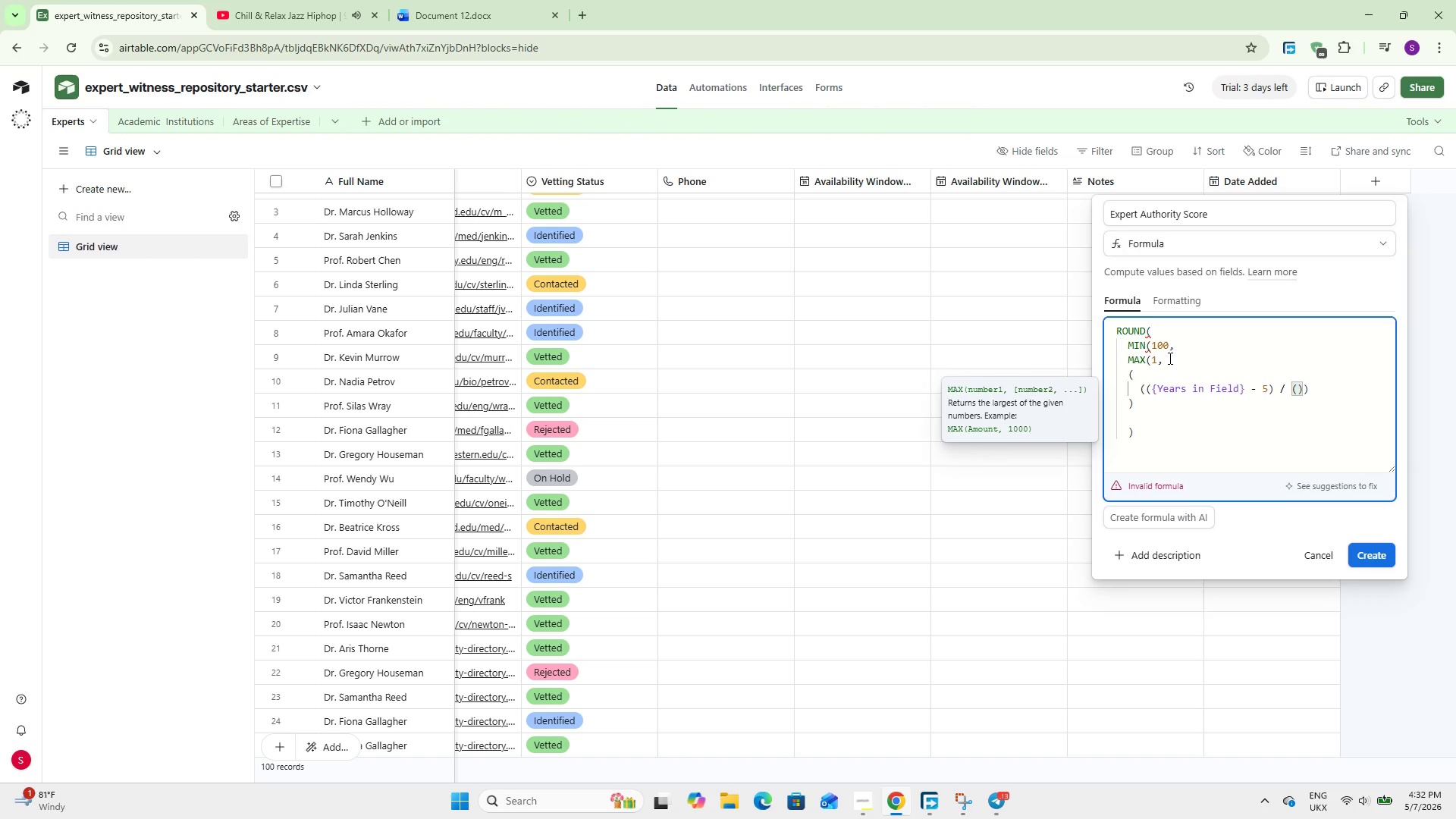 
type(40 - 5)
 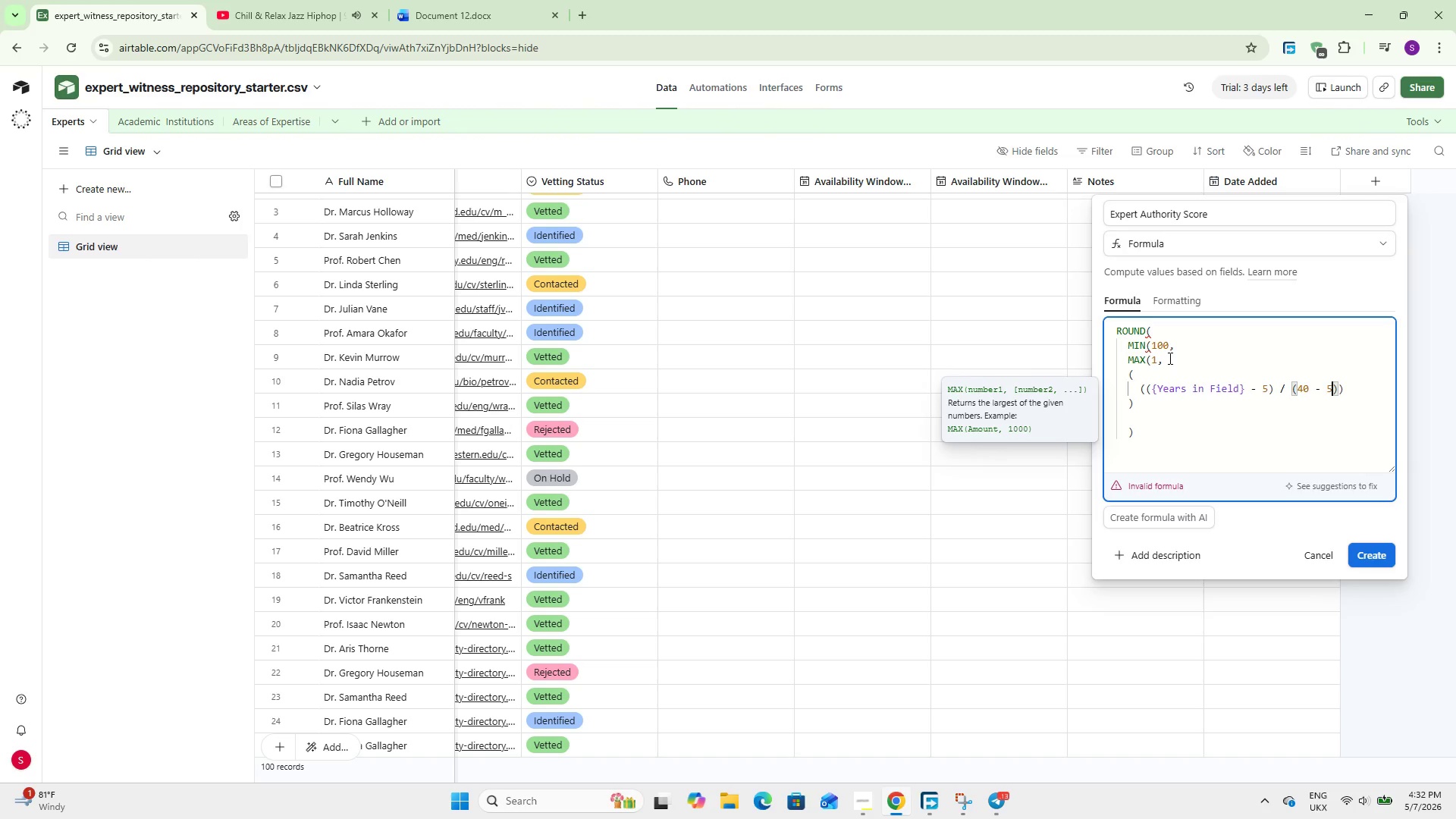 
key(ArrowRight)
 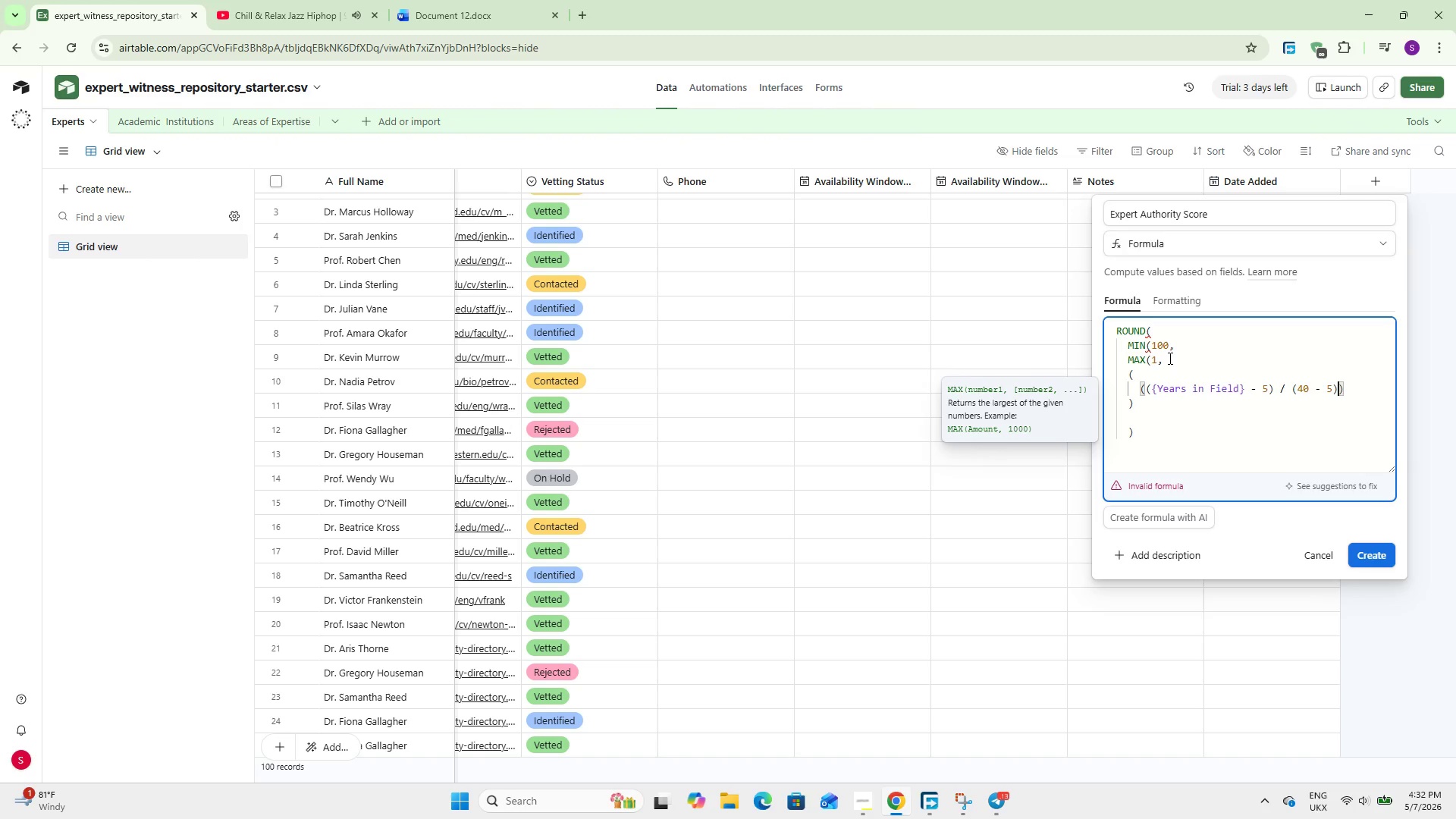 
key(ArrowRight)
 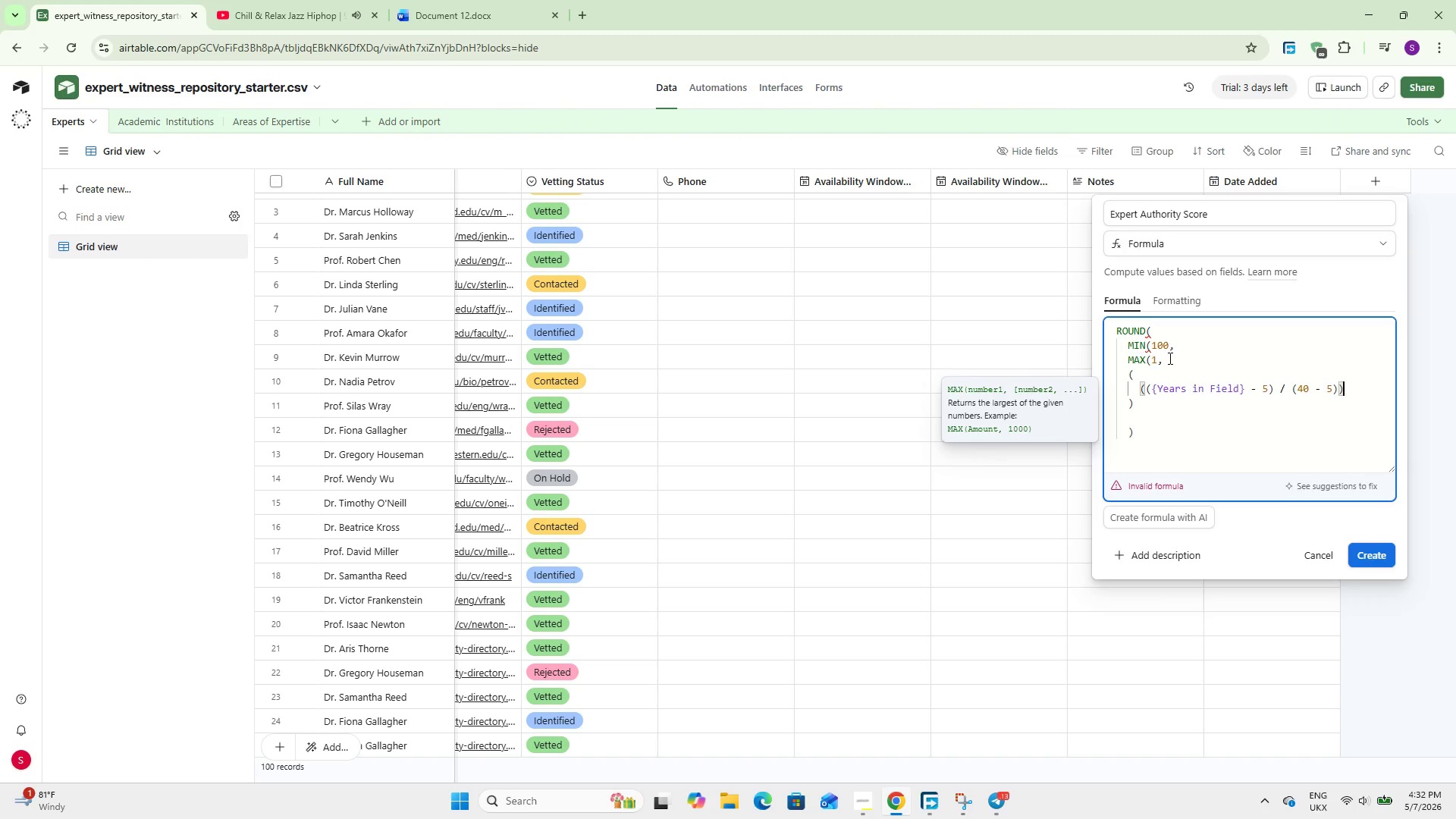 
type( * 40)
 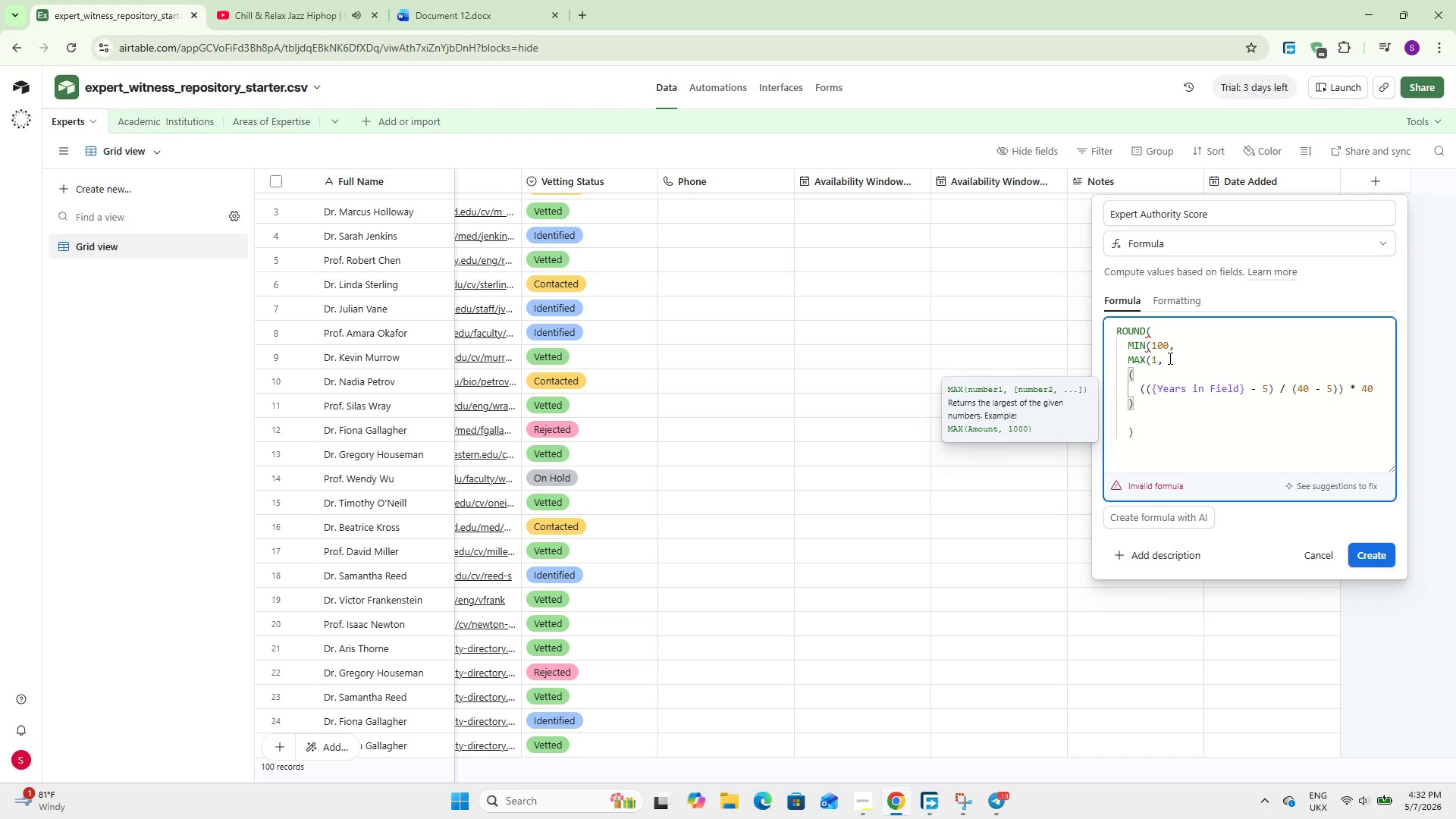 
key(ArrowDown)
 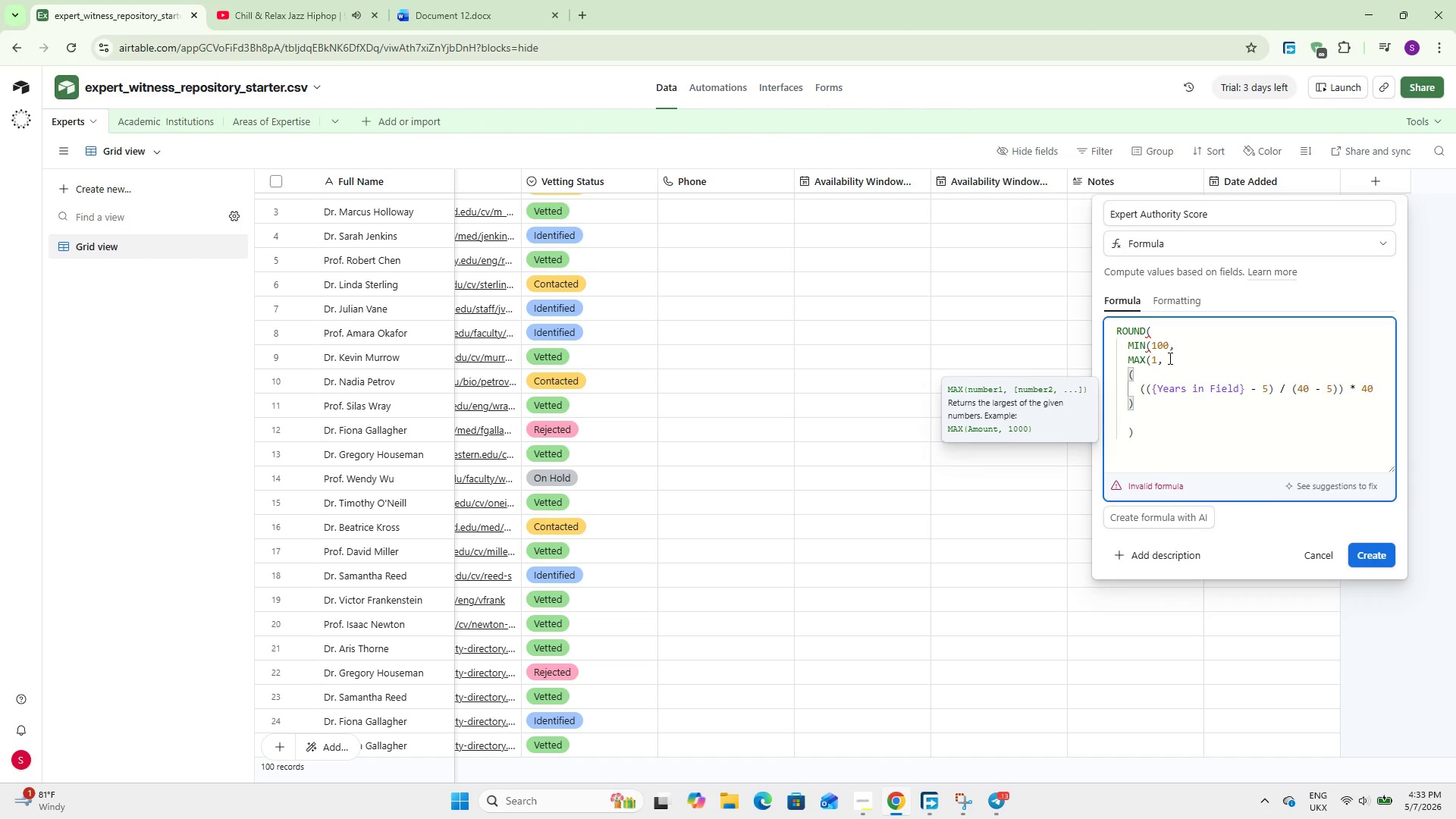 
key(Enter)
 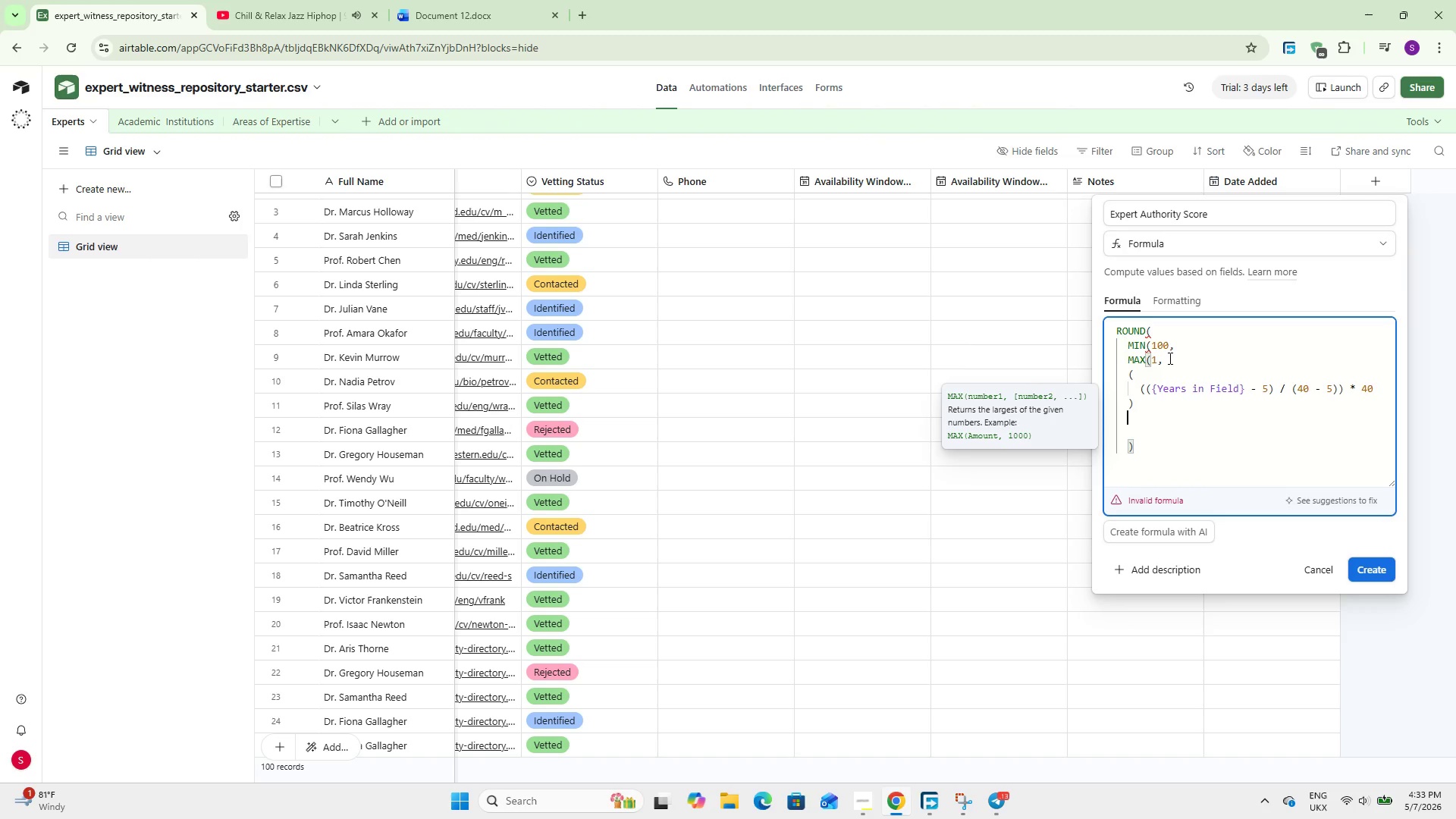 
key(Enter)
 